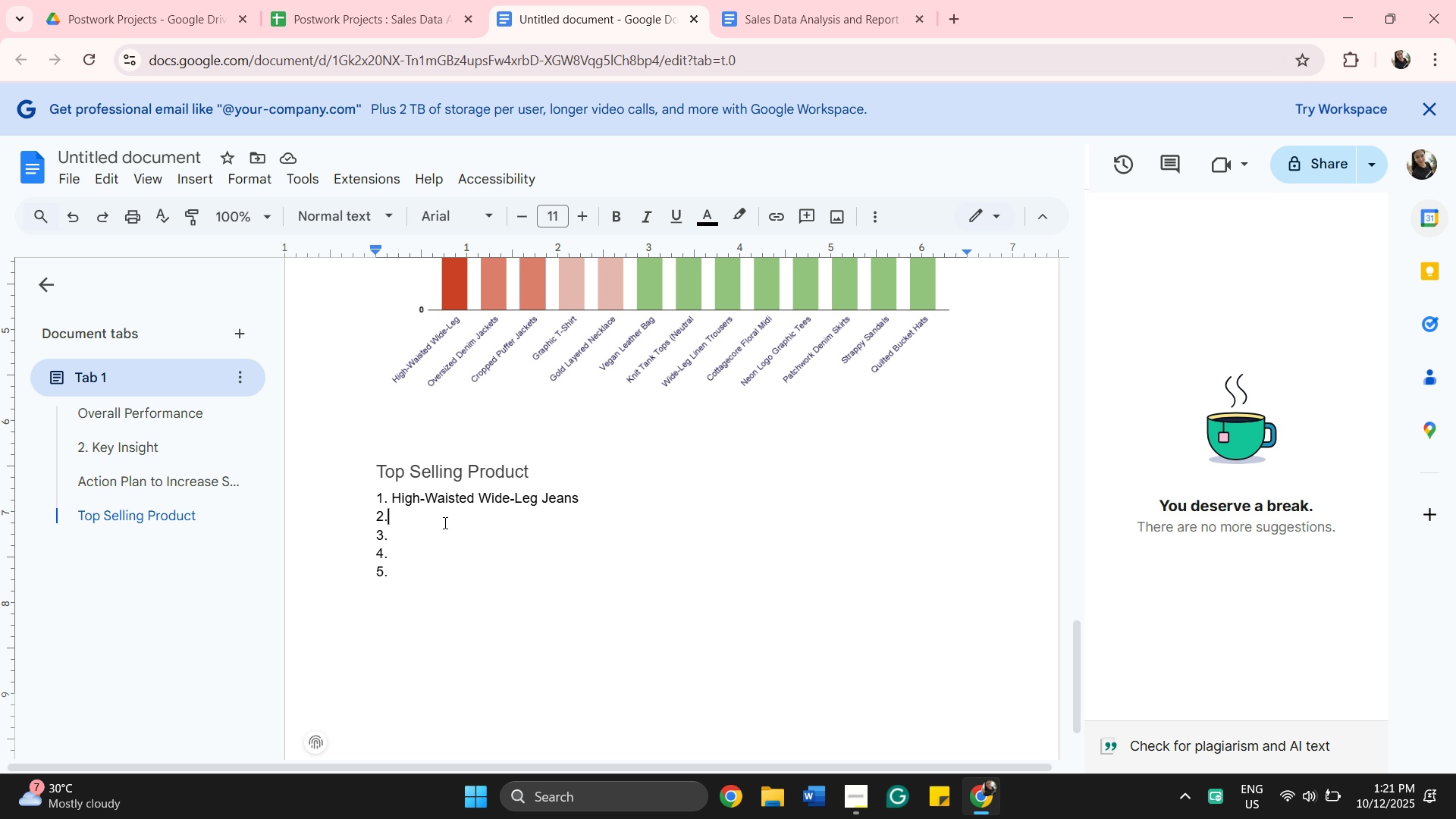 
right_click([444, 522])
 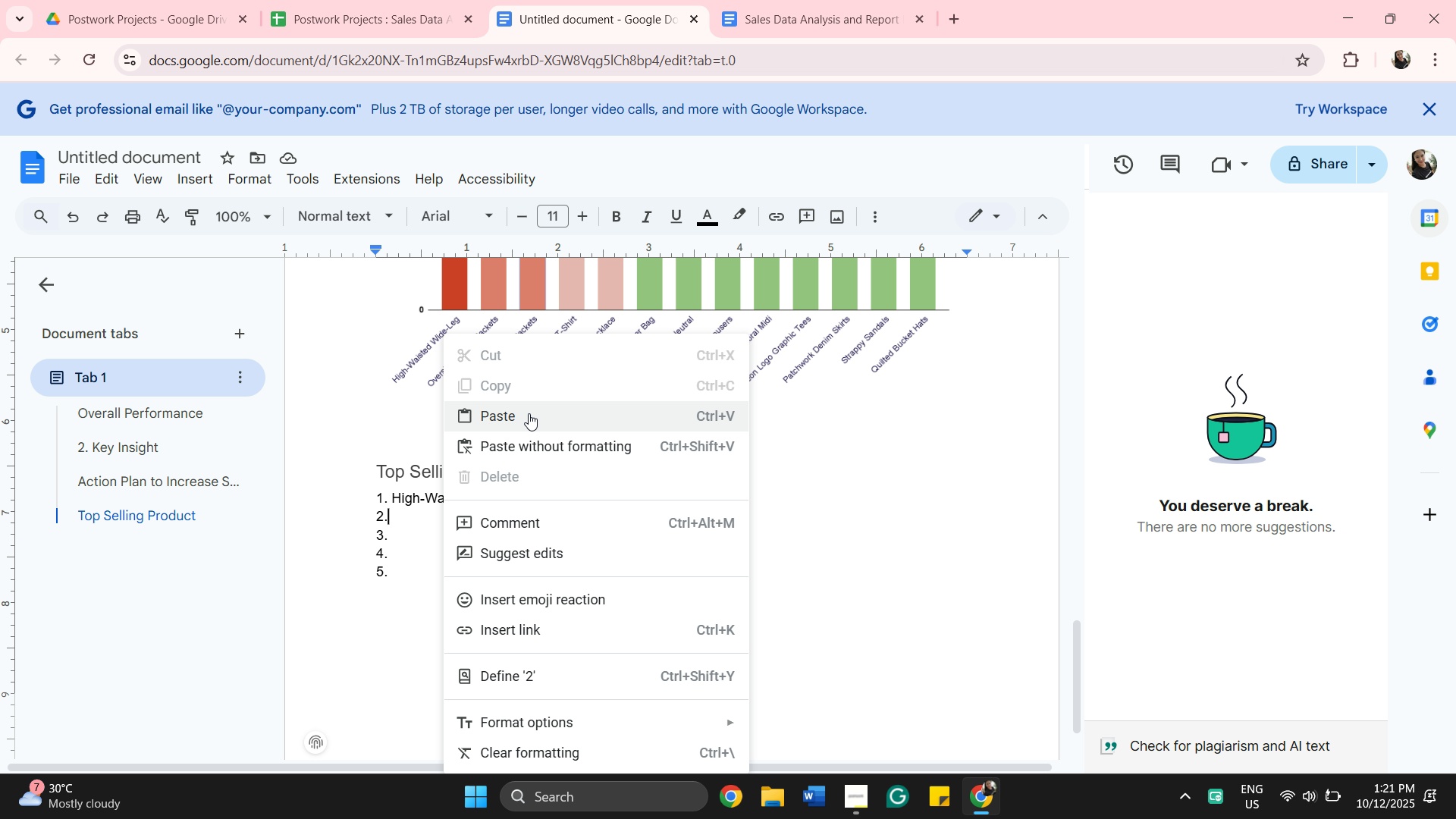 
left_click([529, 413])
 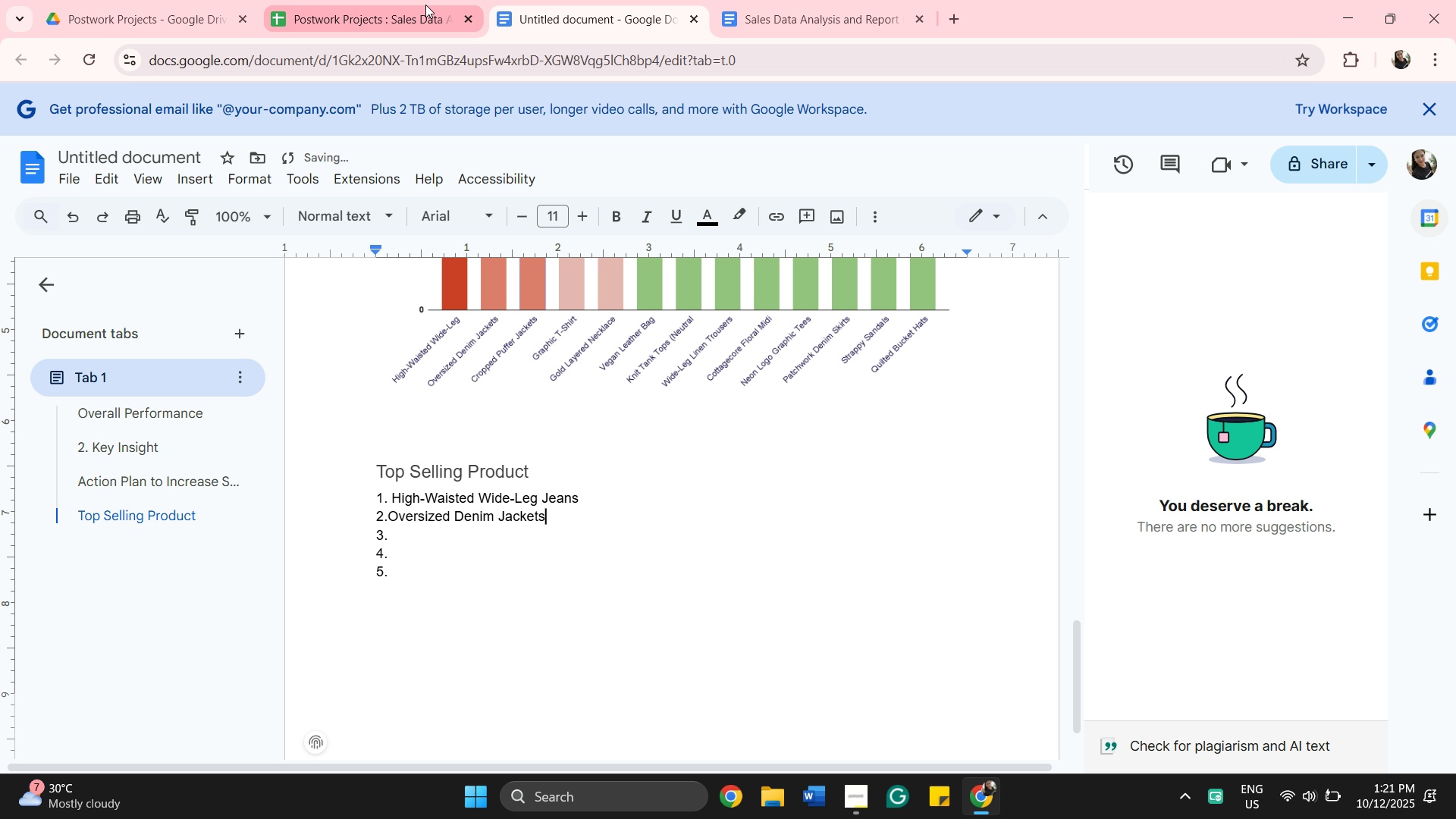 
left_click([401, 5])
 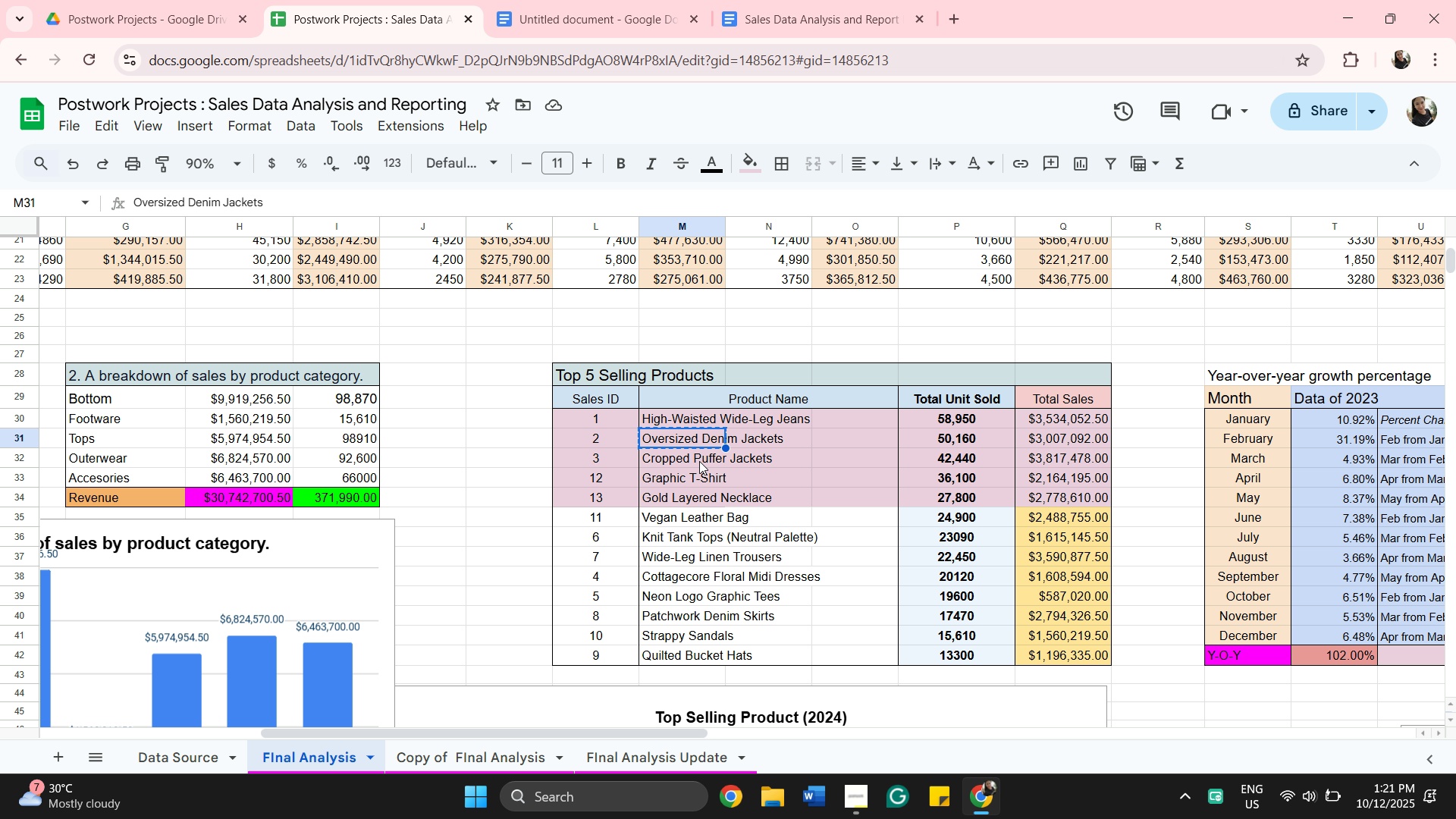 
left_click([699, 460])
 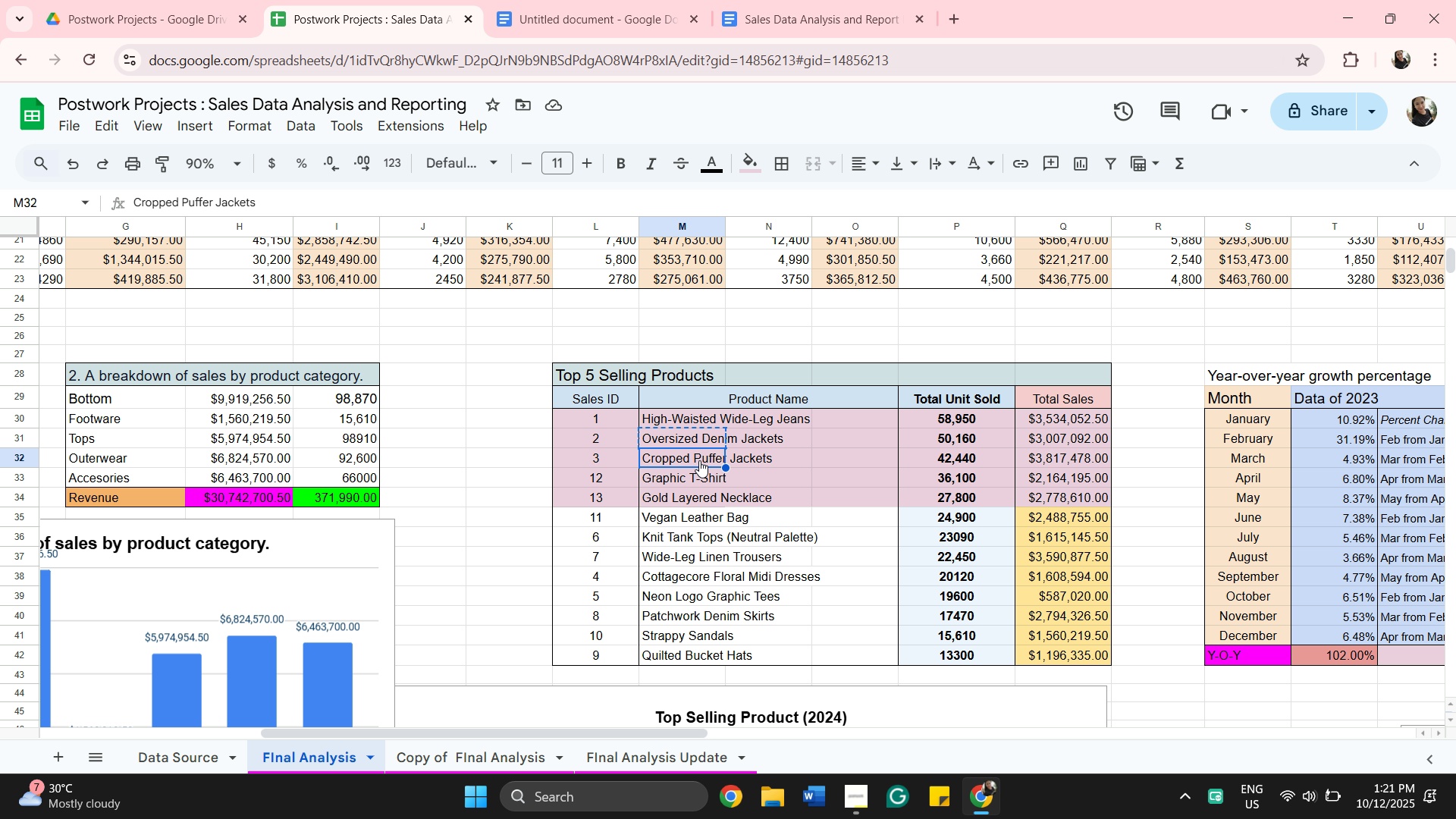 
right_click([699, 460])
 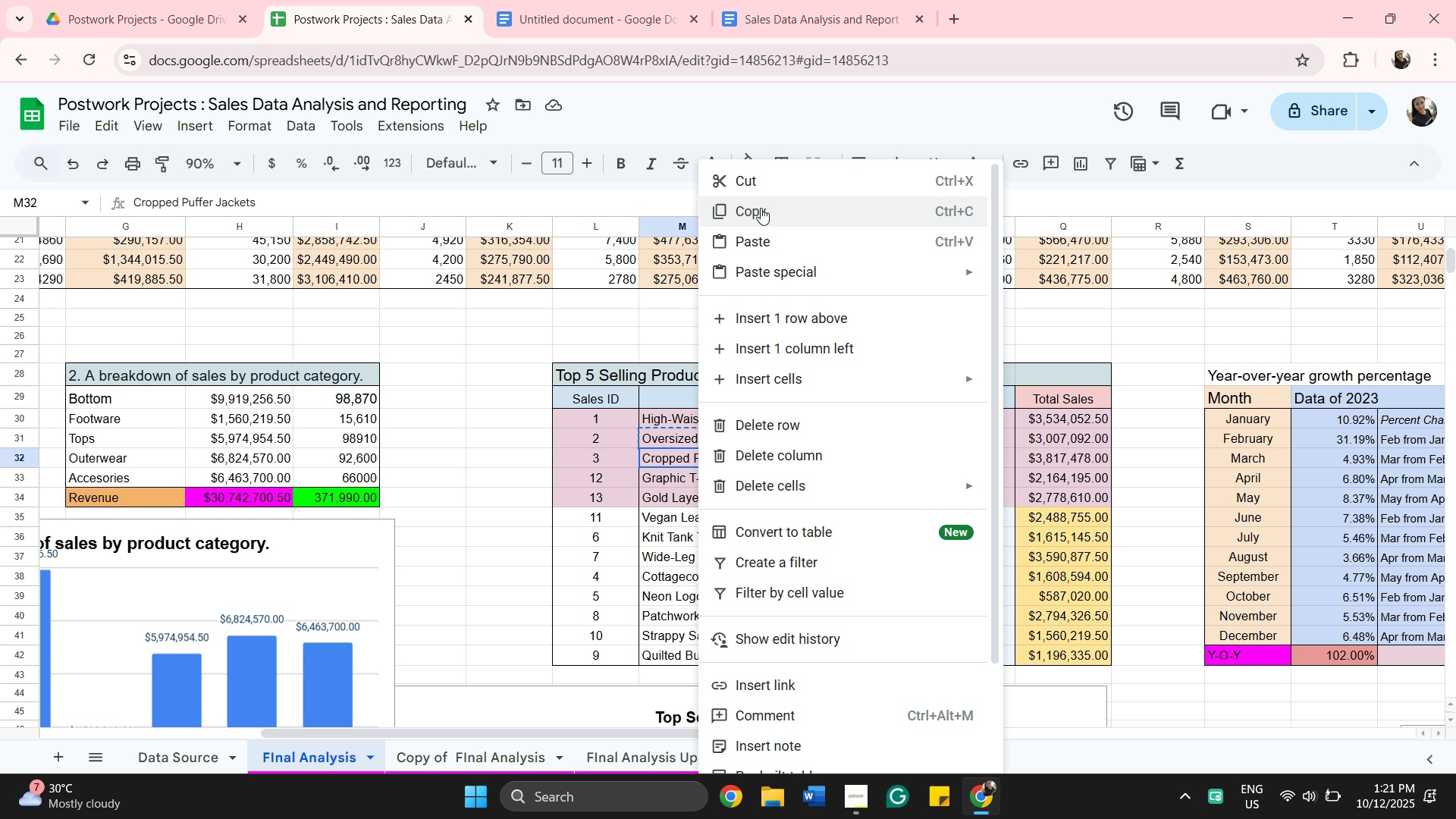 
left_click([765, 204])
 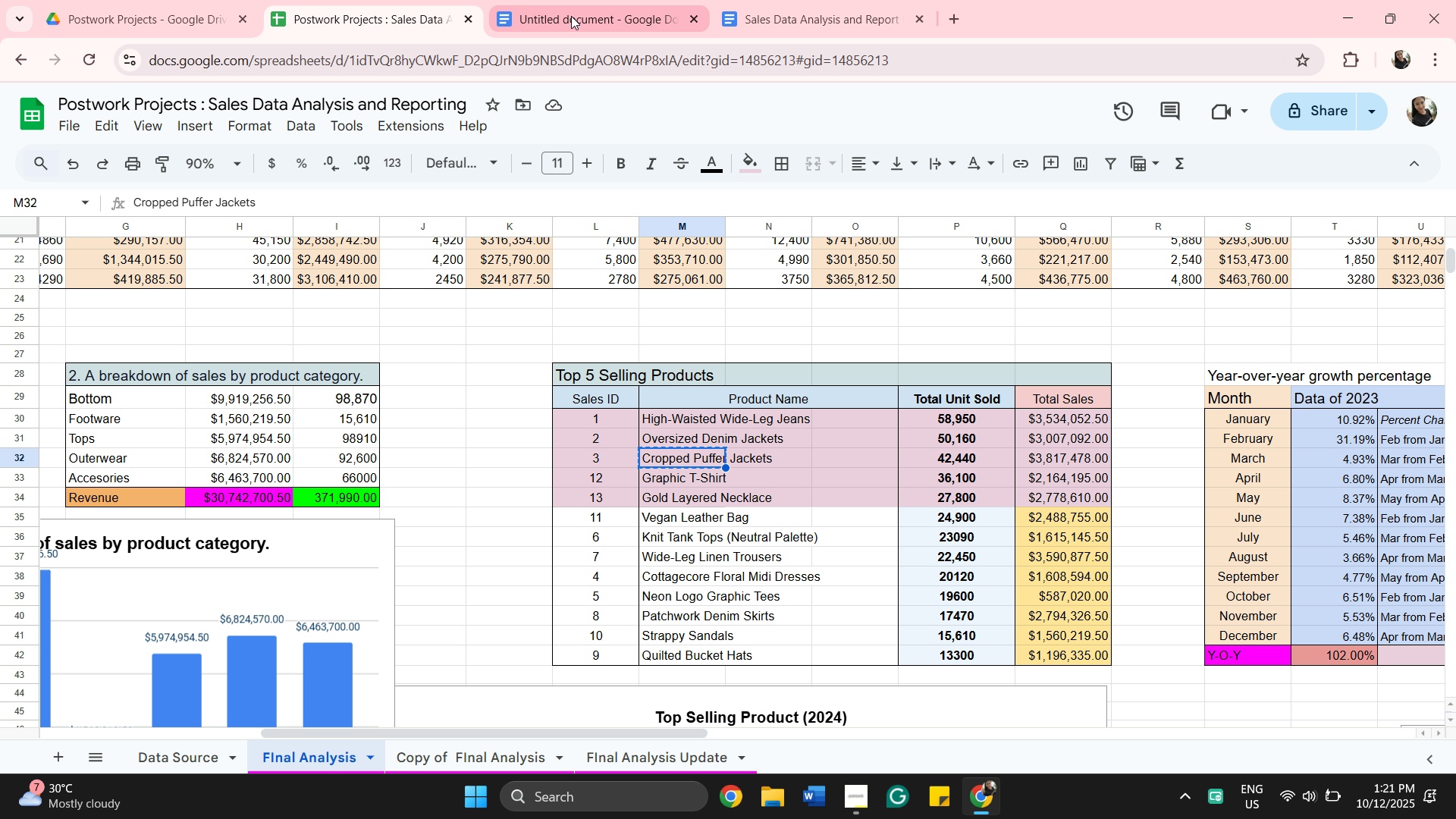 
left_click([575, 14])
 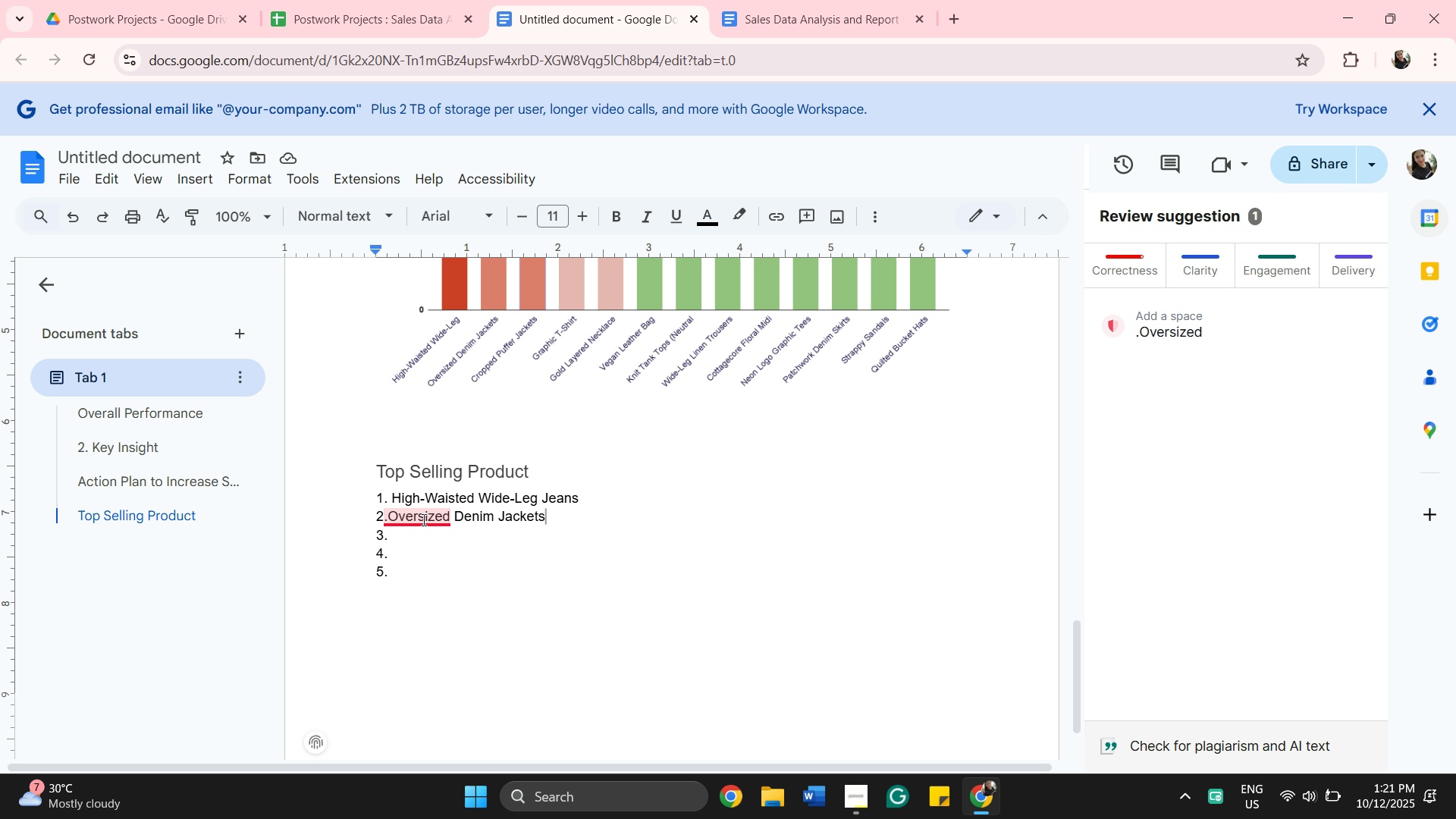 
left_click([422, 519])
 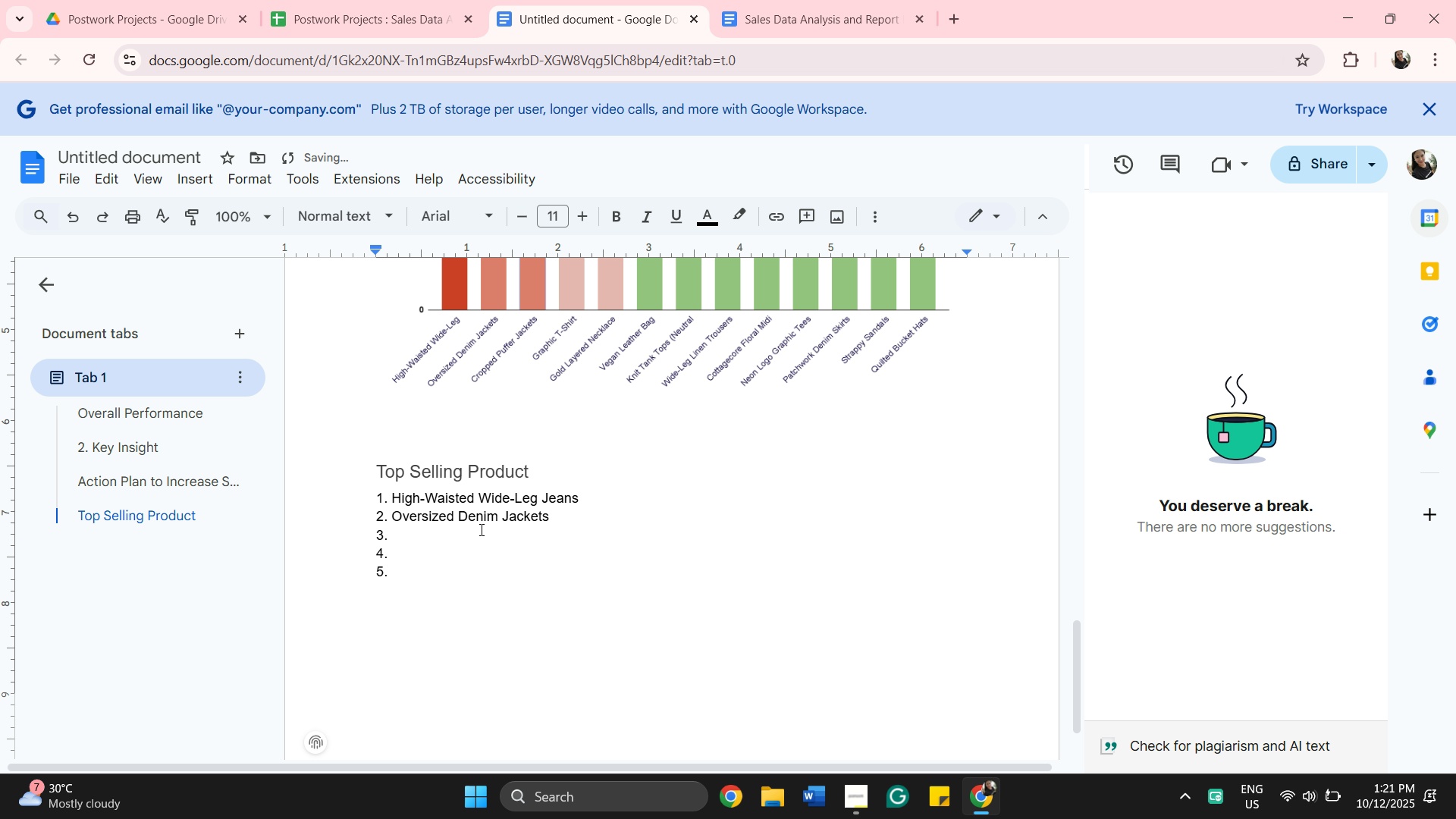 
left_click([478, 538])
 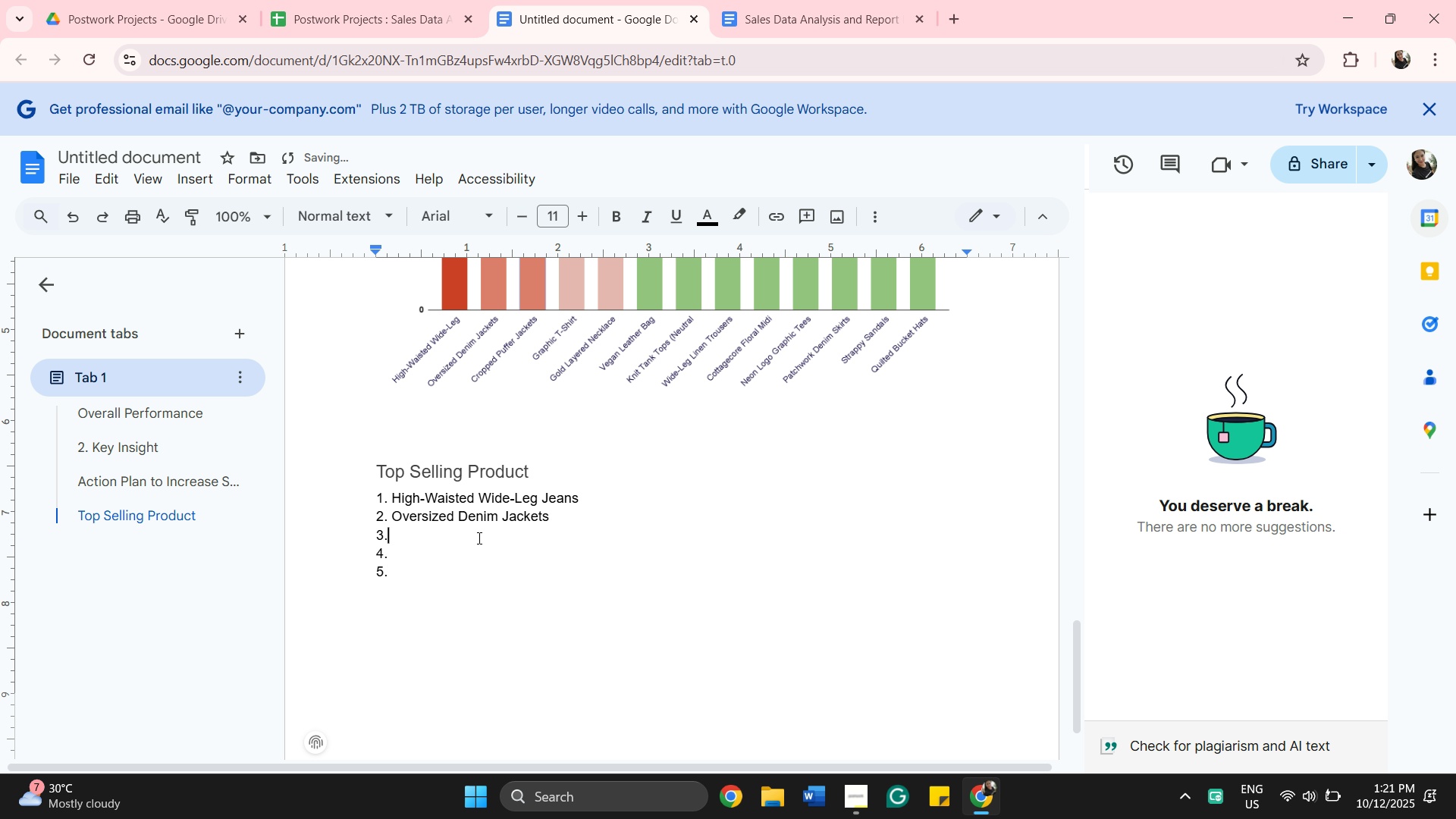 
right_click([478, 538])
 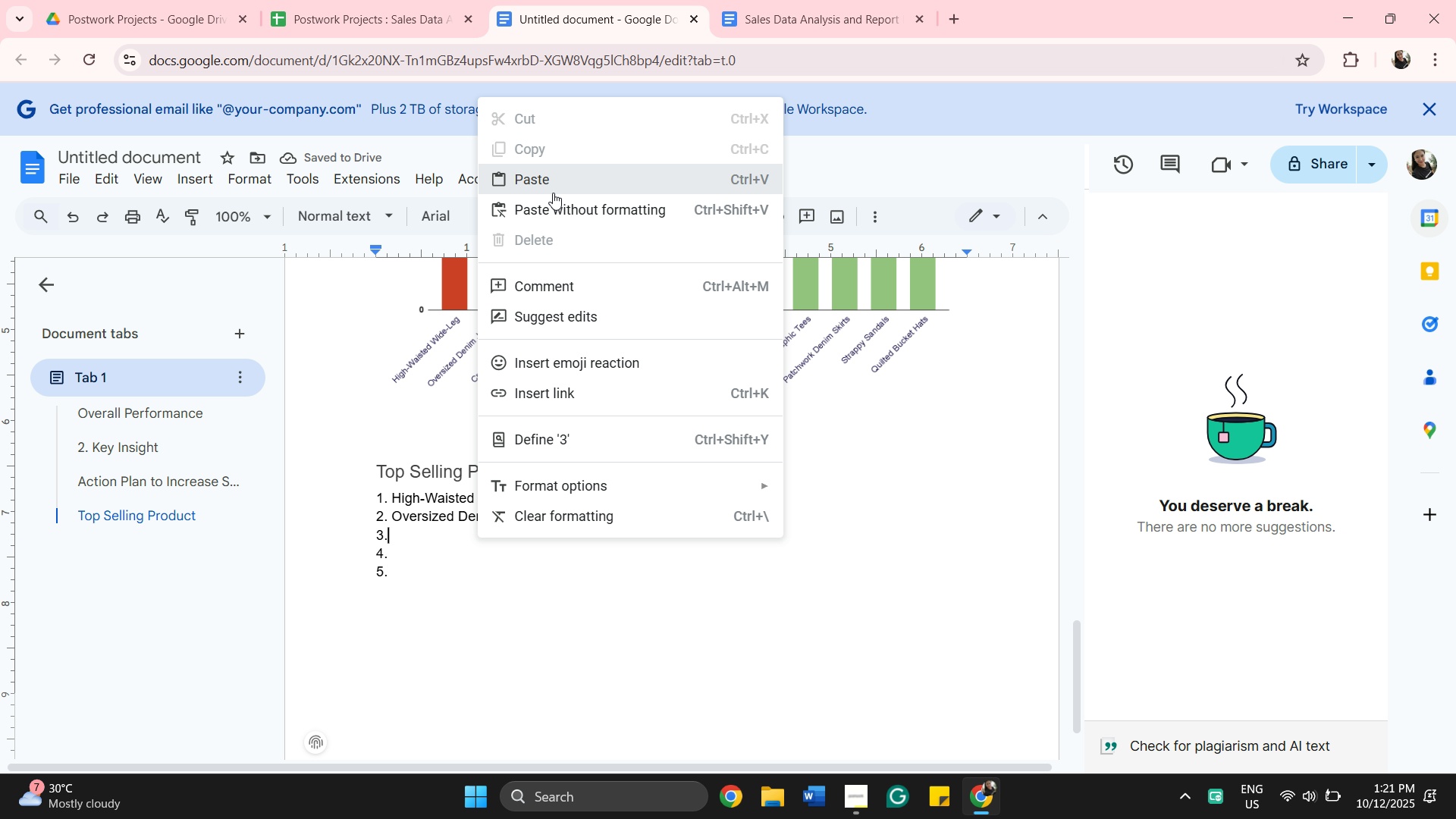 
left_click([553, 193])
 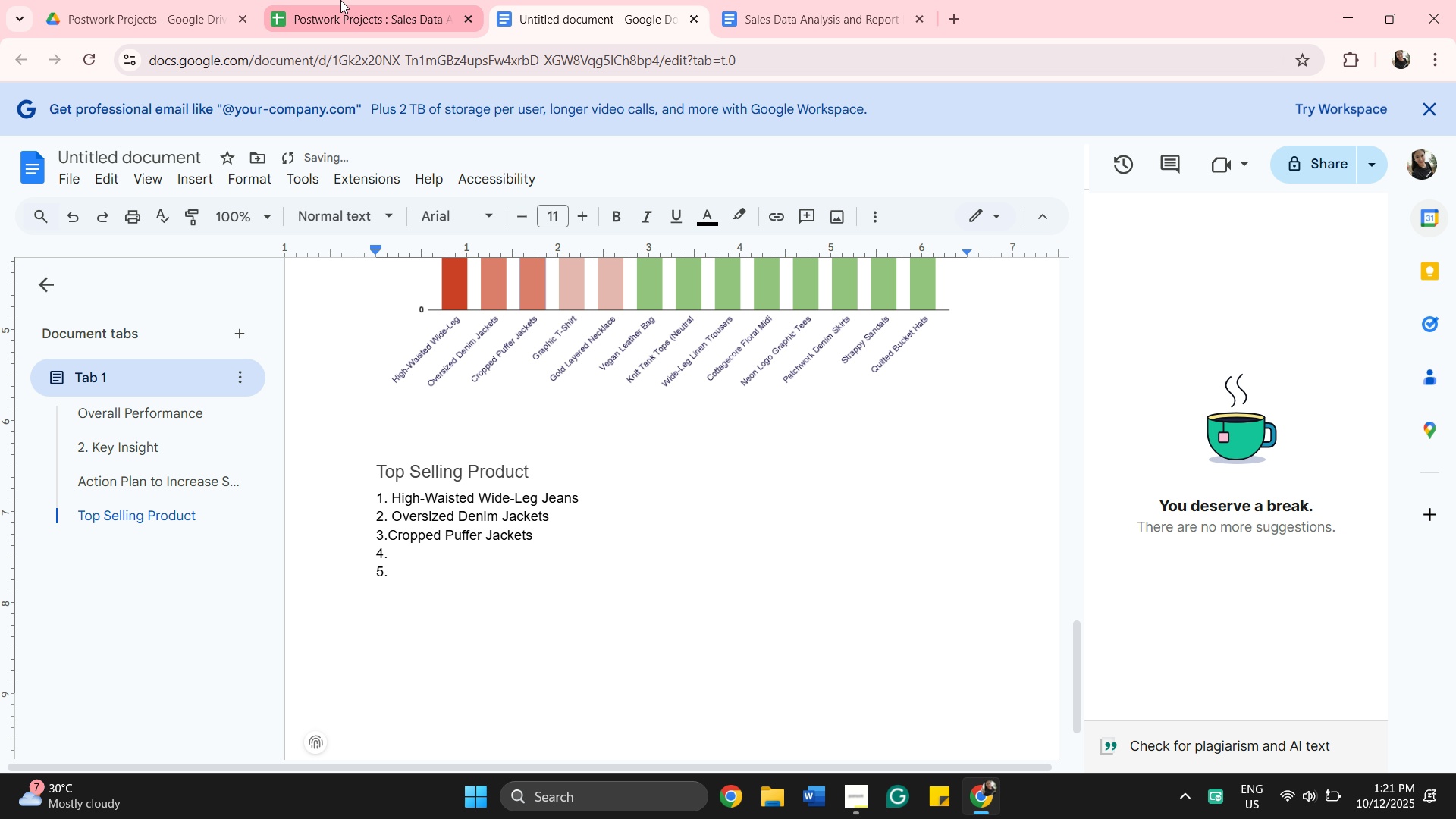 
left_click([339, 19])
 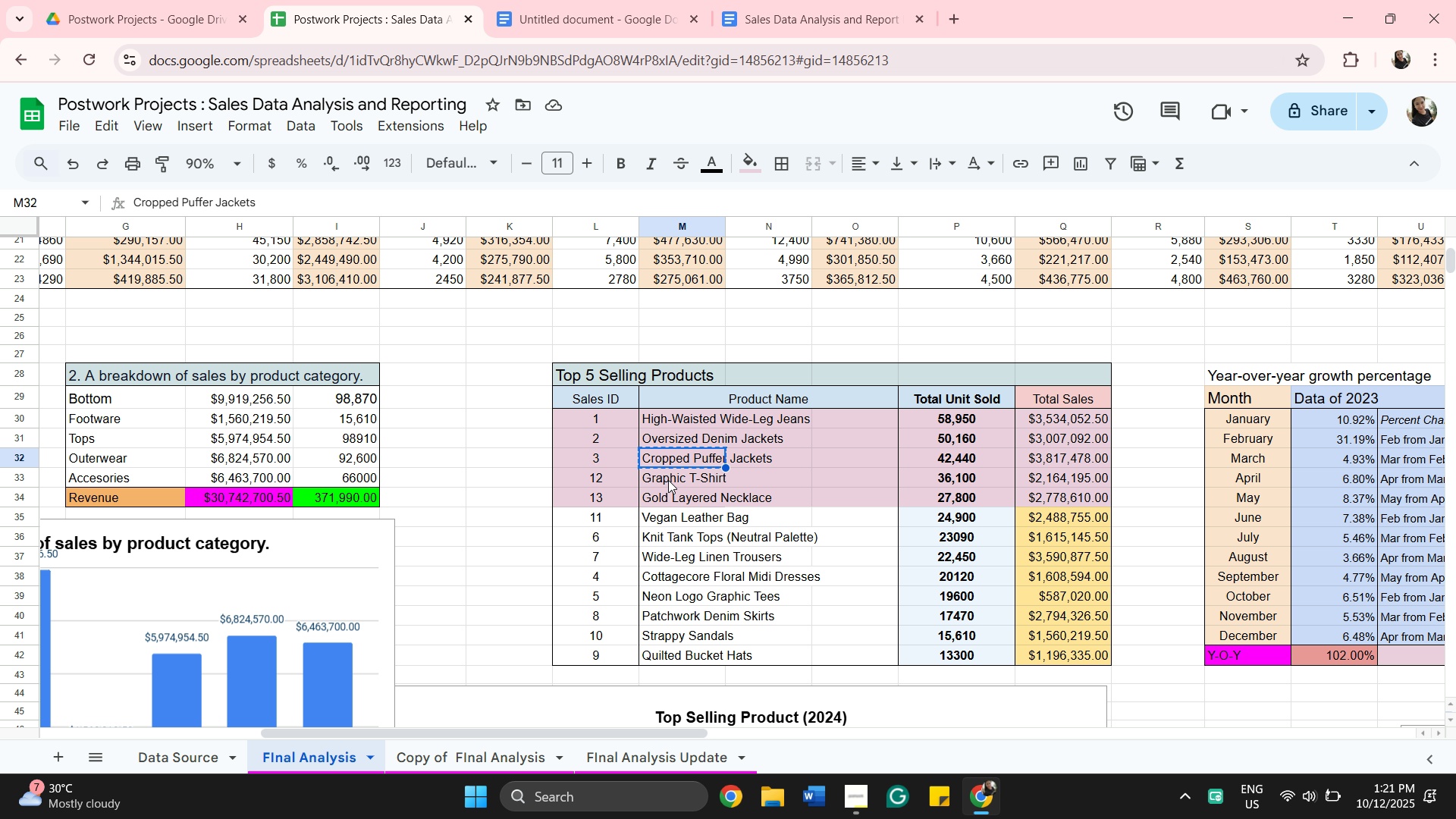 
left_click([668, 480])
 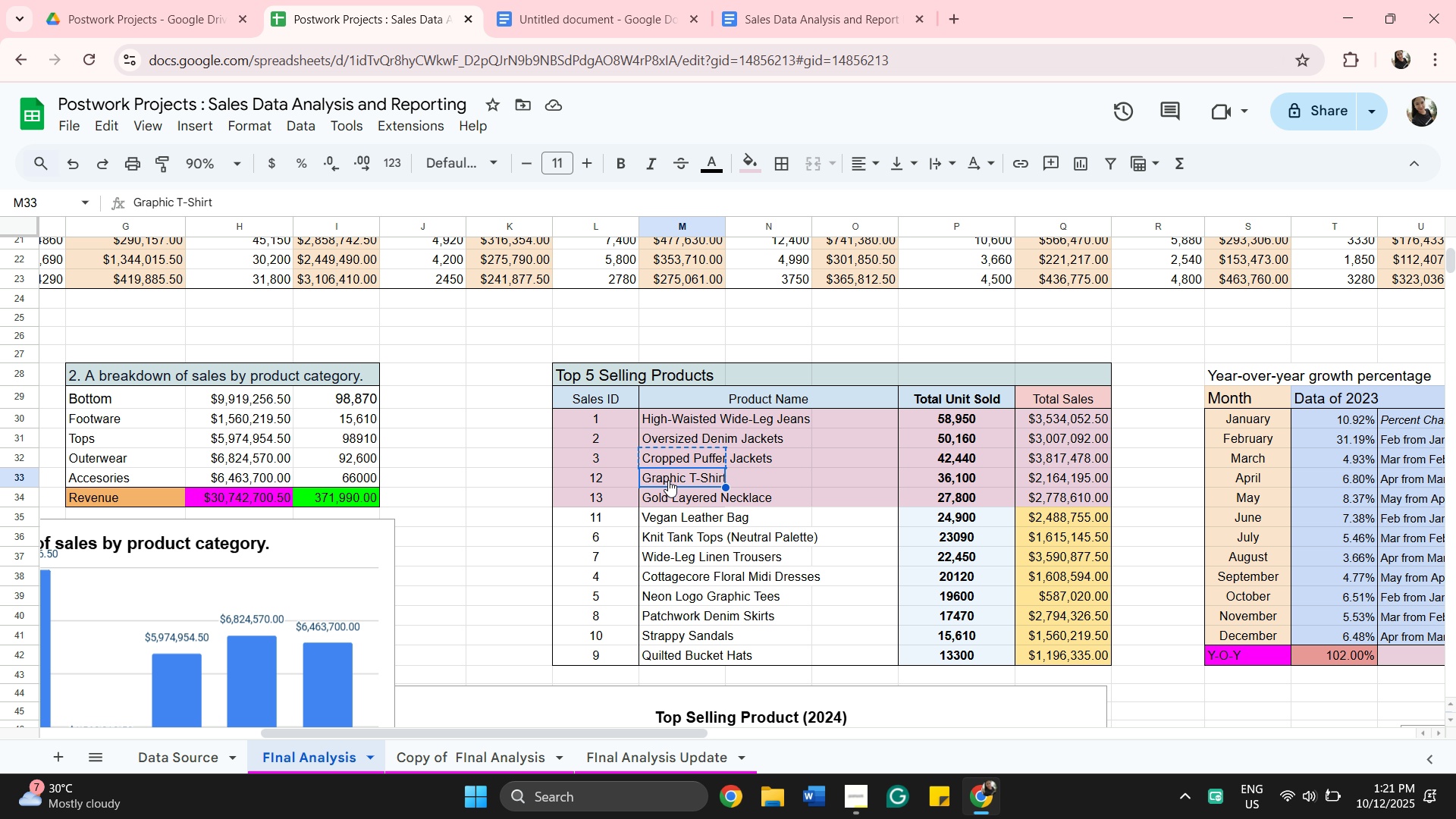 
right_click([668, 480])
 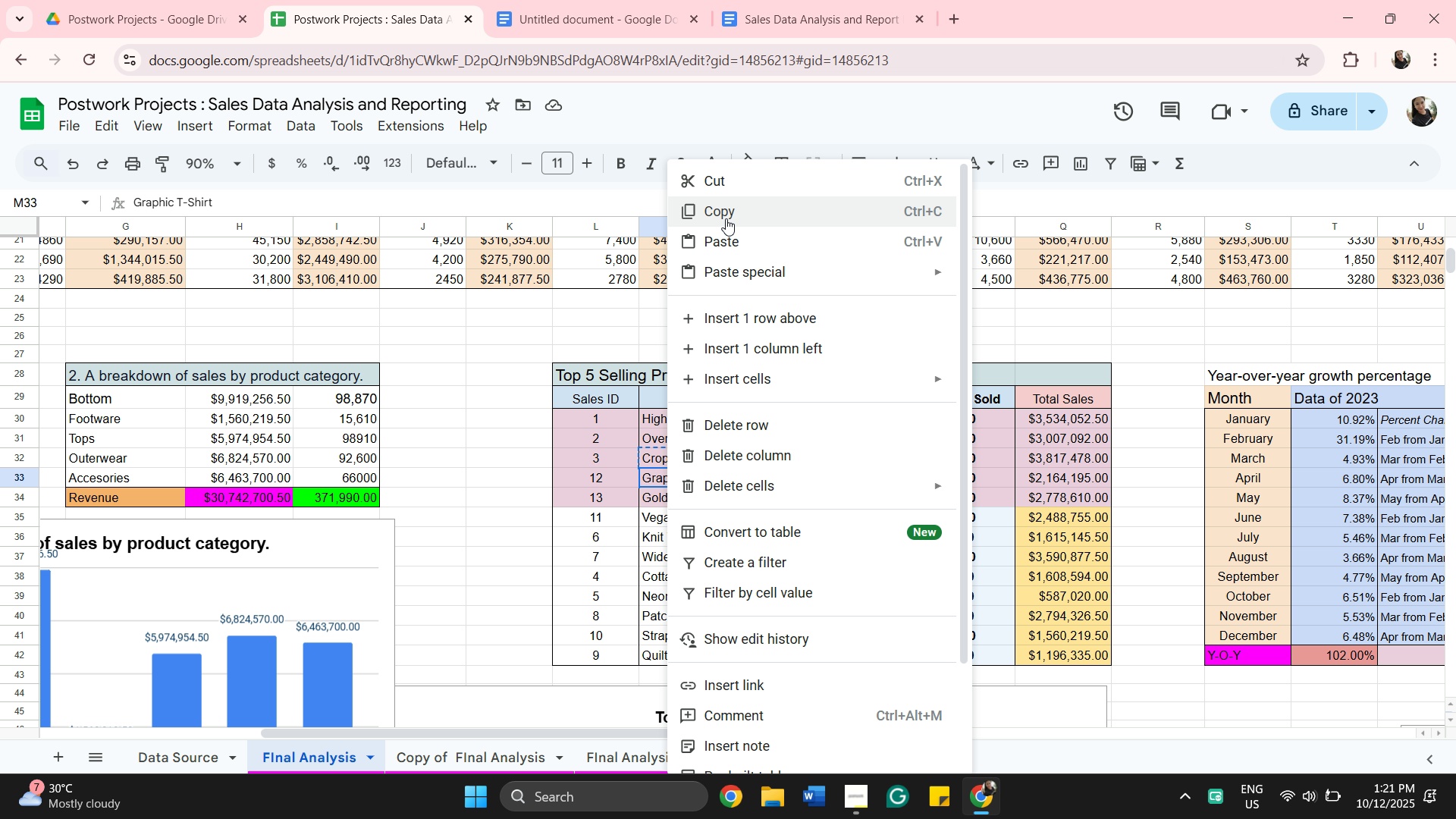 
left_click([729, 216])
 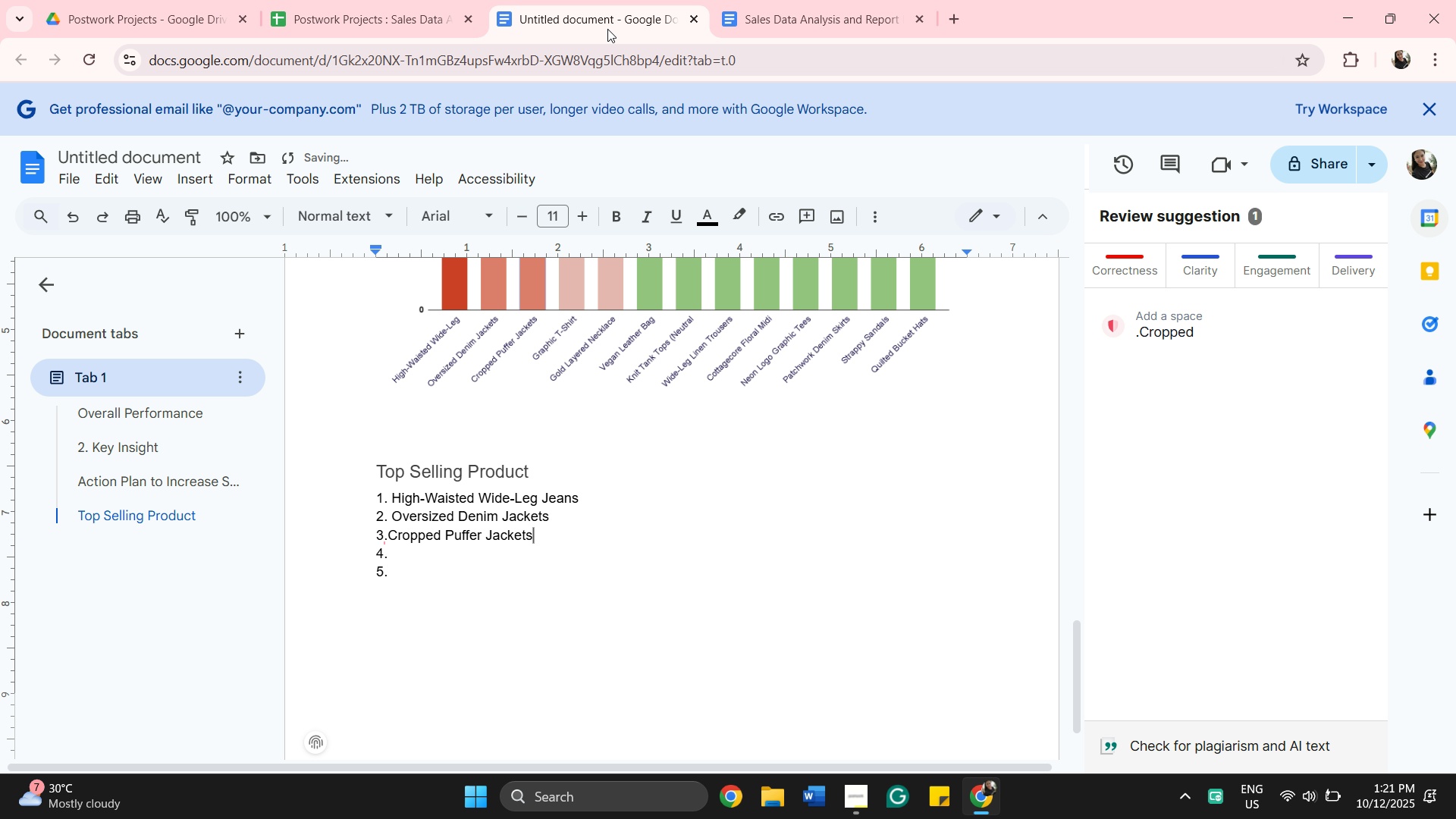 
left_click([607, 29])
 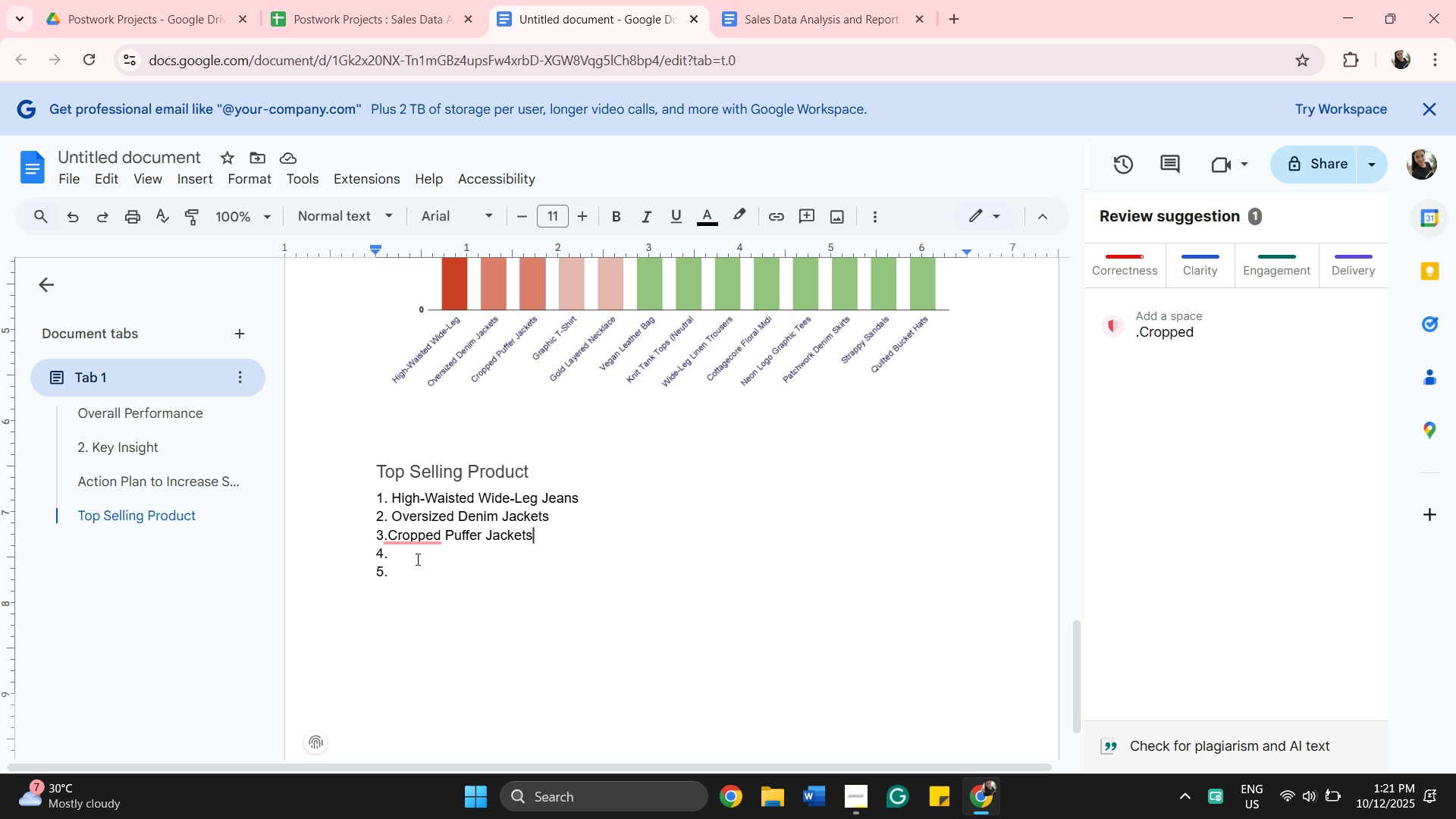 
left_click([416, 559])
 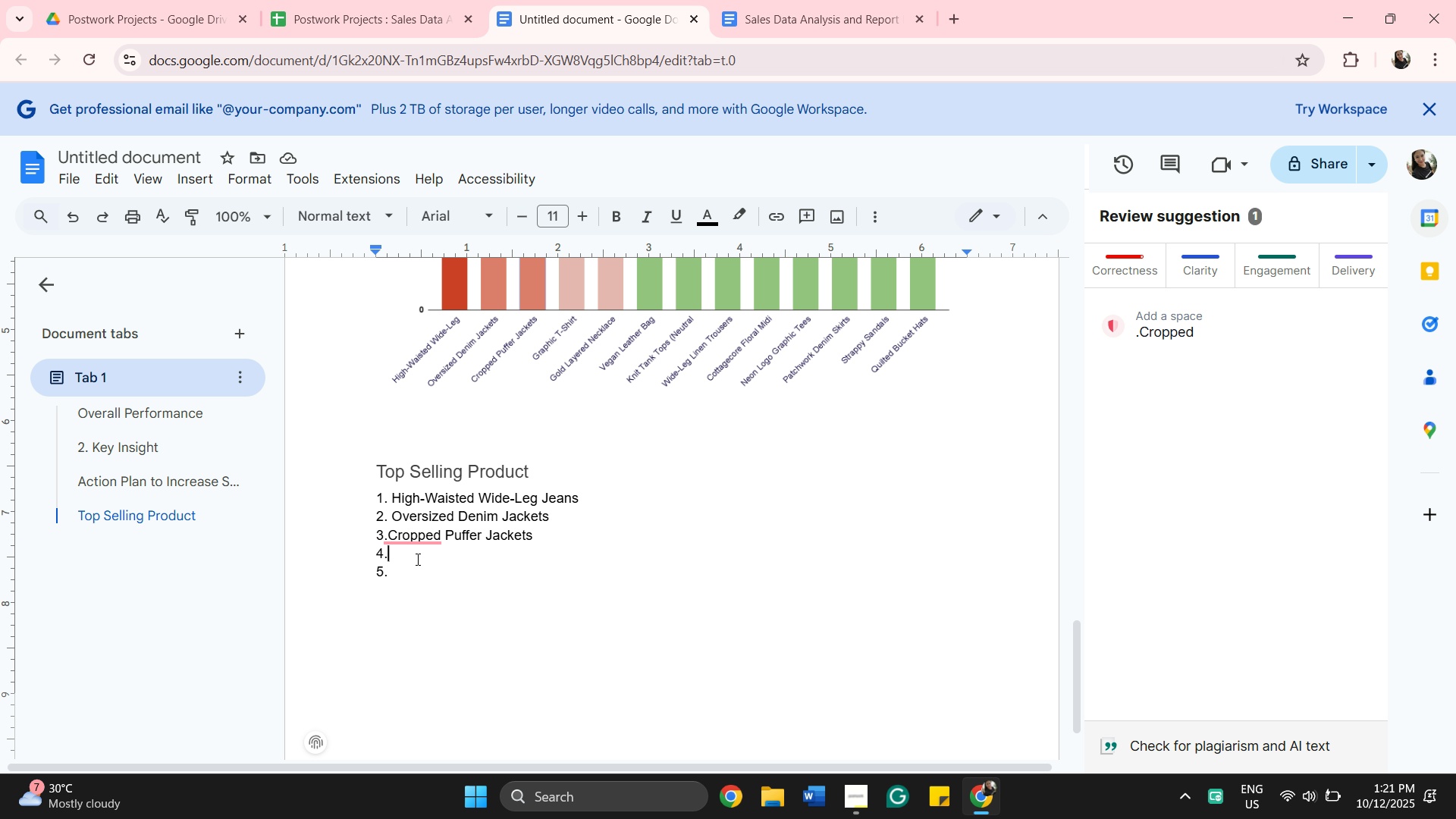 
right_click([416, 559])
 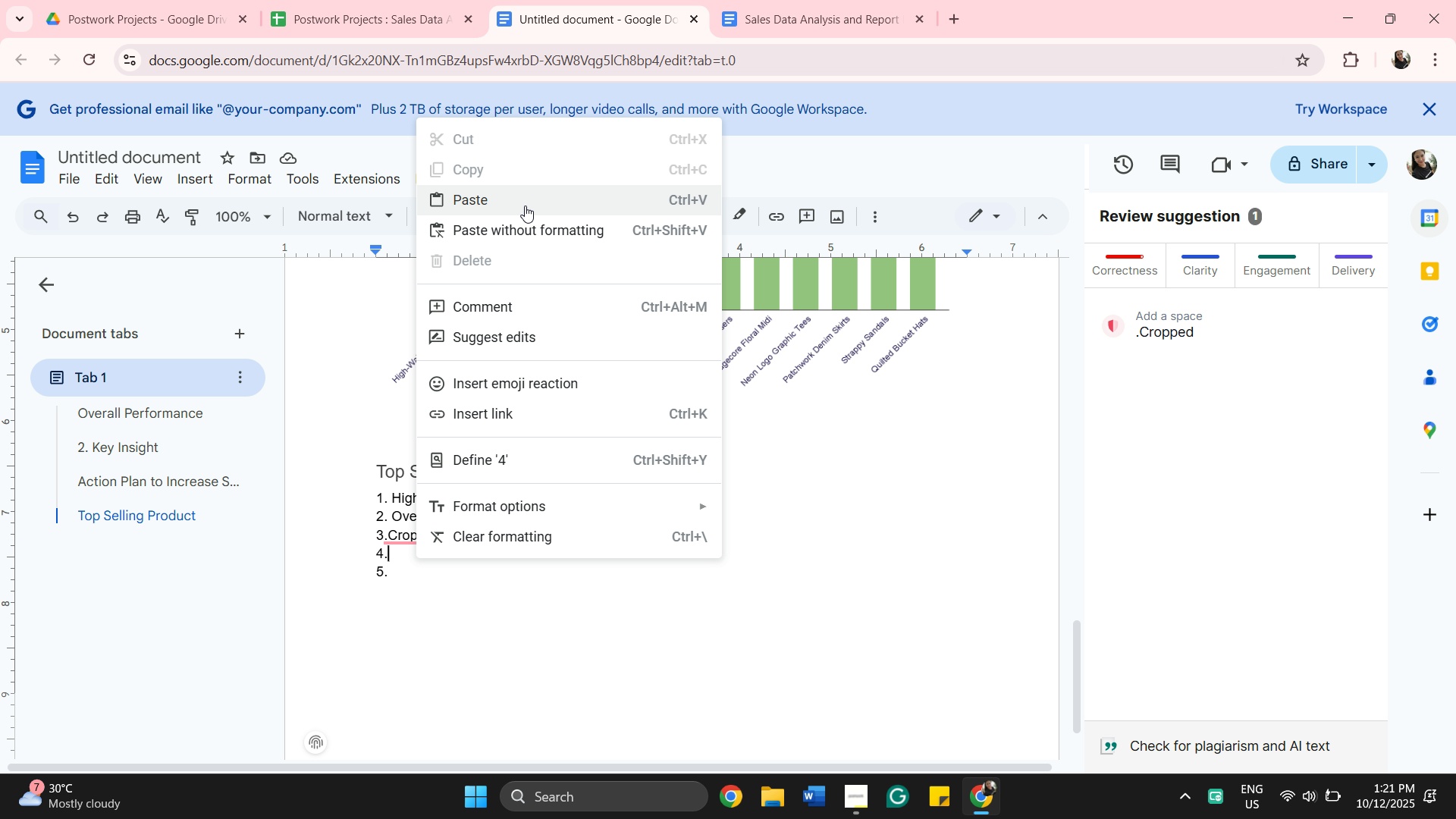 
left_click([525, 206])
 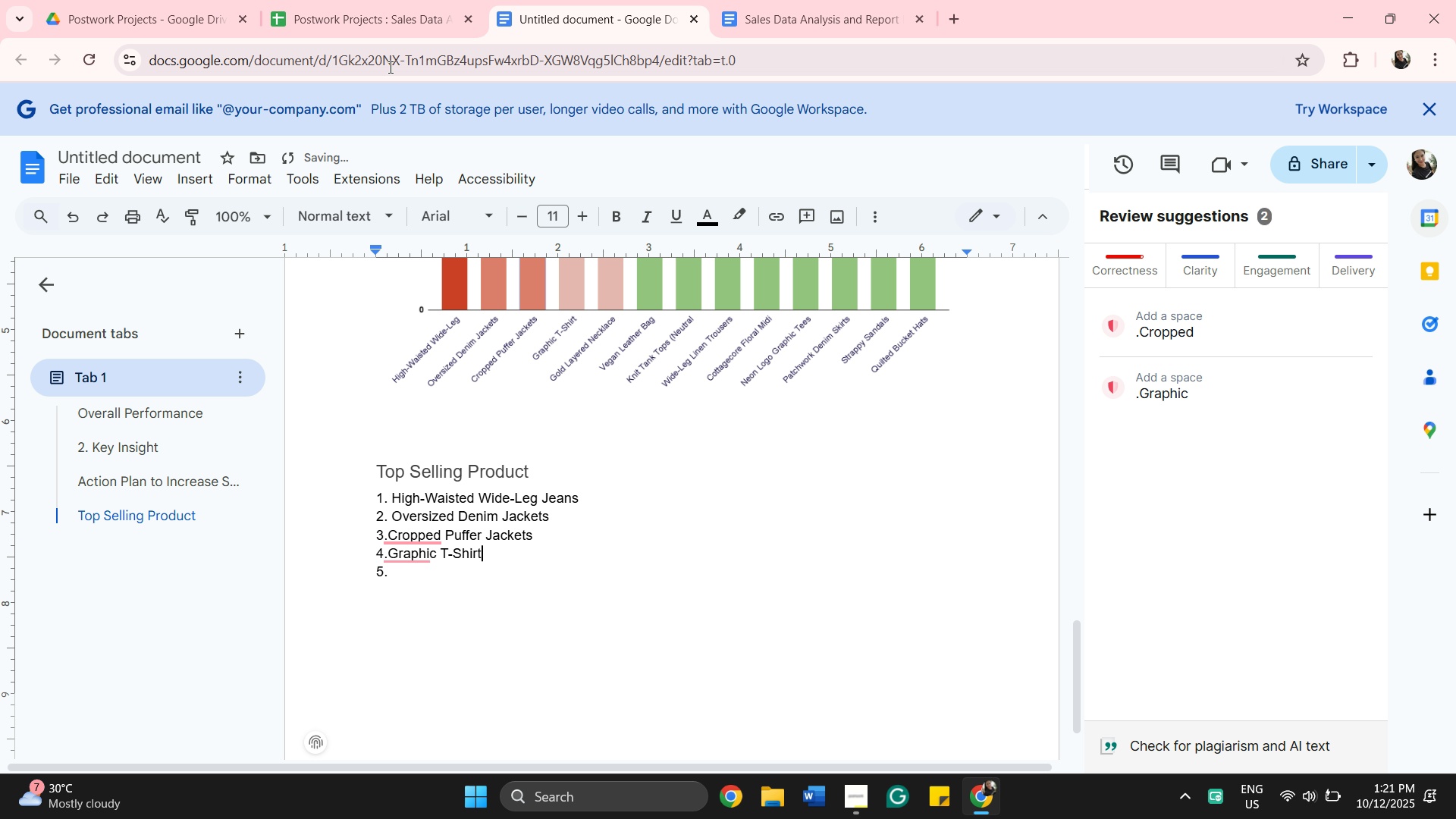 
left_click([381, 8])
 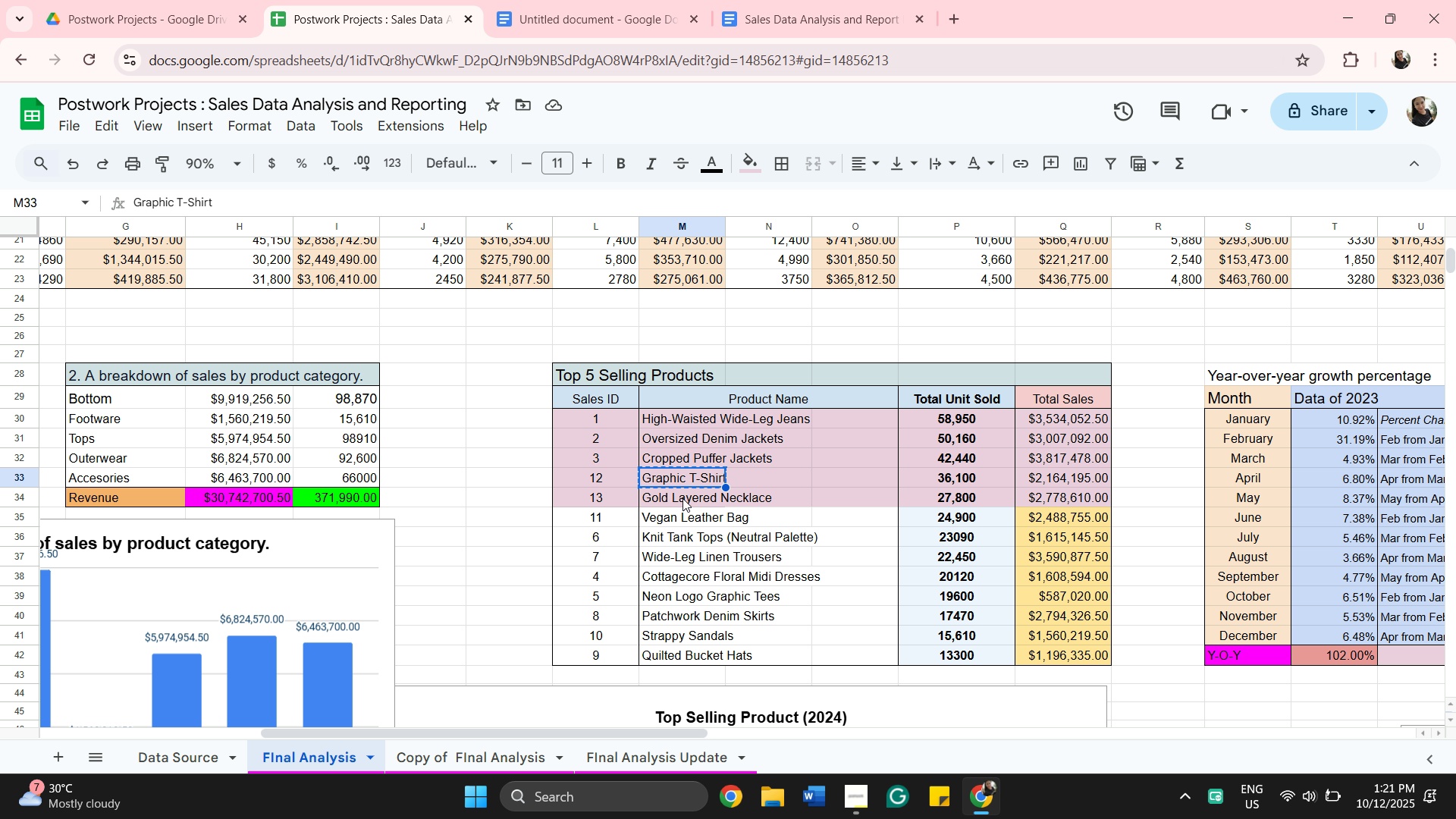 
left_click([682, 498])
 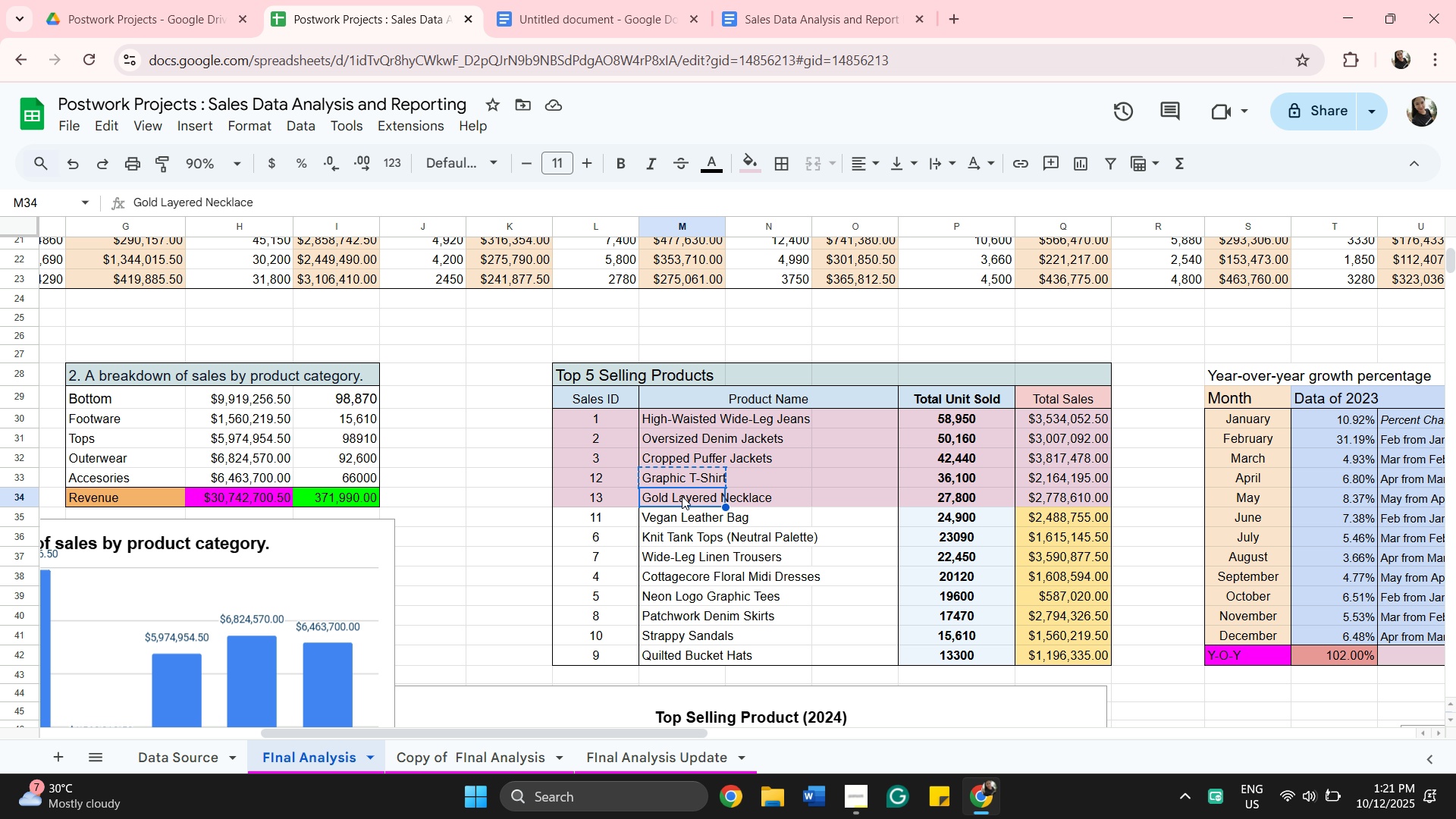 
right_click([682, 498])
 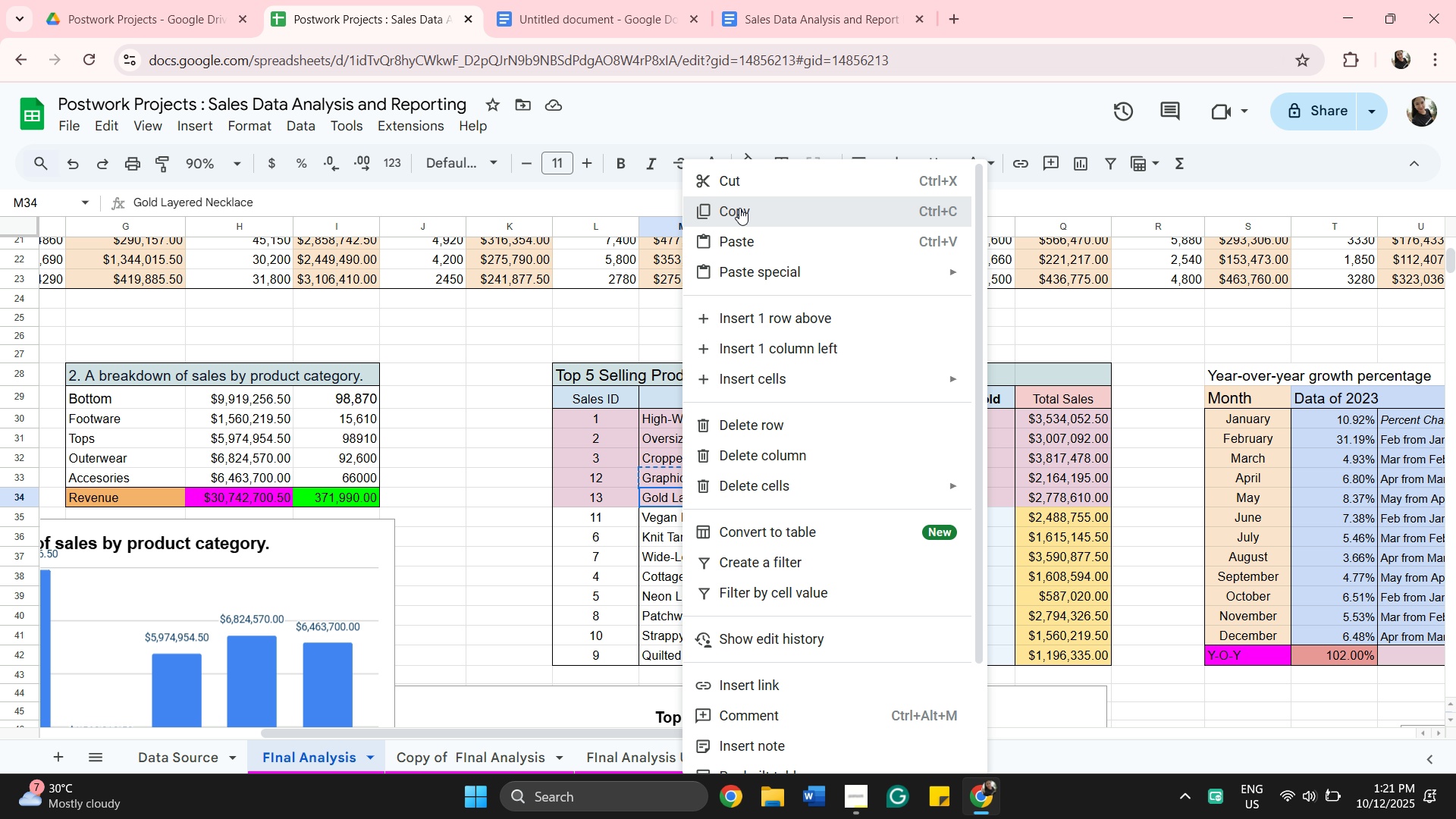 
left_click([739, 208])
 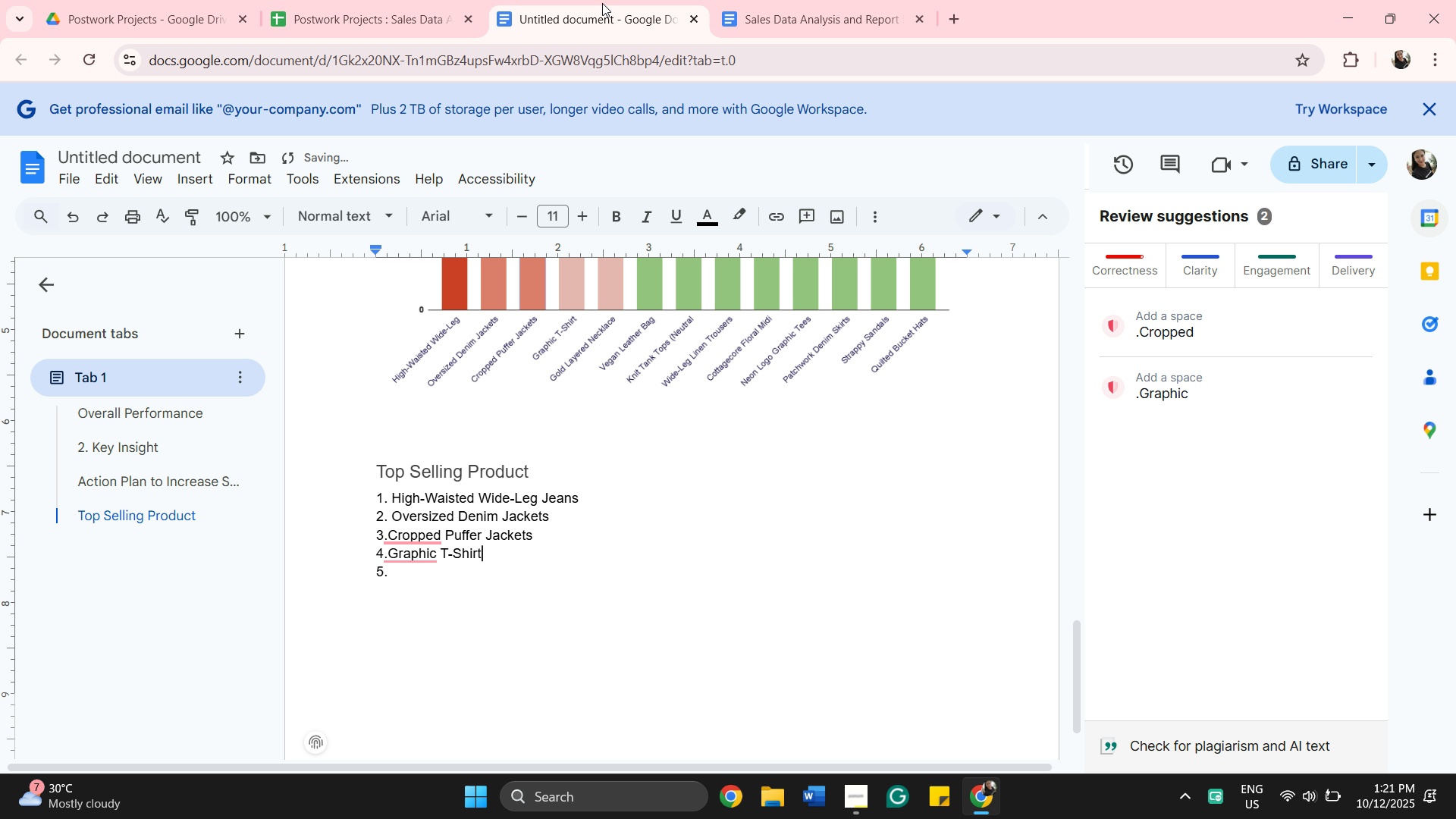 
left_click([602, 3])
 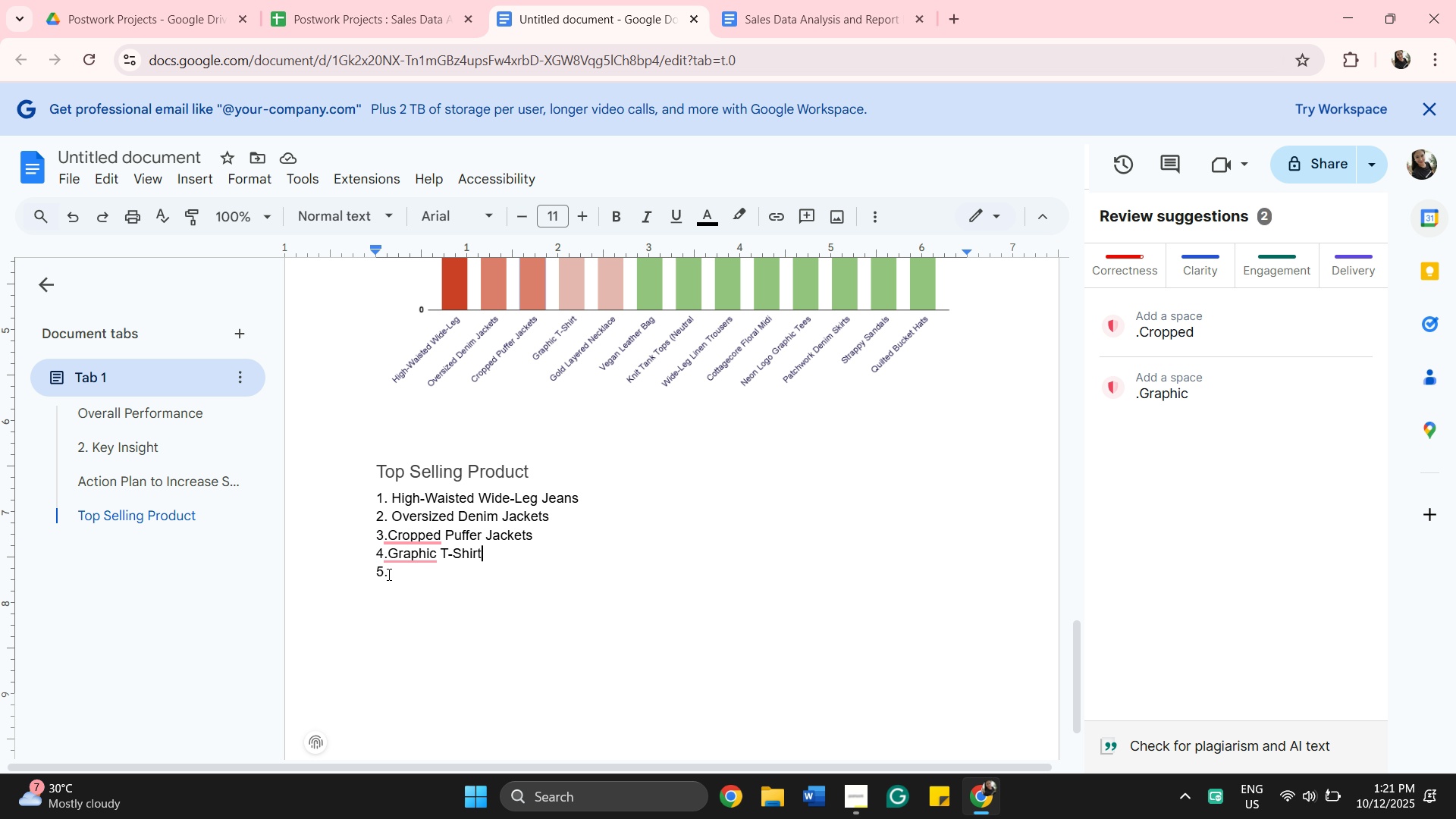 
left_click([388, 574])
 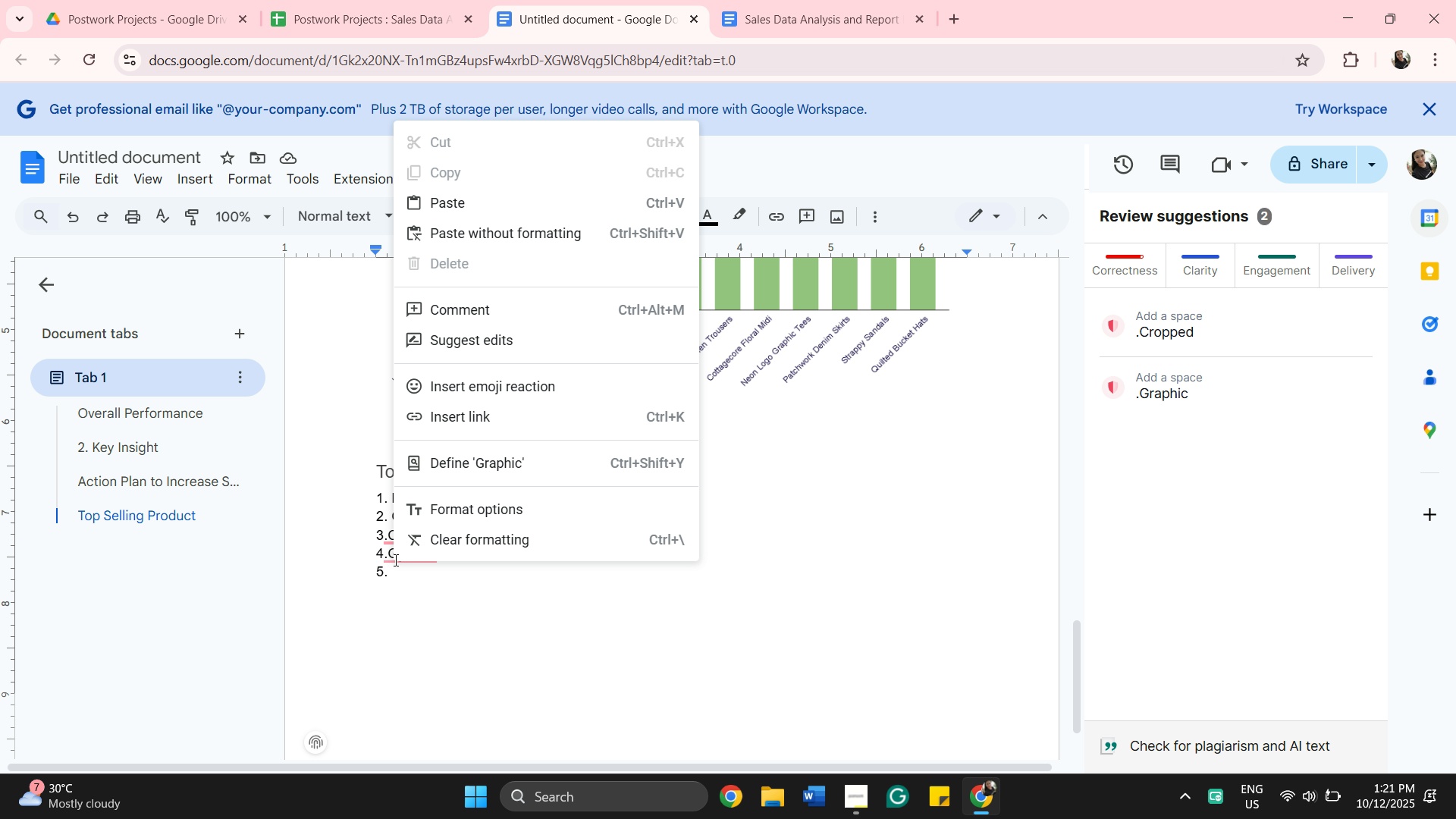 
right_click([394, 561])
 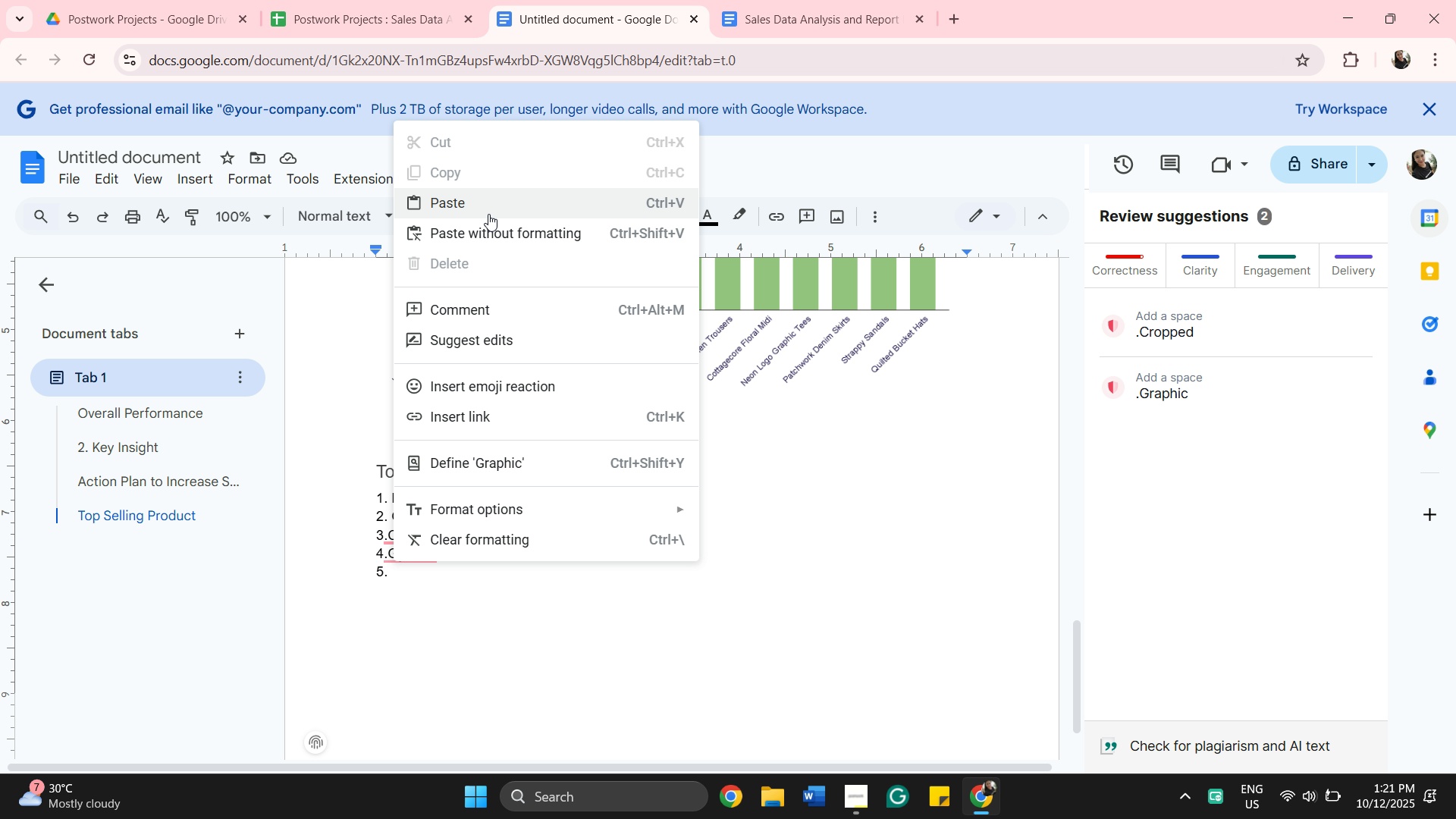 
left_click([488, 214])
 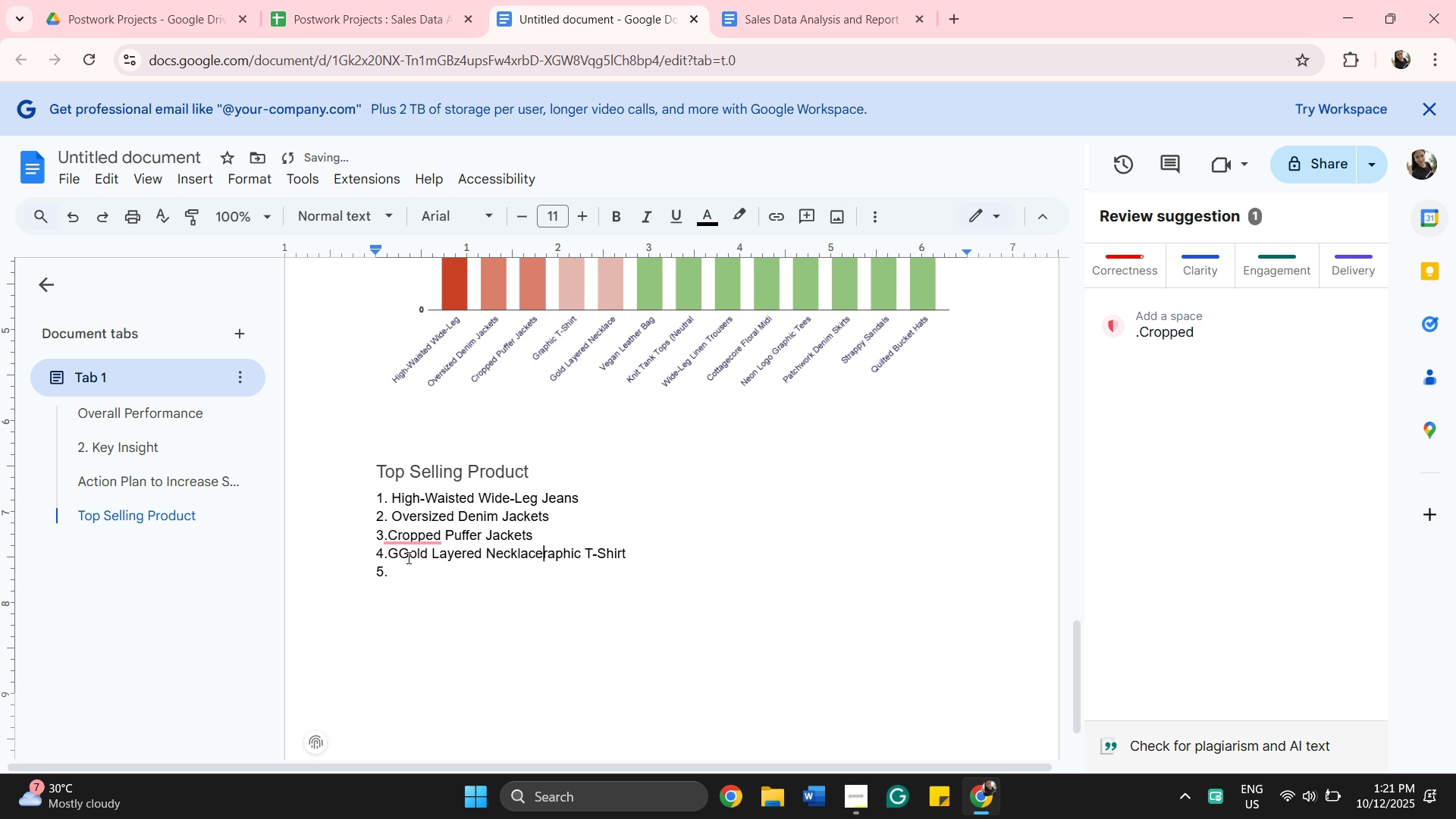 
left_click([405, 554])
 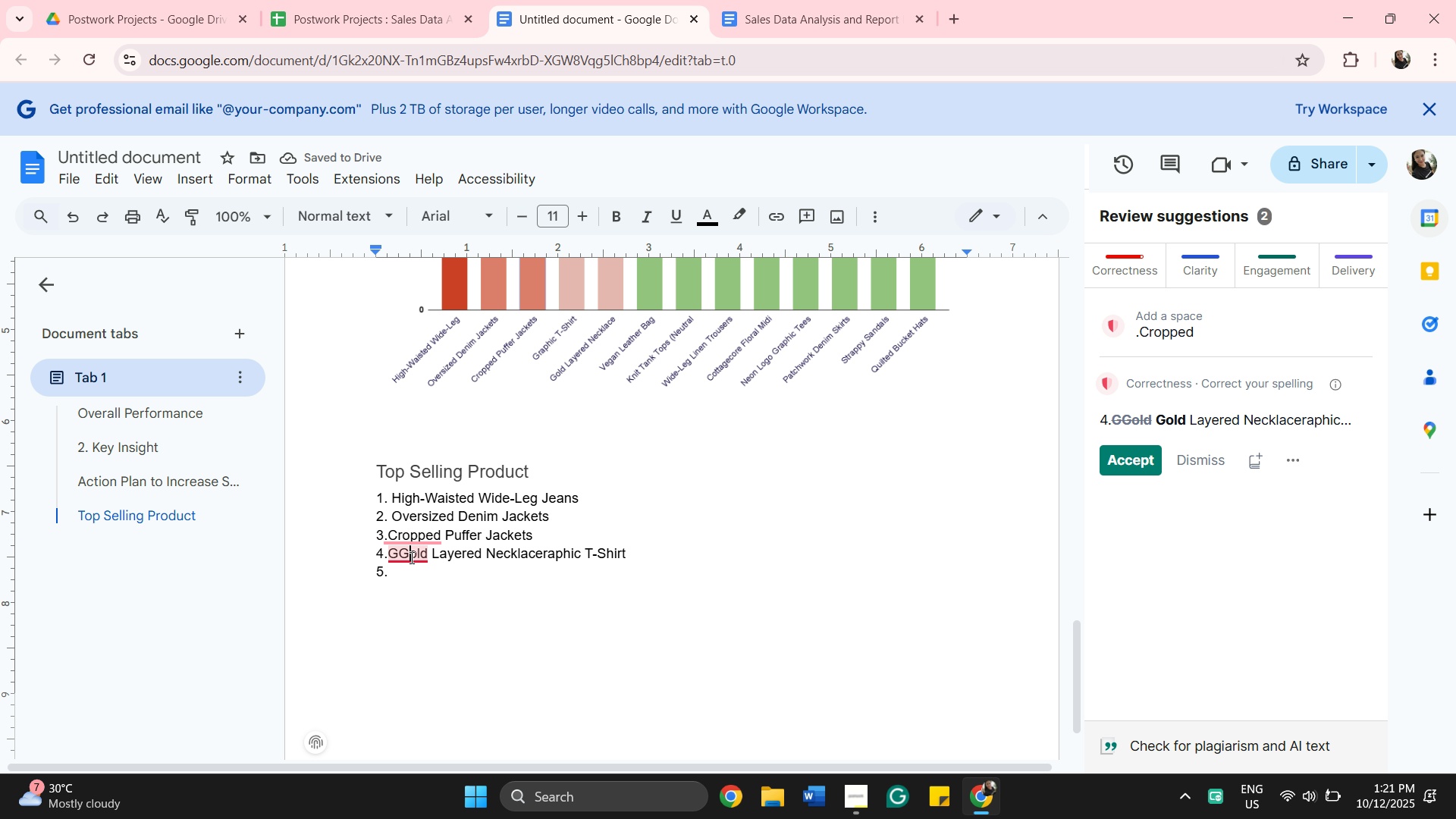 
left_click([406, 559])
 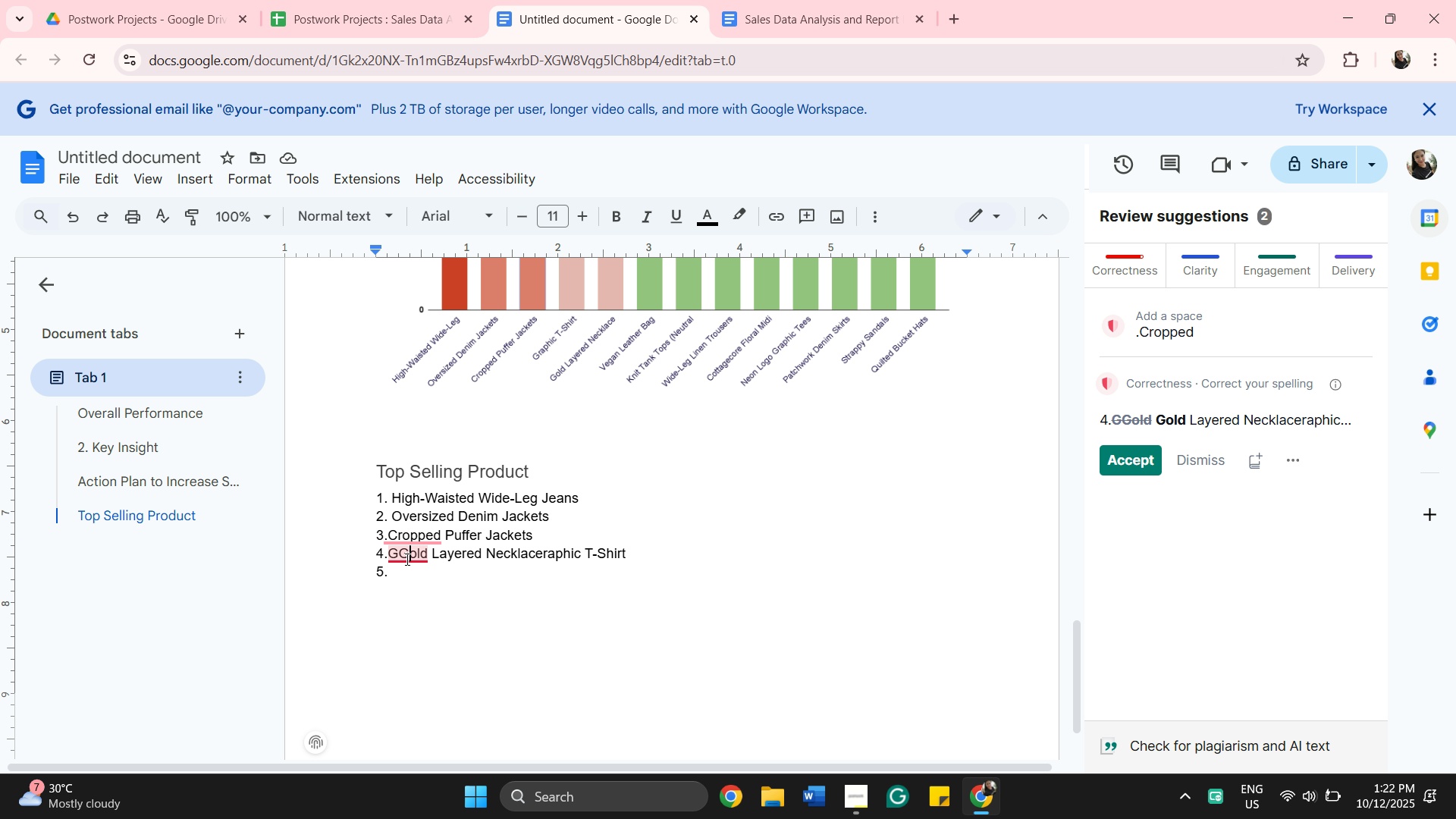 
key(ArrowLeft)
 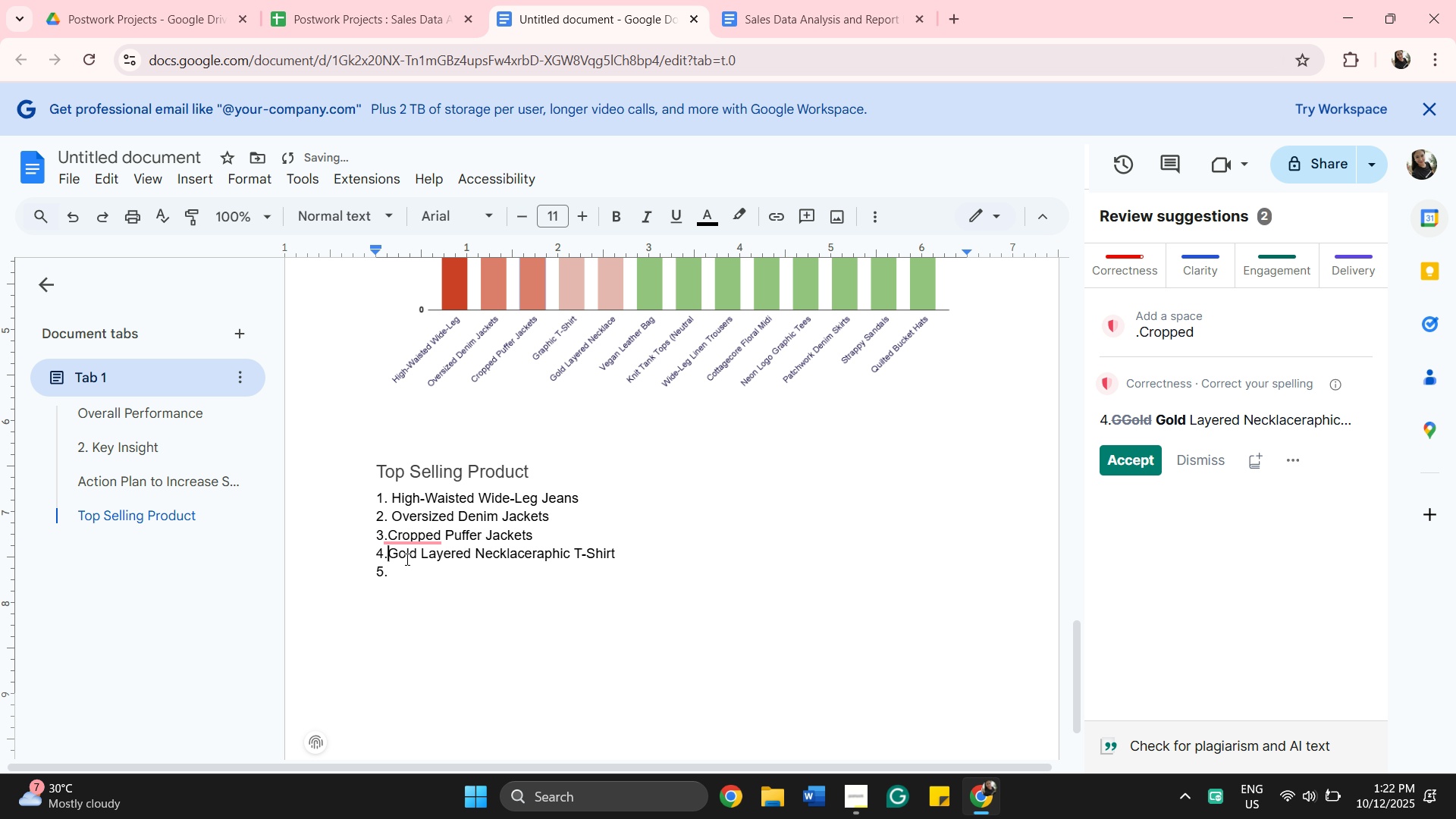 
key(Backspace)
 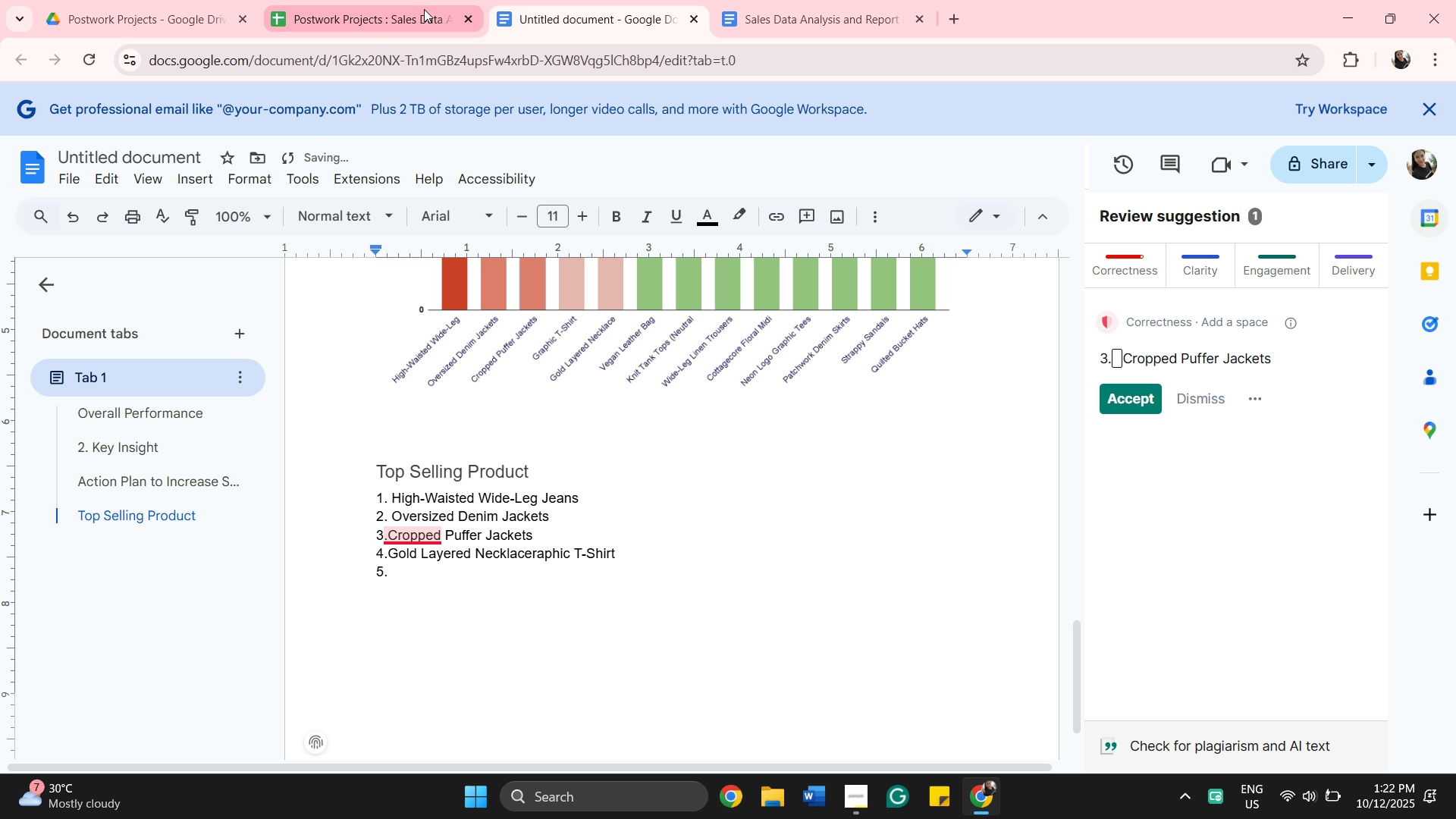 
left_click([417, 6])
 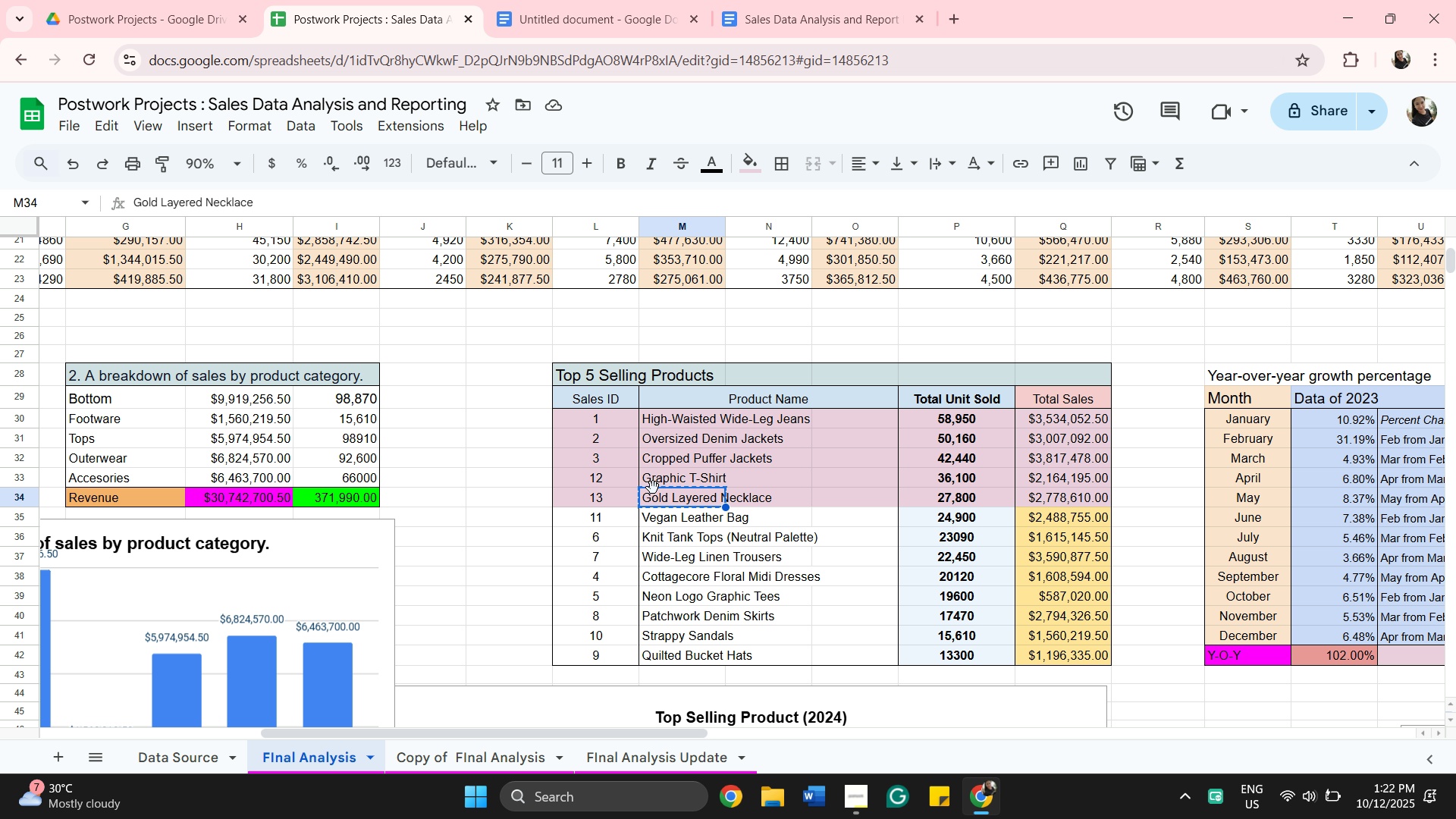 
left_click([664, 485])
 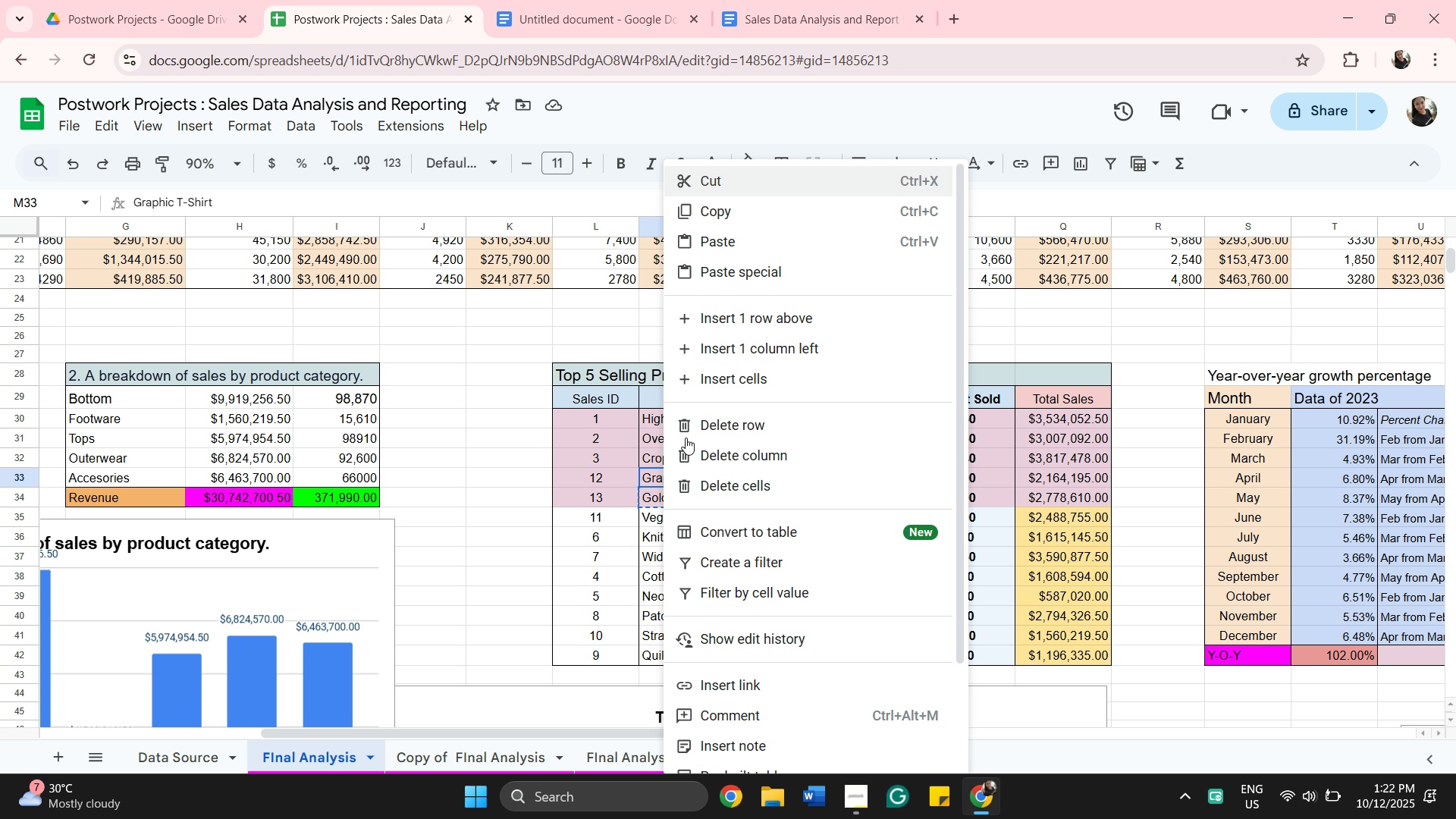 
right_click([664, 479])
 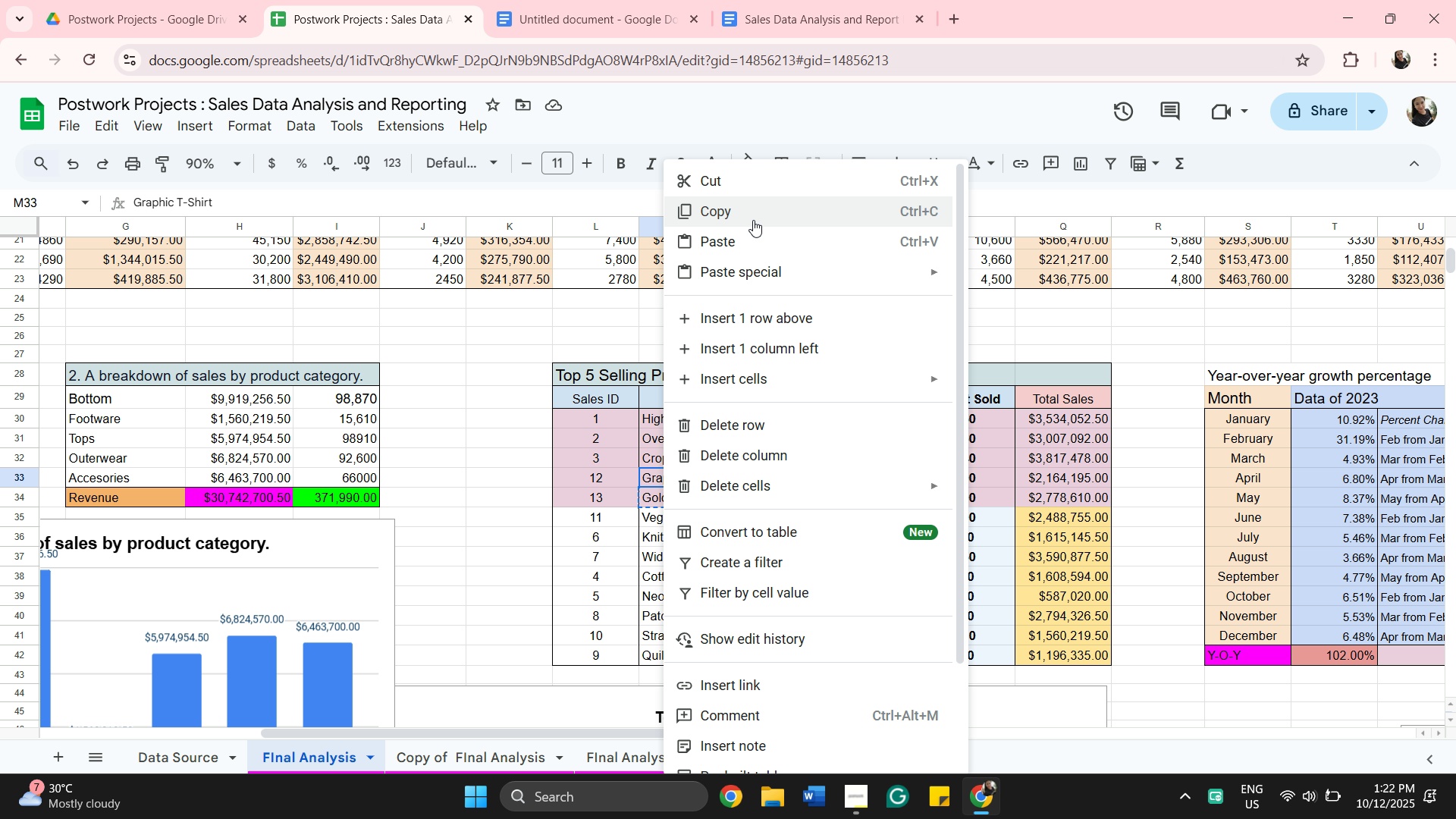 
left_click([753, 220])
 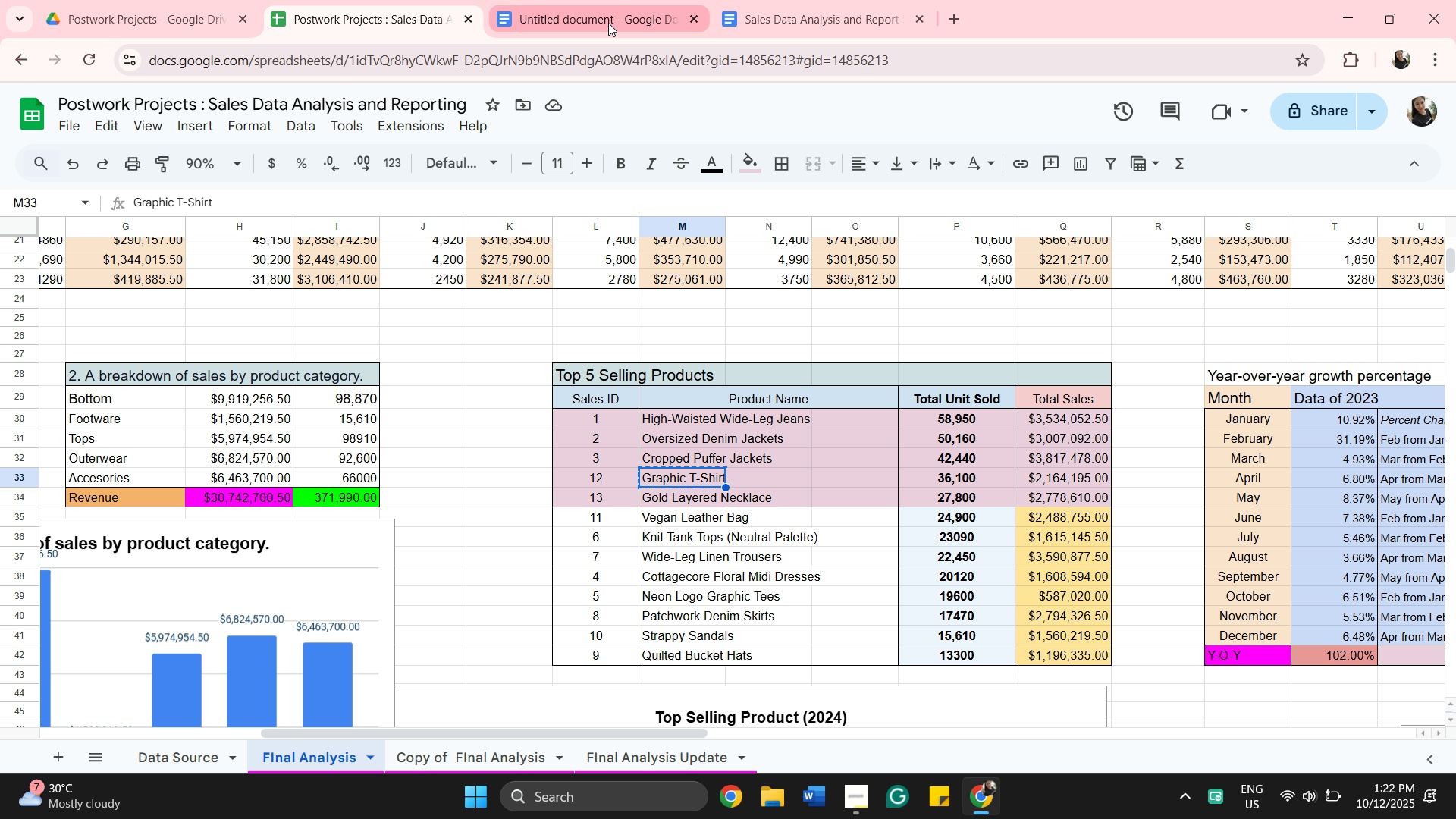 
left_click([608, 23])
 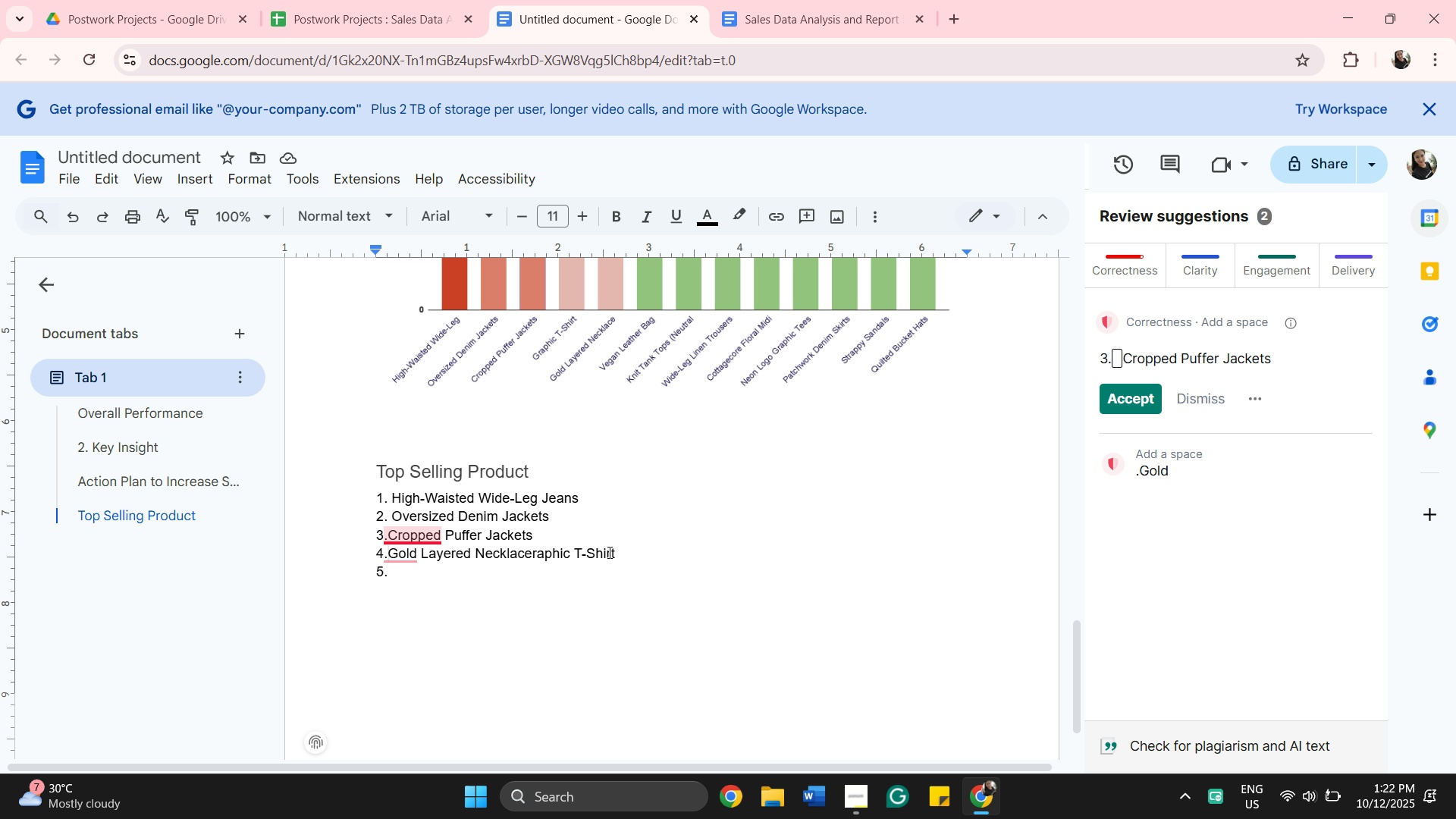 
left_click_drag(start_coordinate=[619, 557], to_coordinate=[391, 554])
 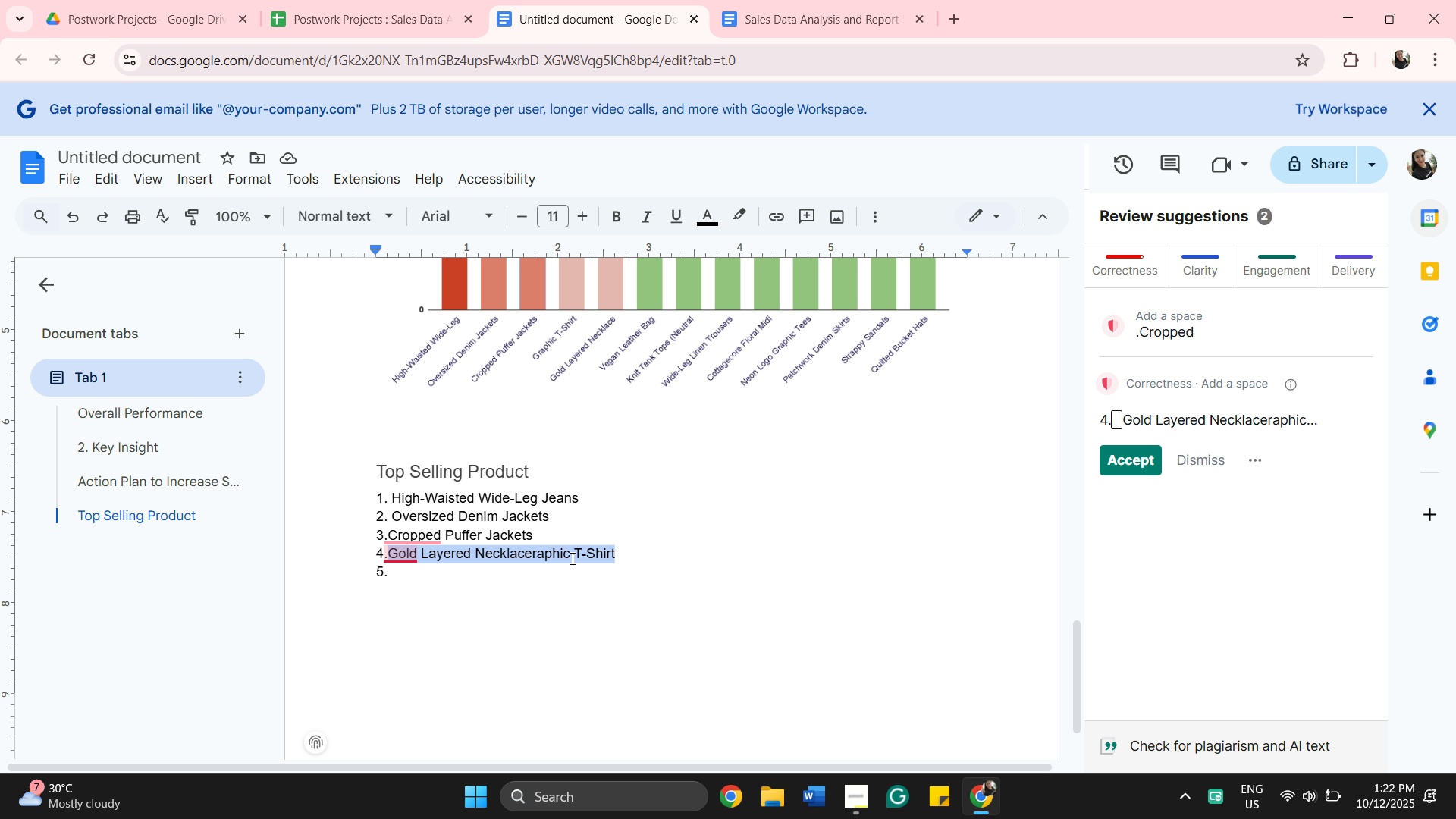 
right_click([573, 556])
 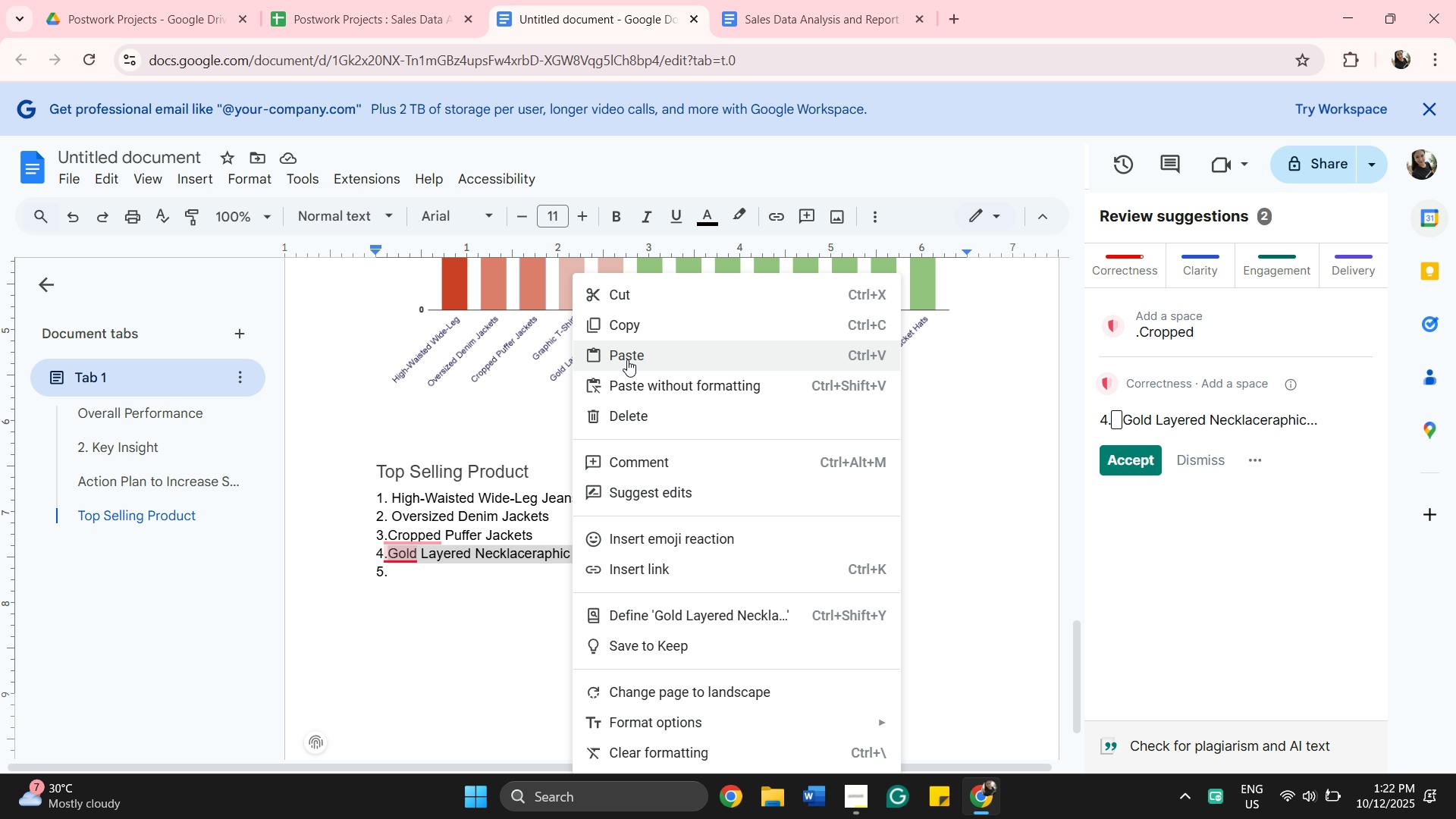 
left_click([627, 359])
 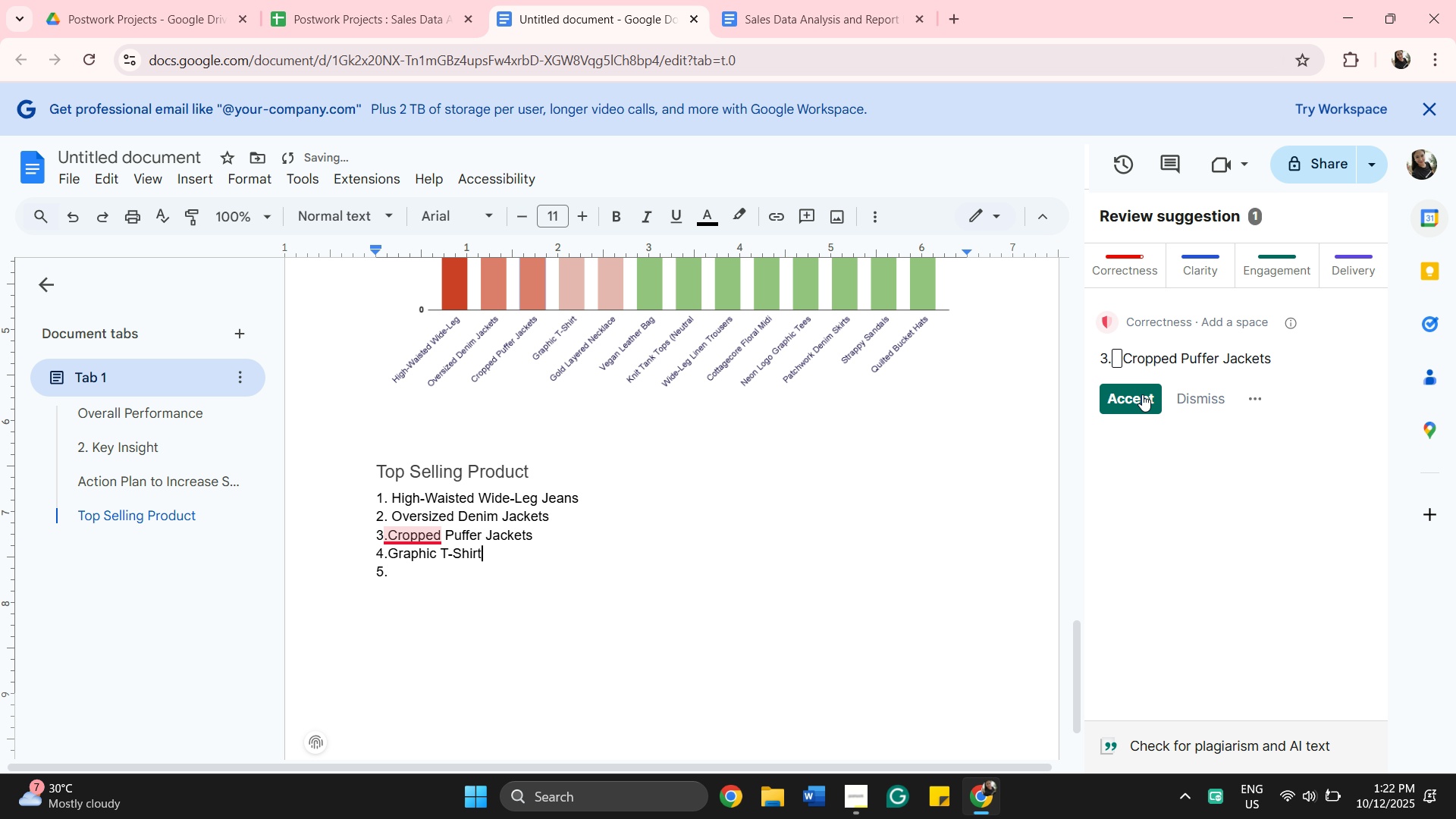 
left_click([1142, 393])
 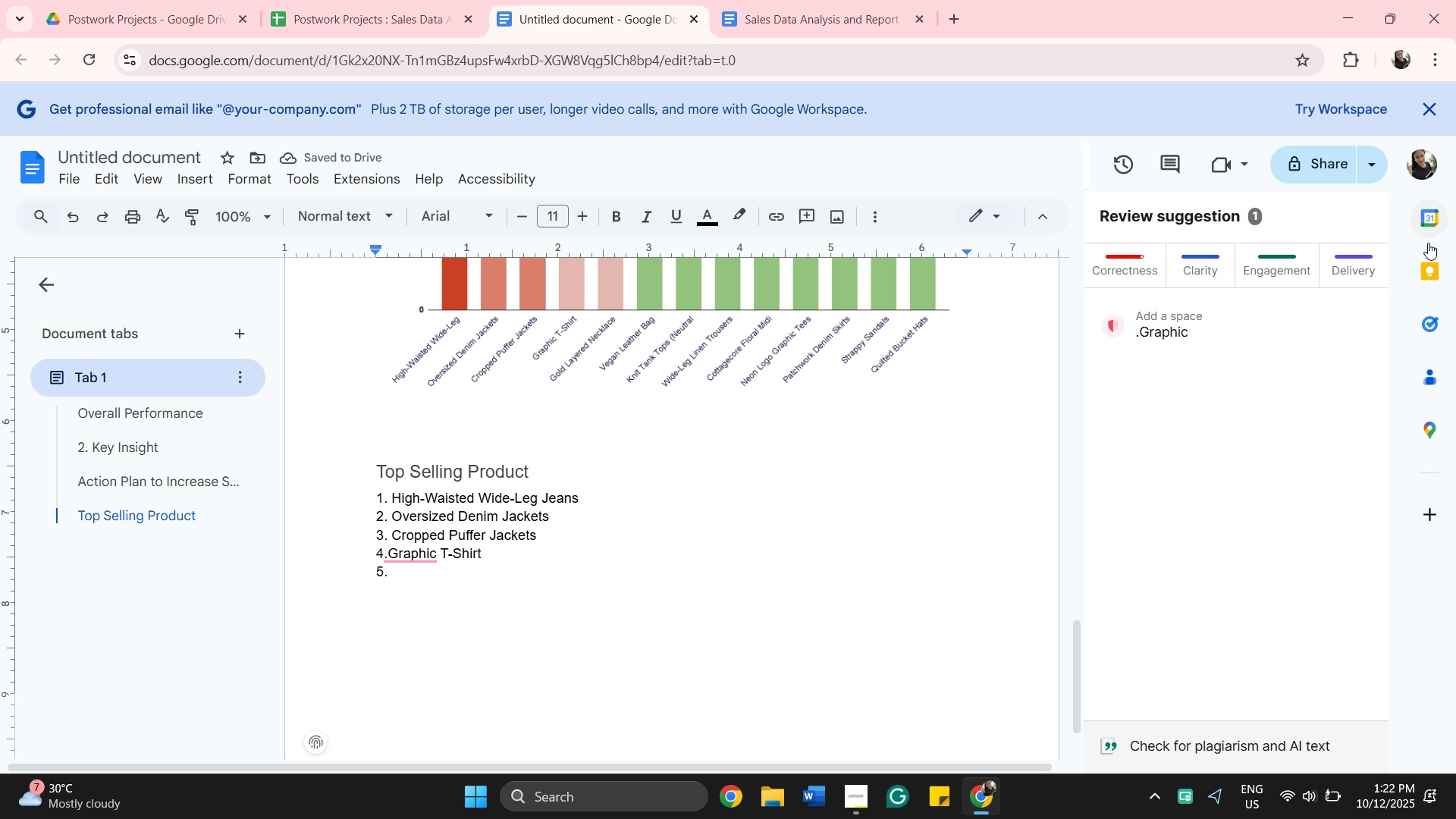 
left_click([1178, 334])
 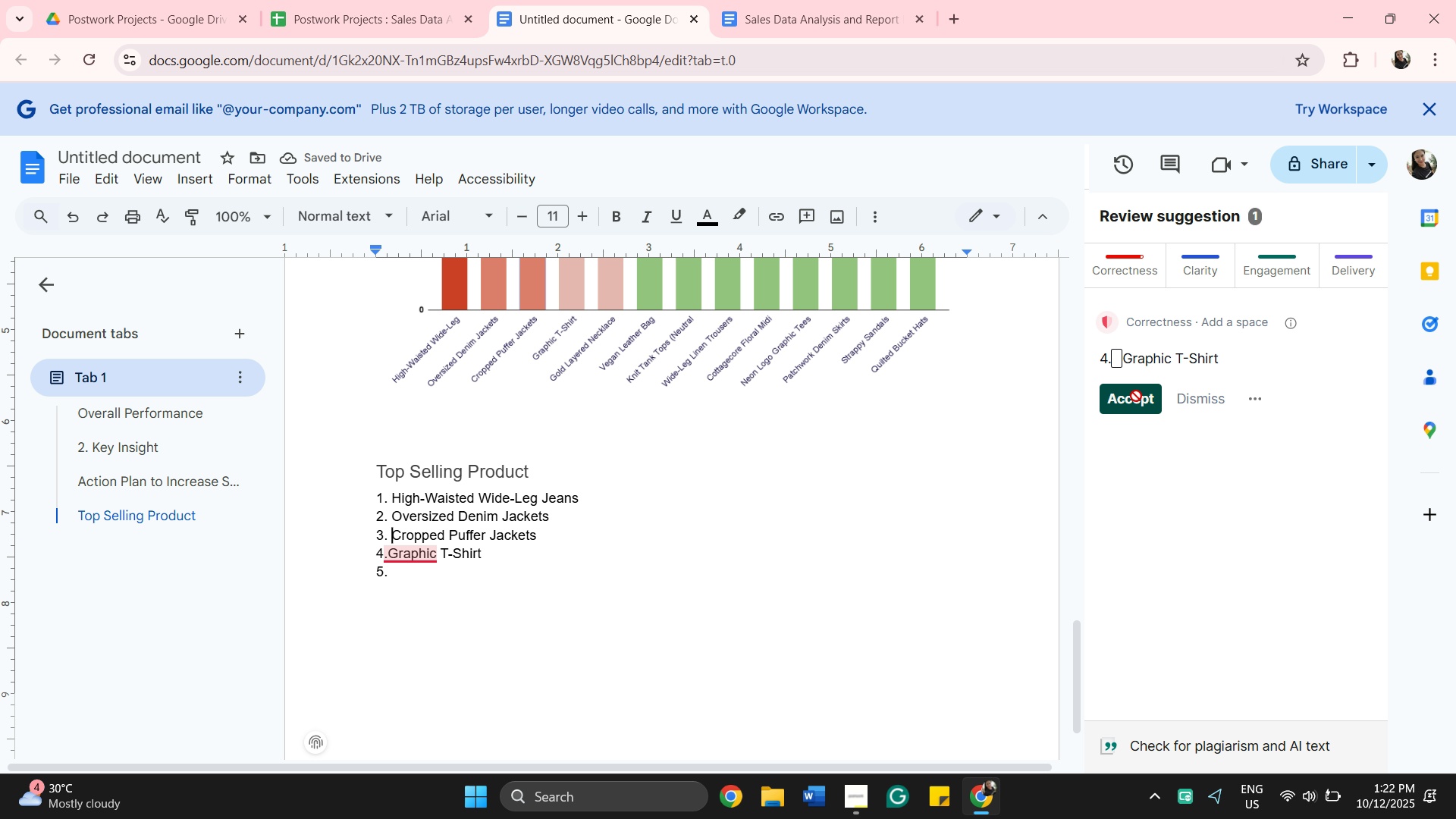 
left_click([1136, 396])
 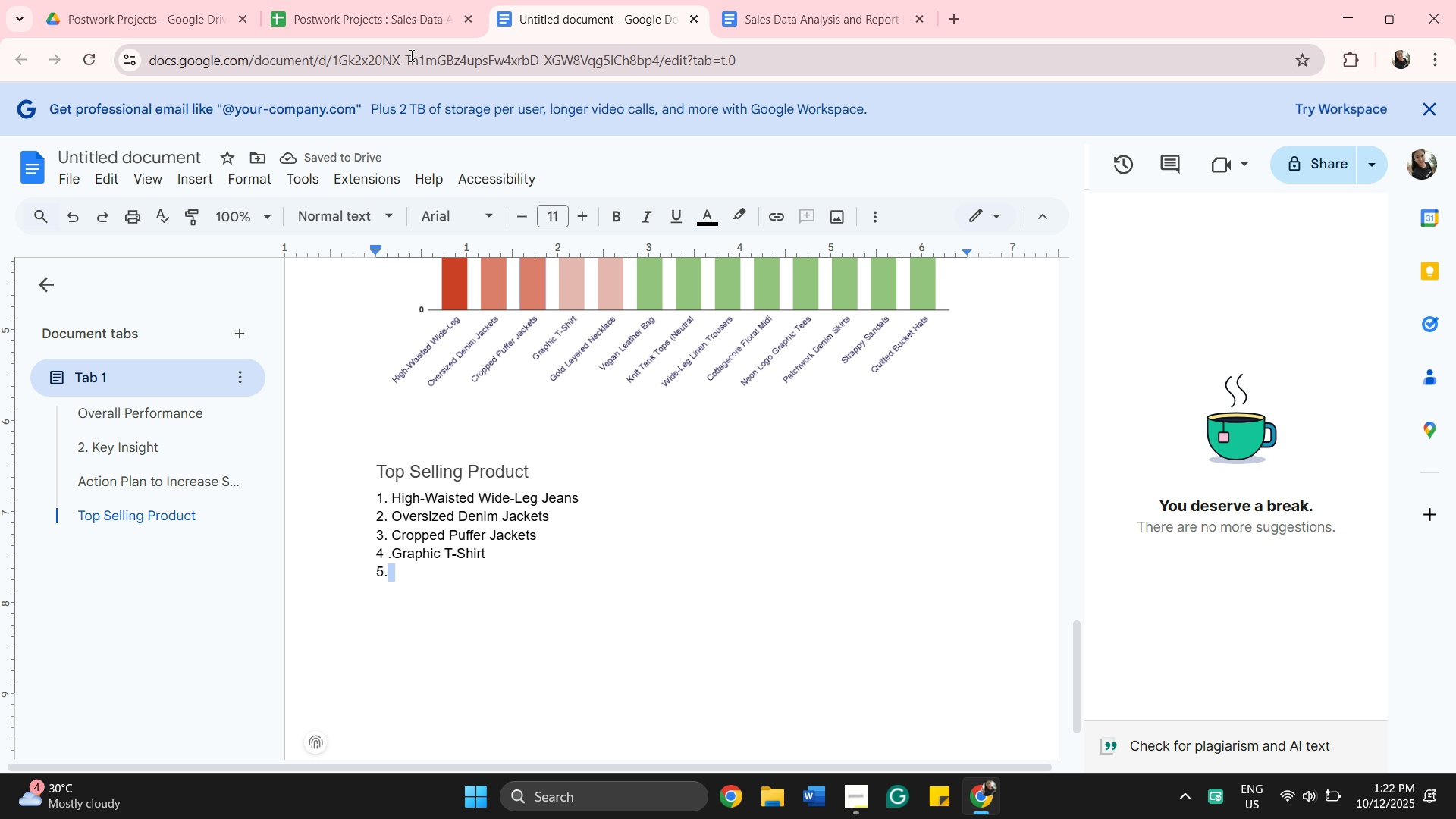 
left_click([395, 18])
 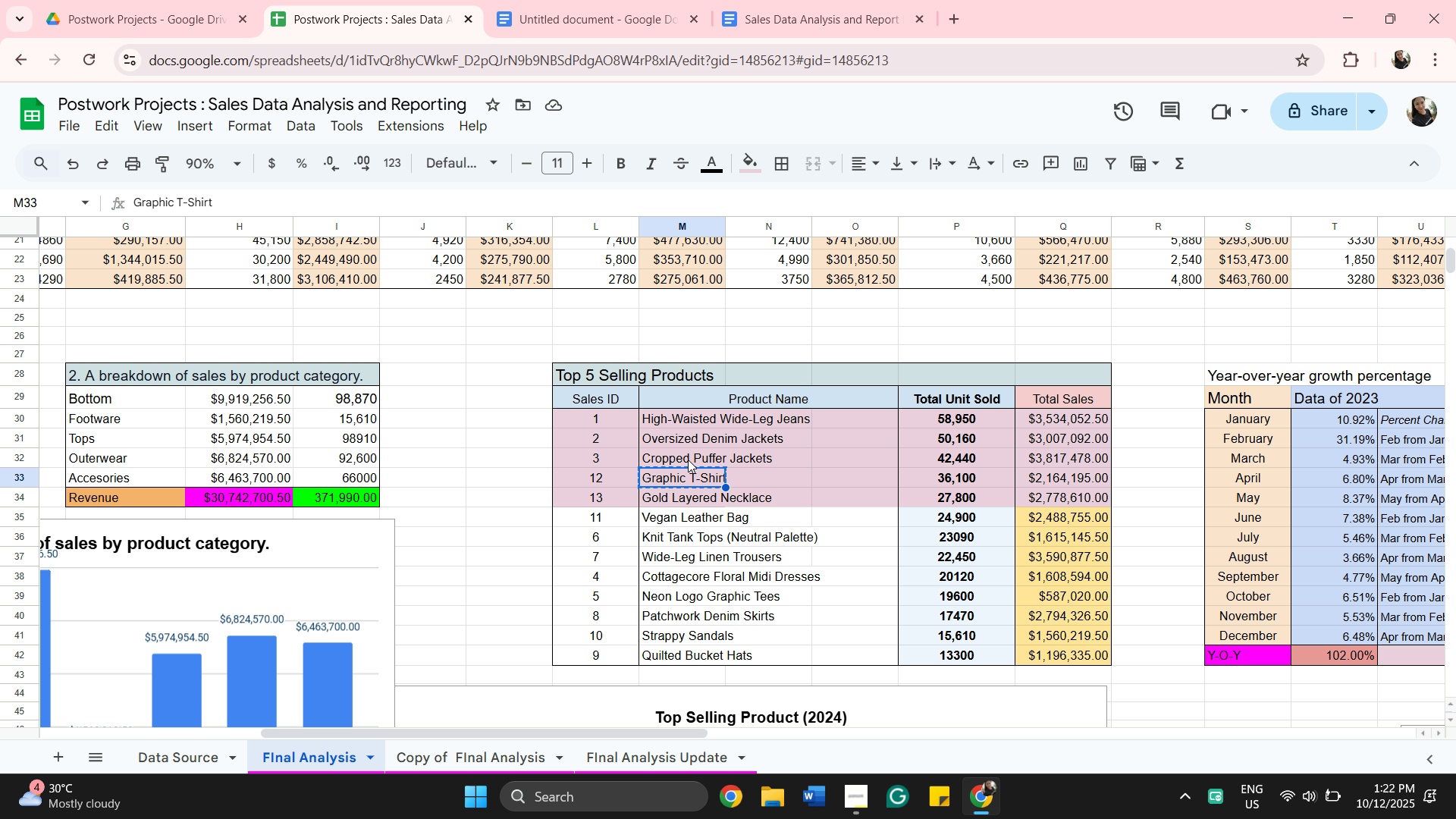 
mouse_move([690, 482])
 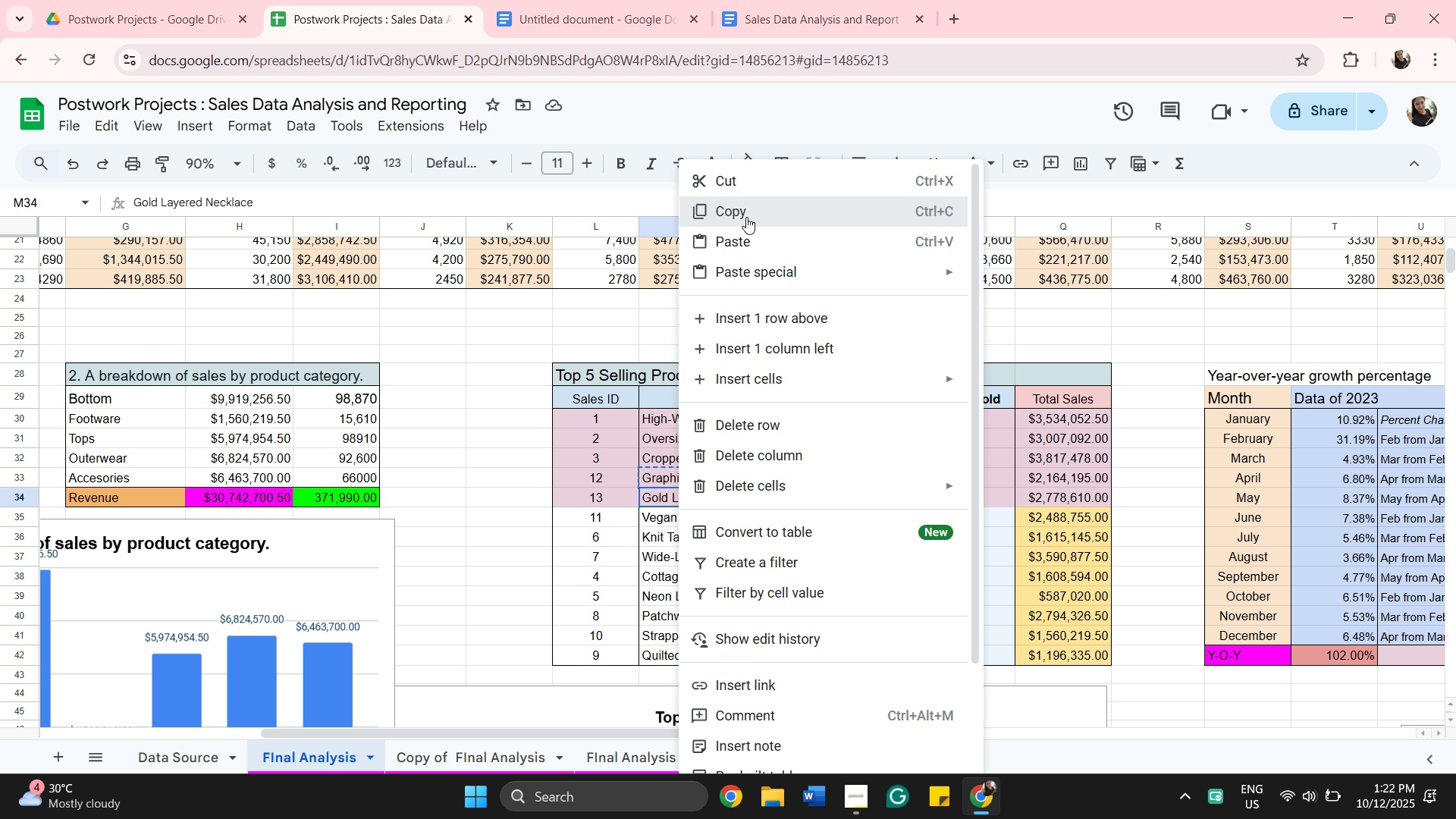 
left_click([746, 217])
 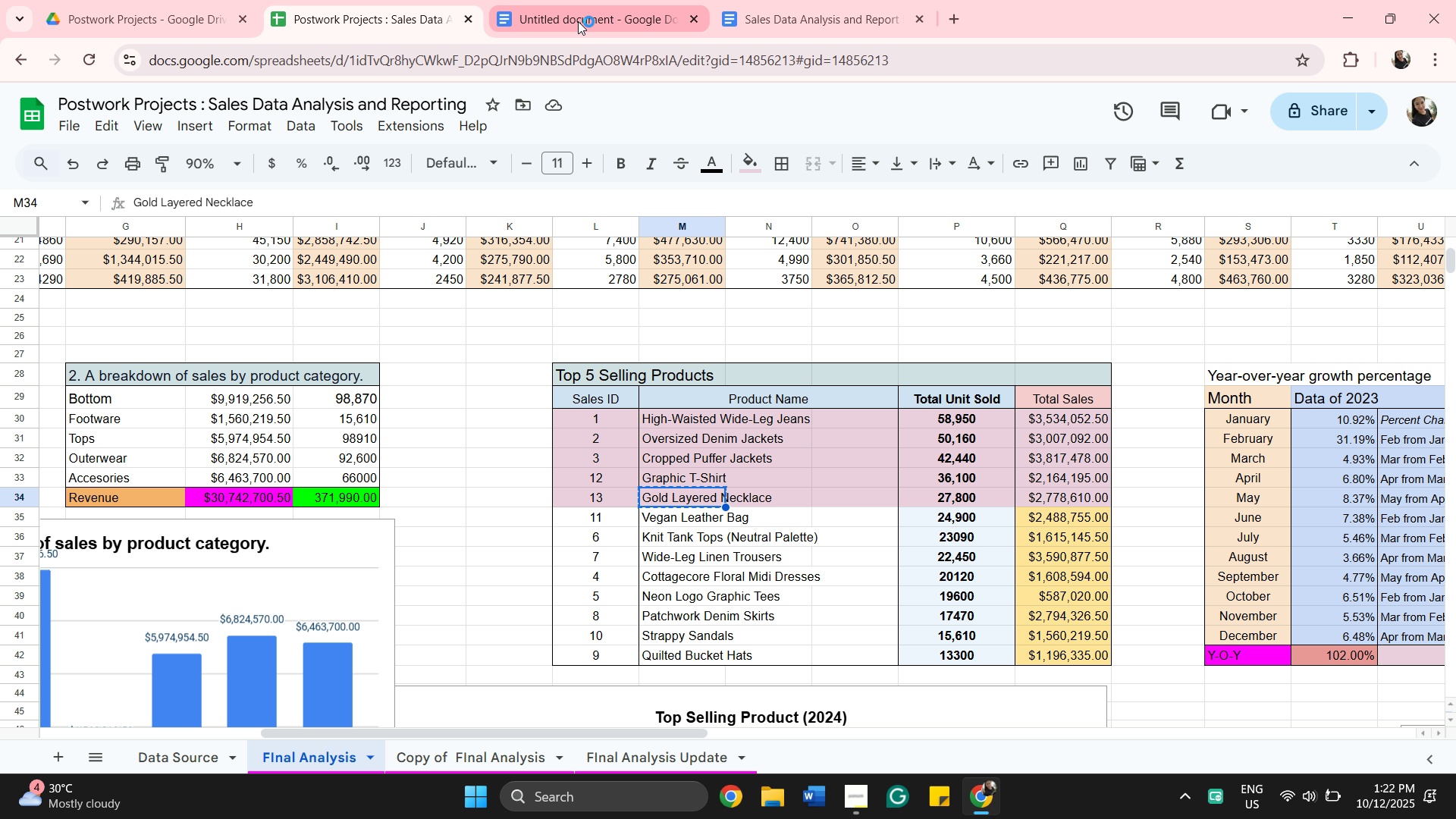 
left_click([578, 21])
 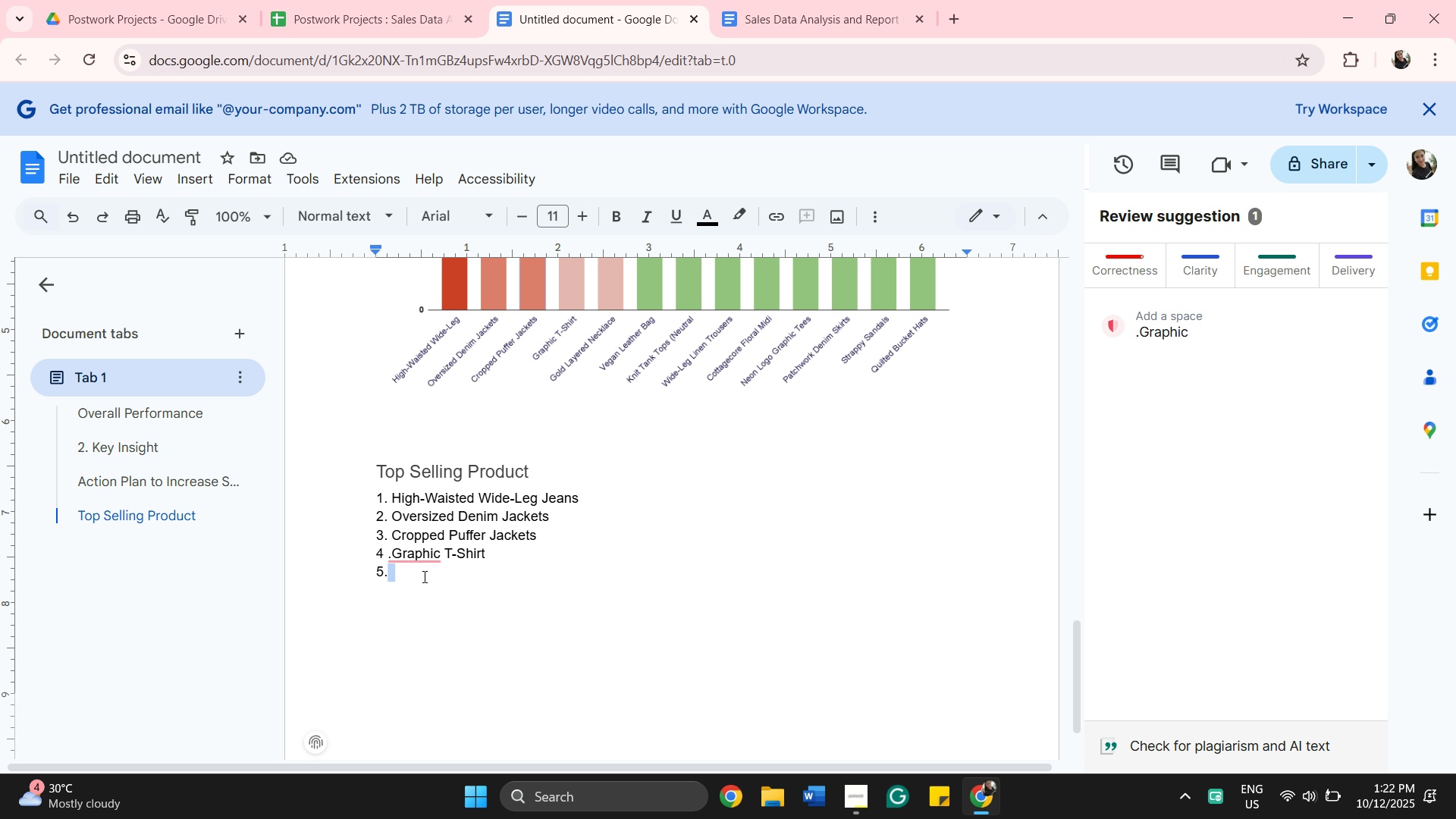 
left_click([423, 576])
 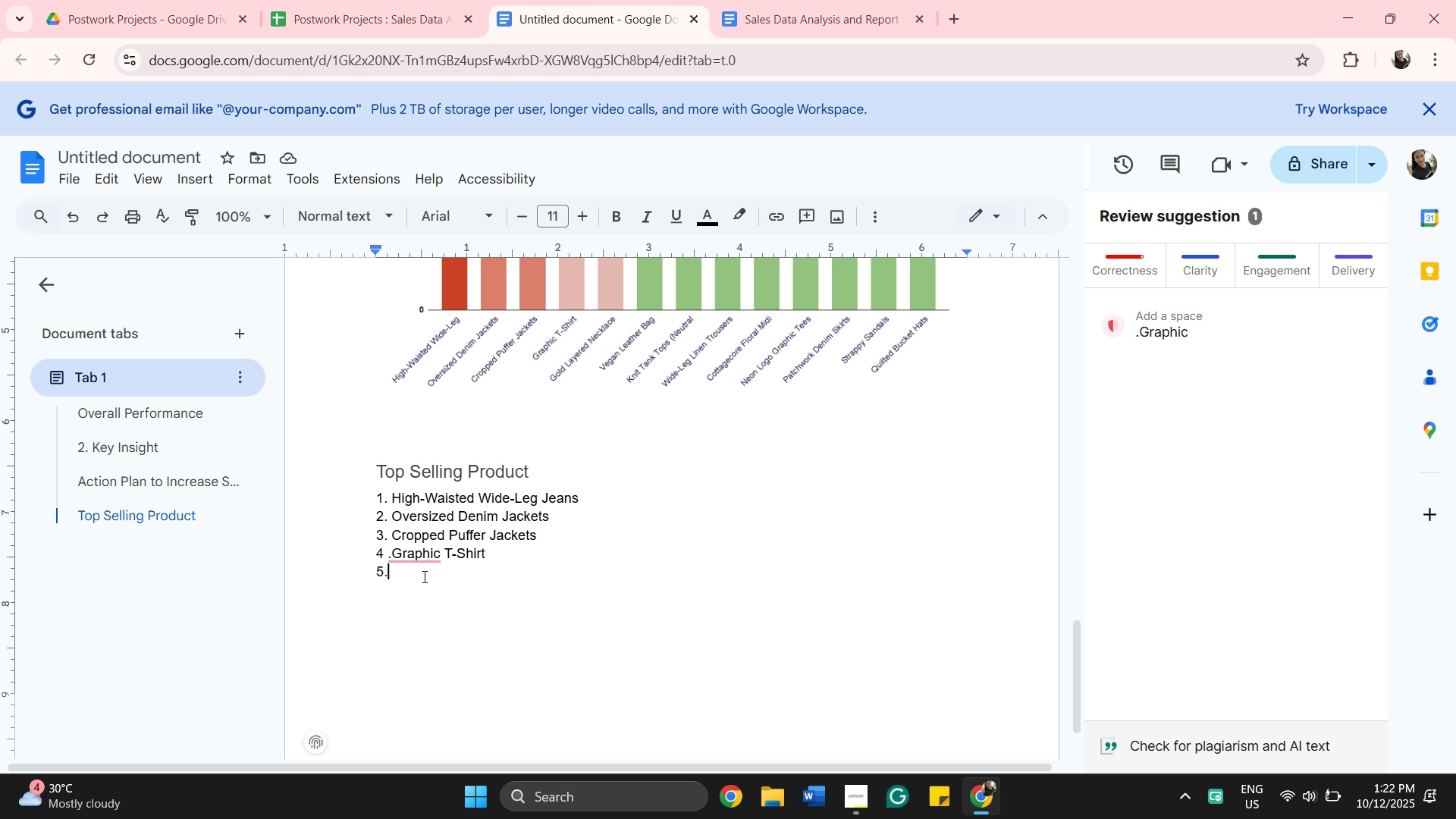 
right_click([423, 576])
 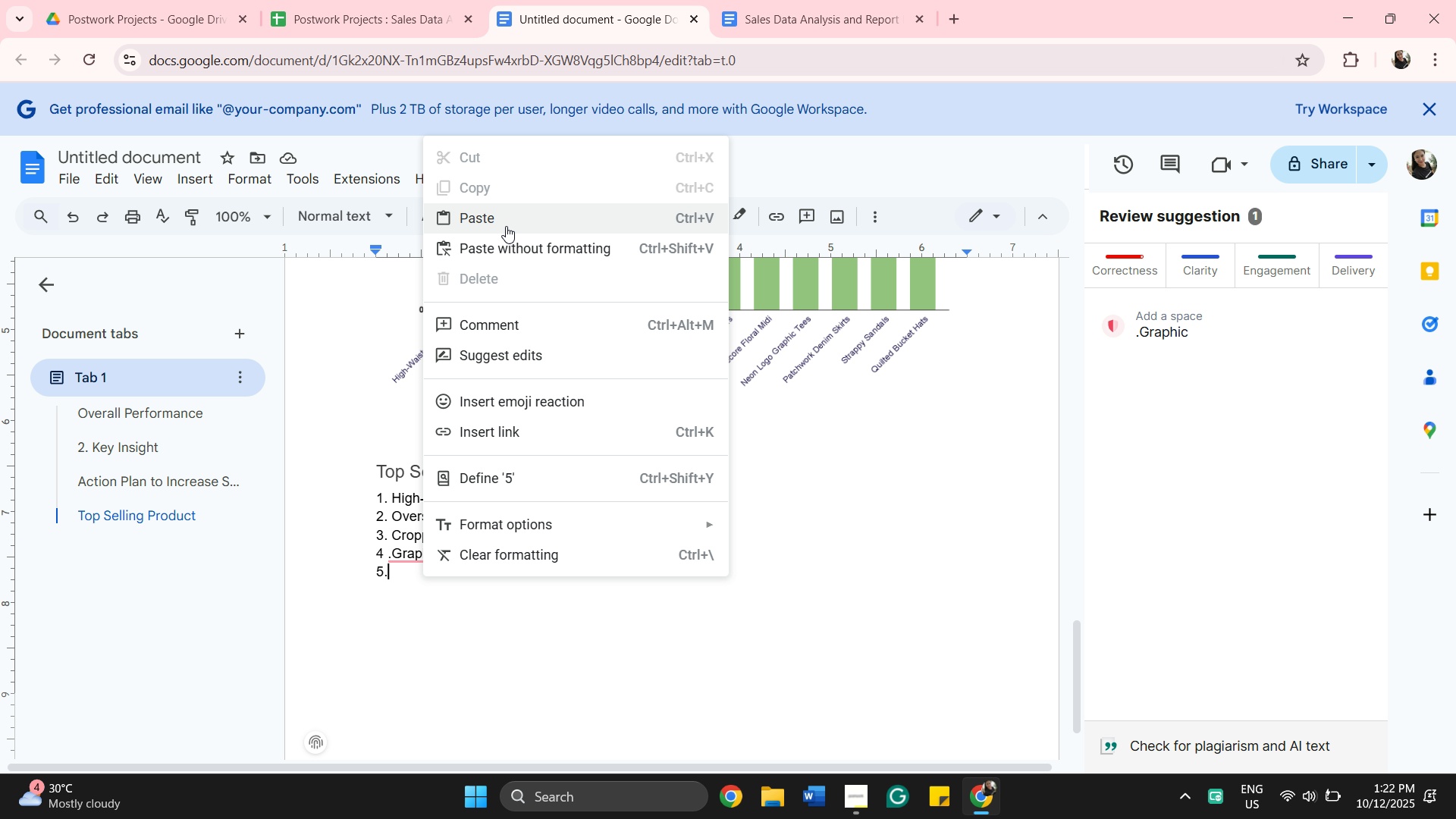 
left_click([506, 226])
 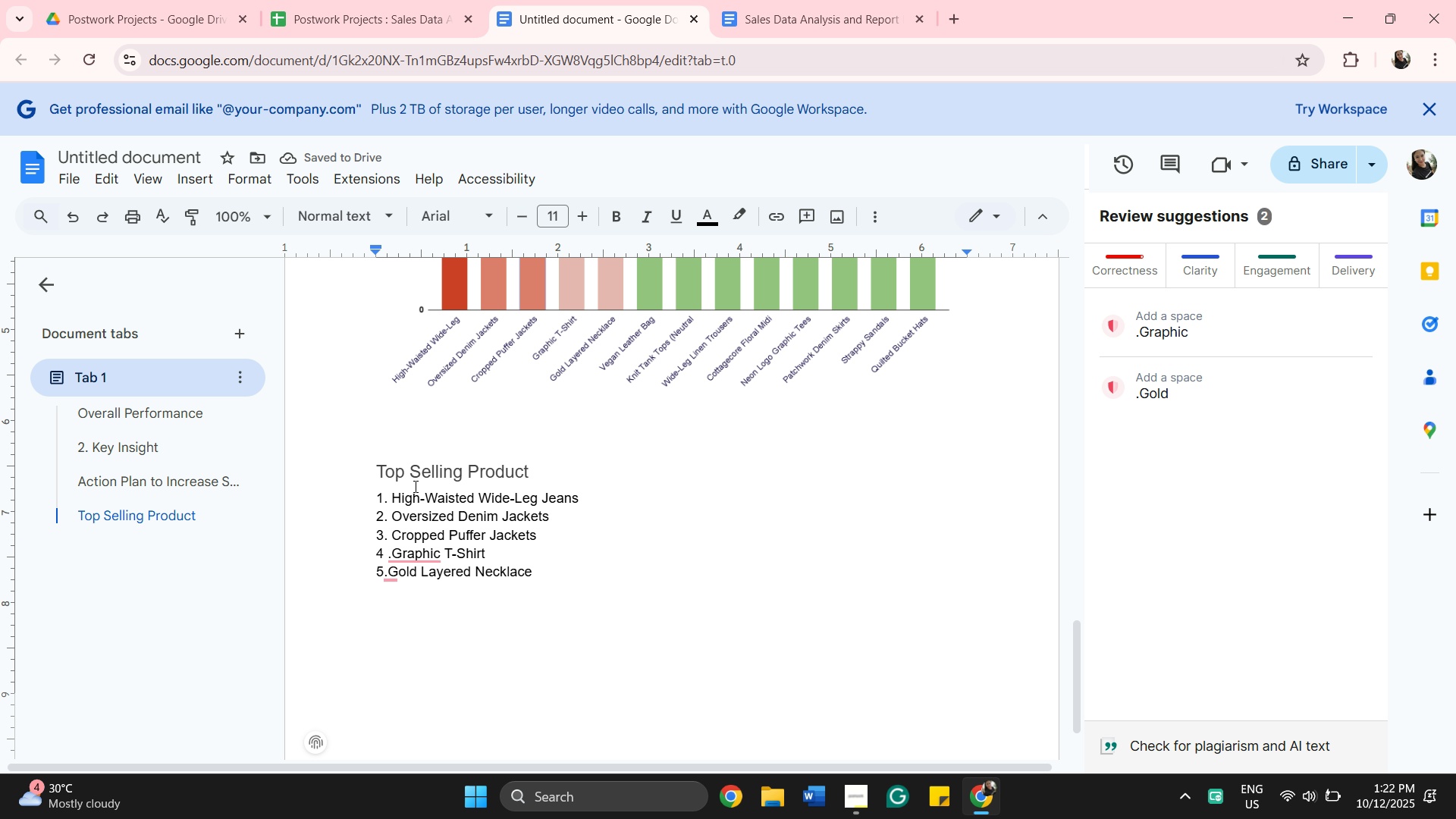 
left_click([406, 465])
 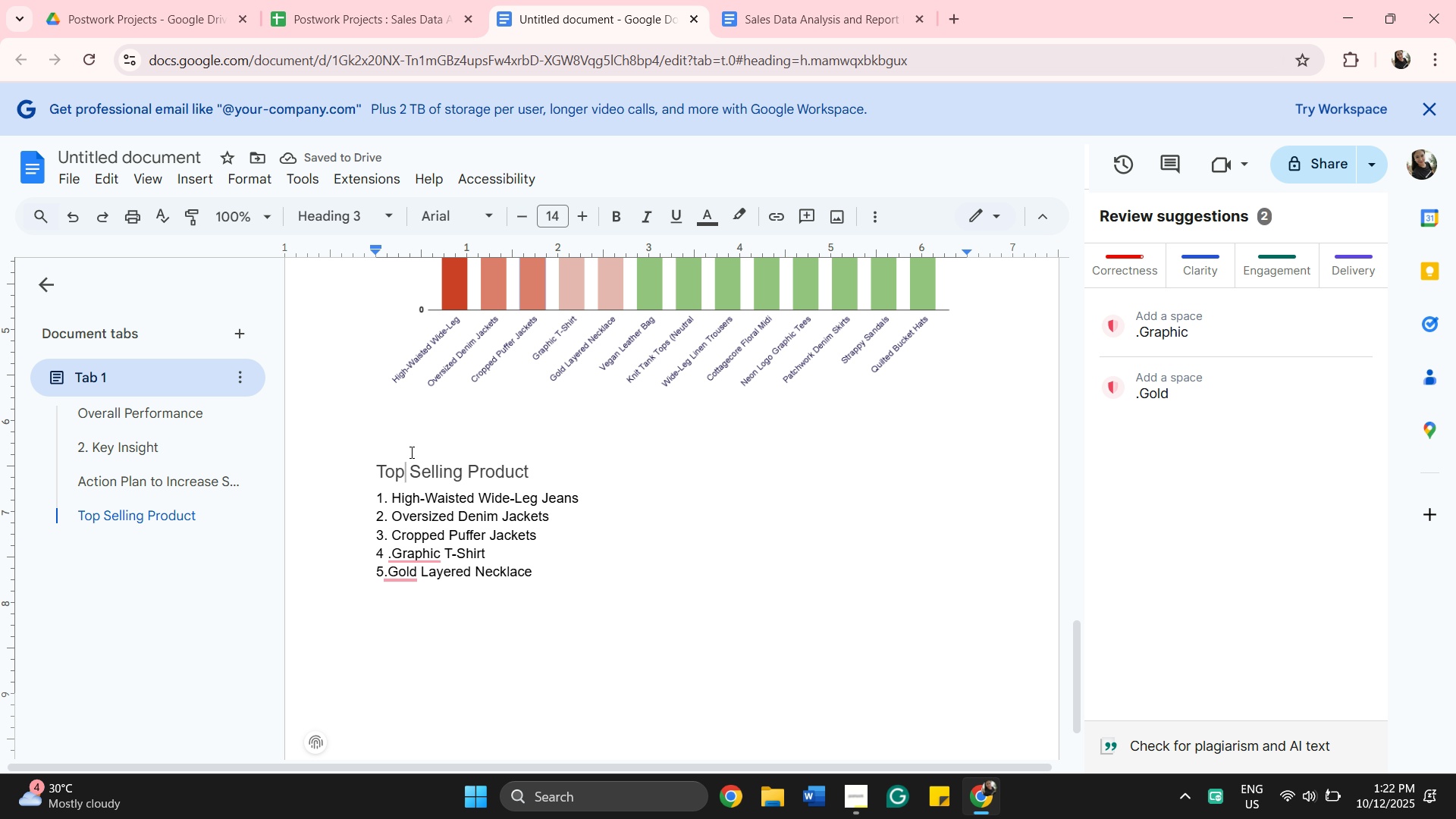 
key(Space)
 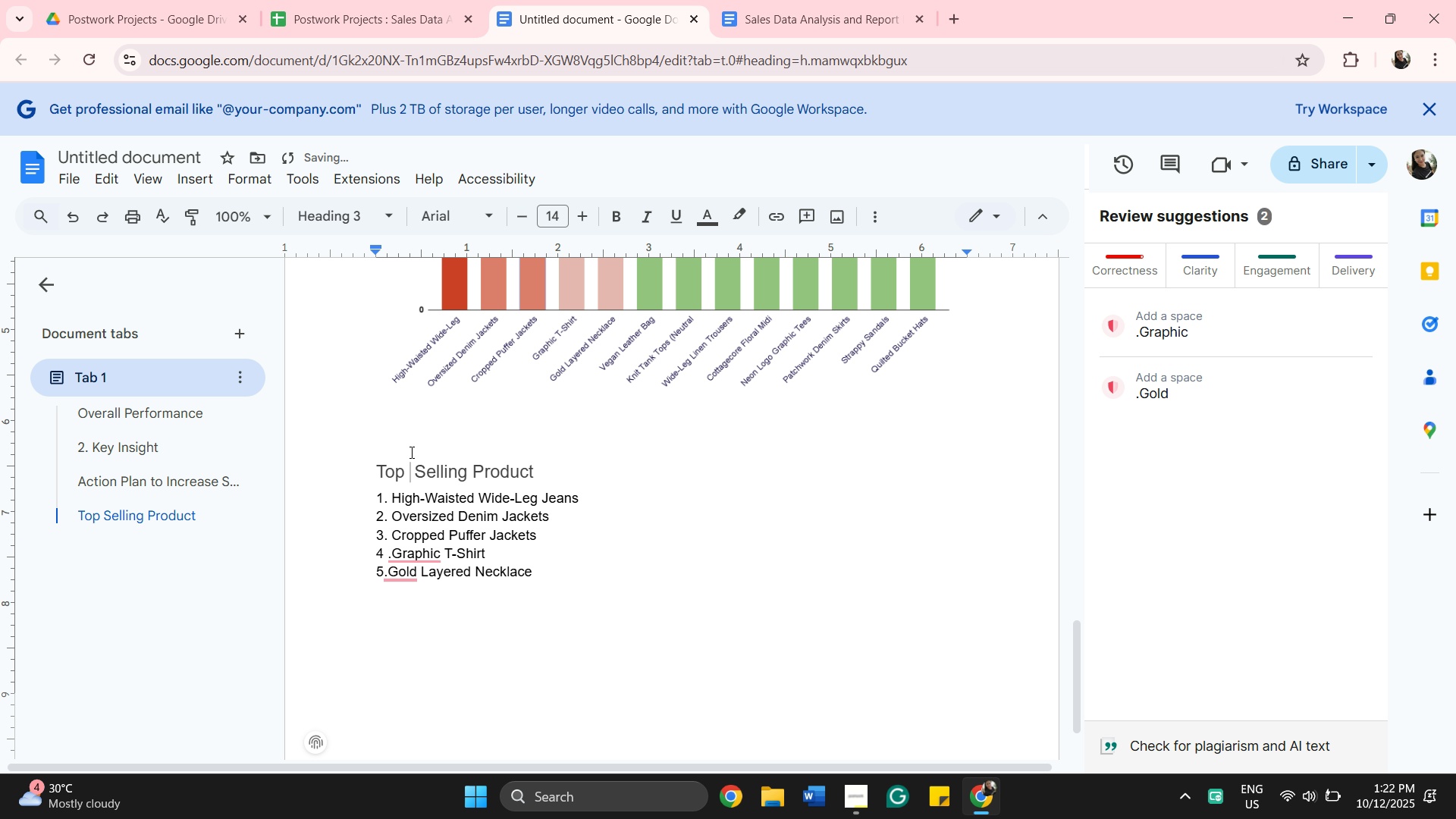 
key(5)
 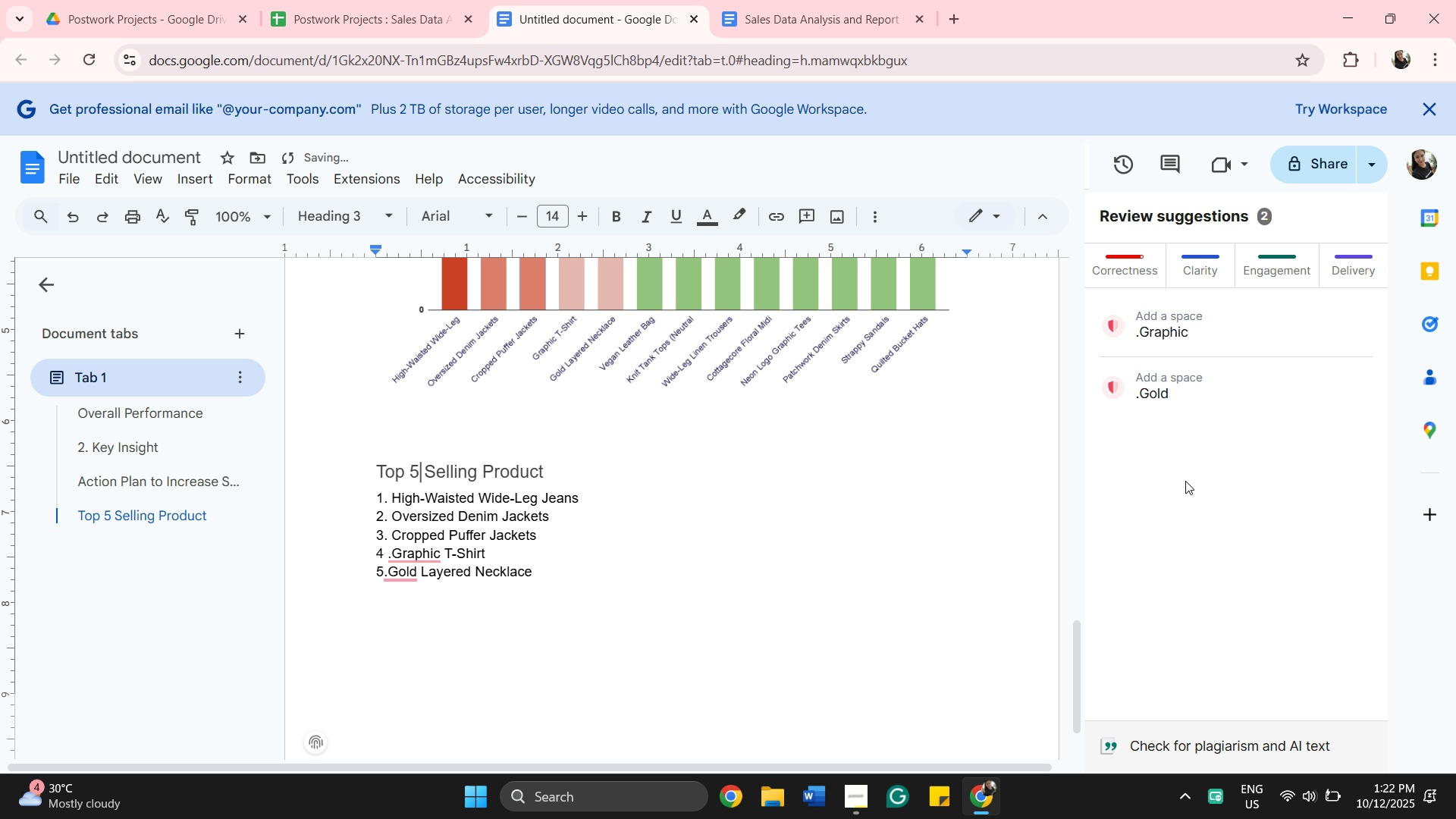 
left_click([1172, 406])
 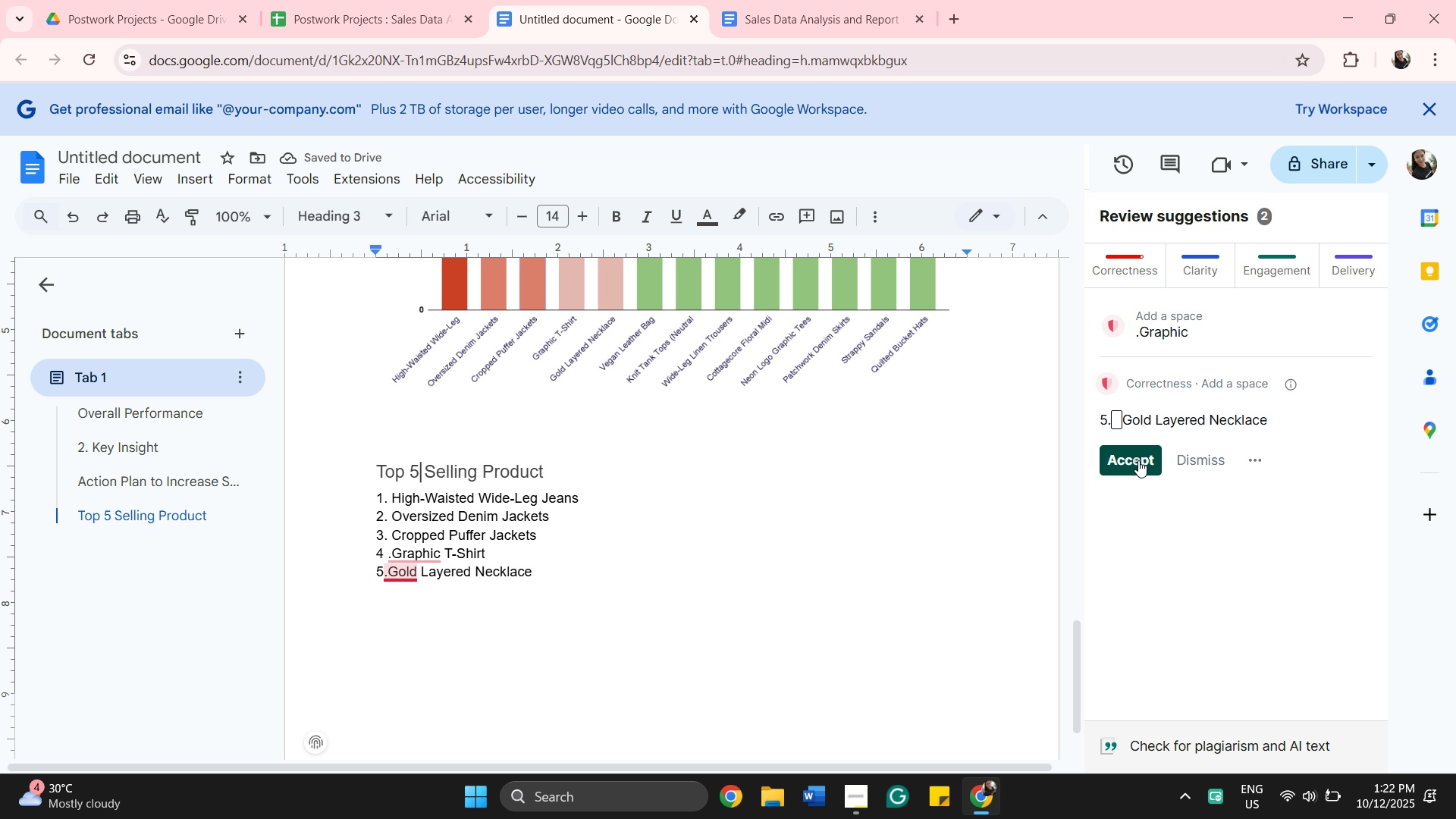 
left_click([1138, 460])
 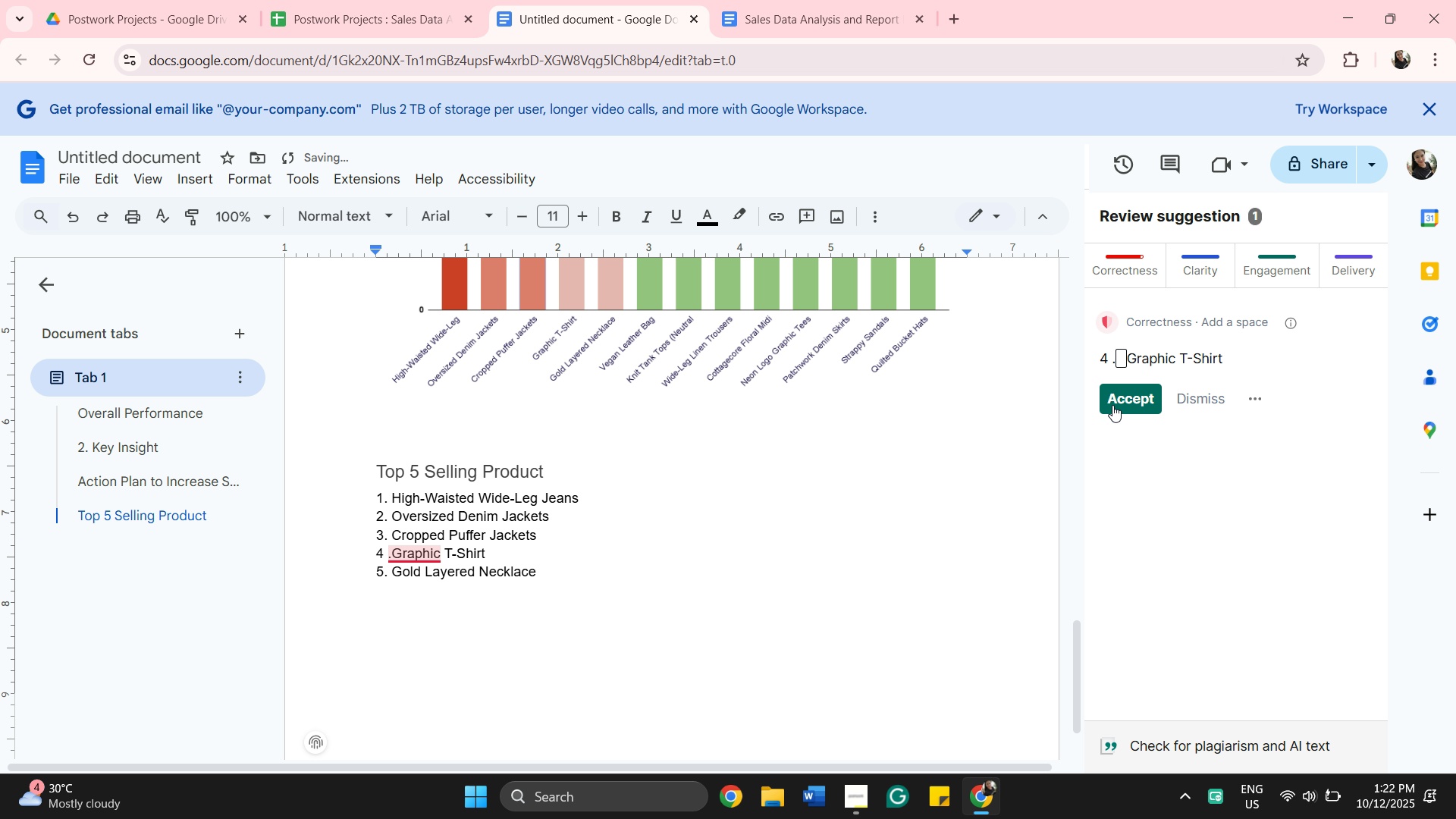 
left_click([1112, 401])
 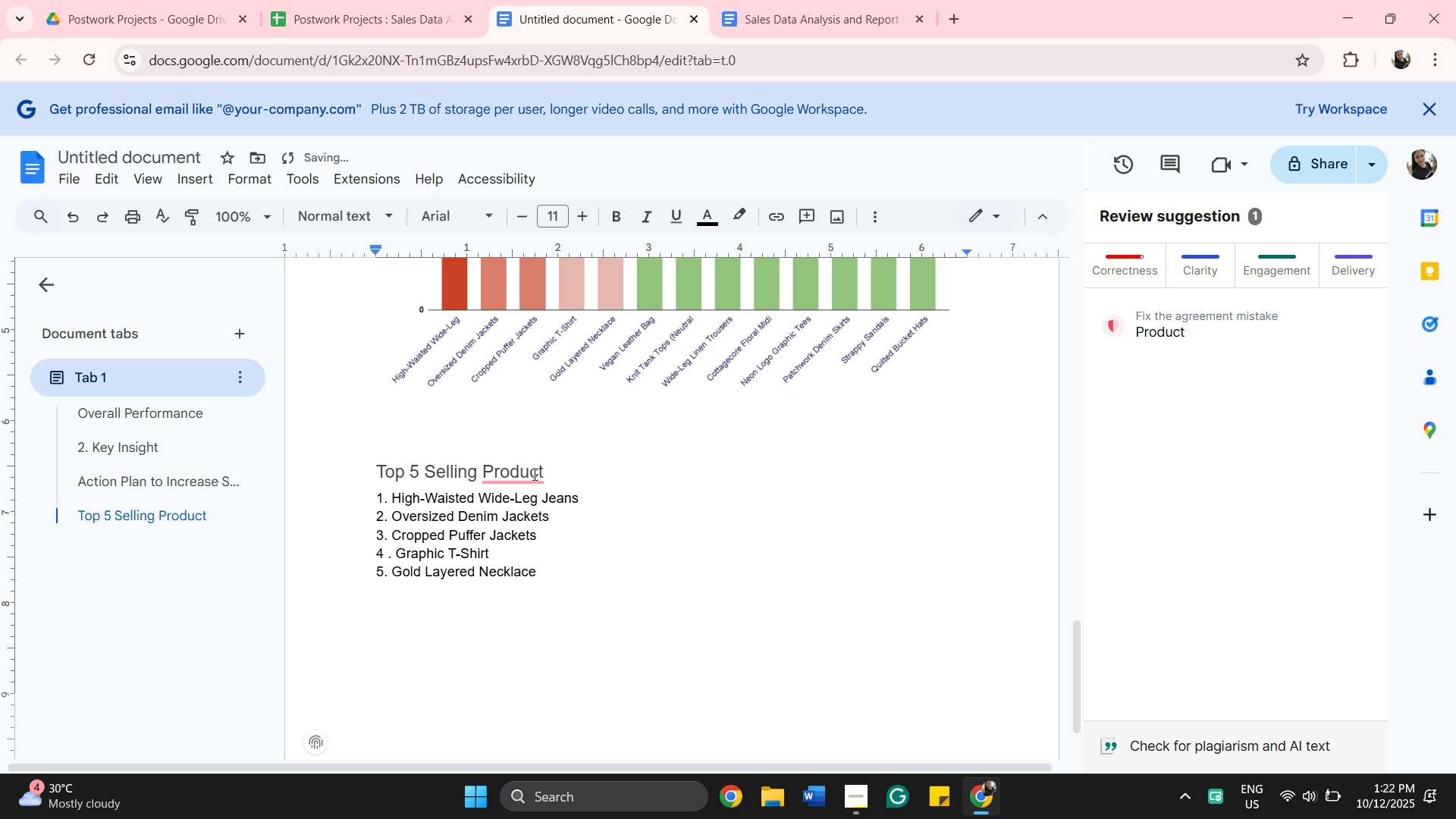 
left_click([533, 474])
 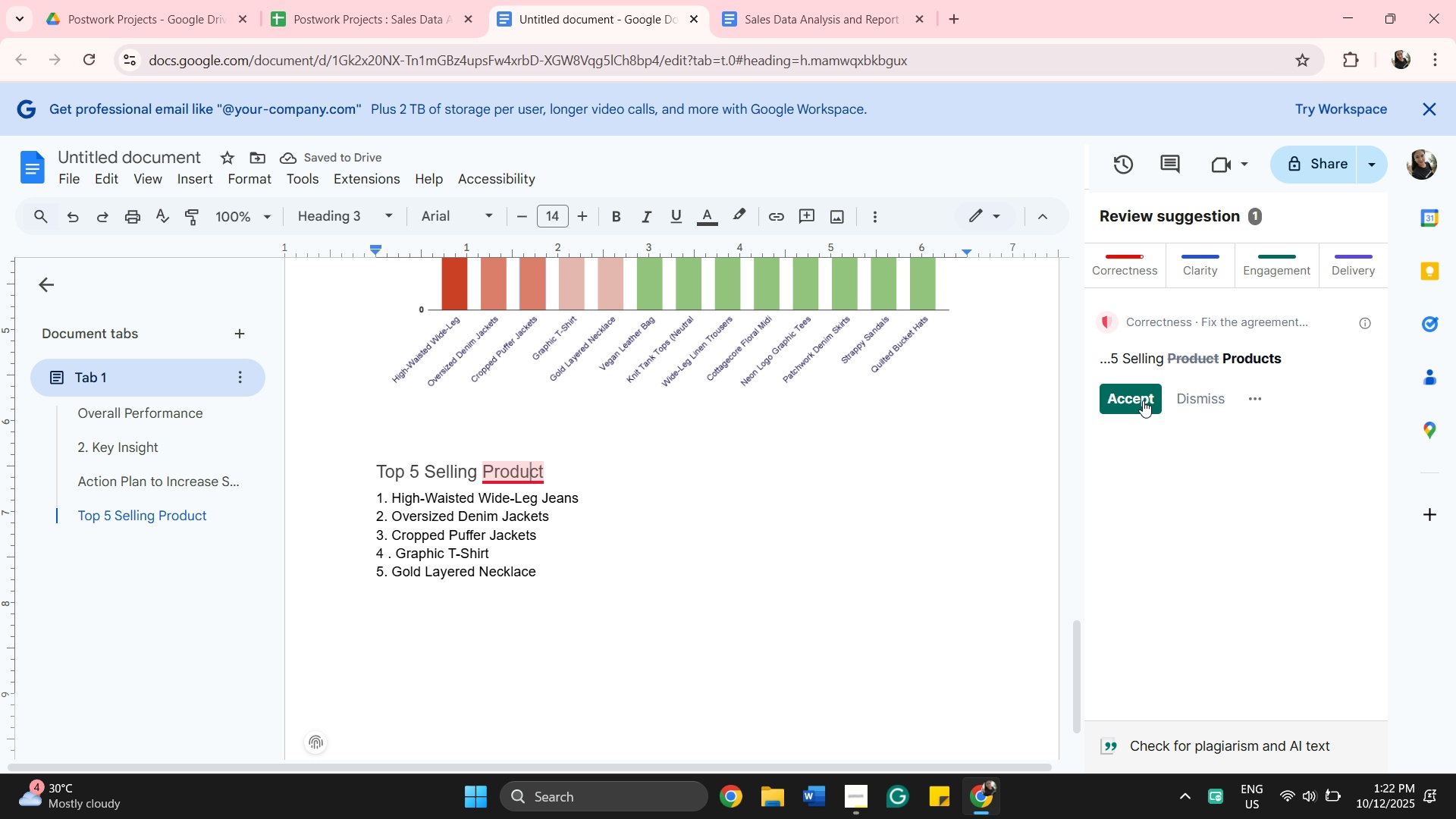 
left_click([1143, 400])
 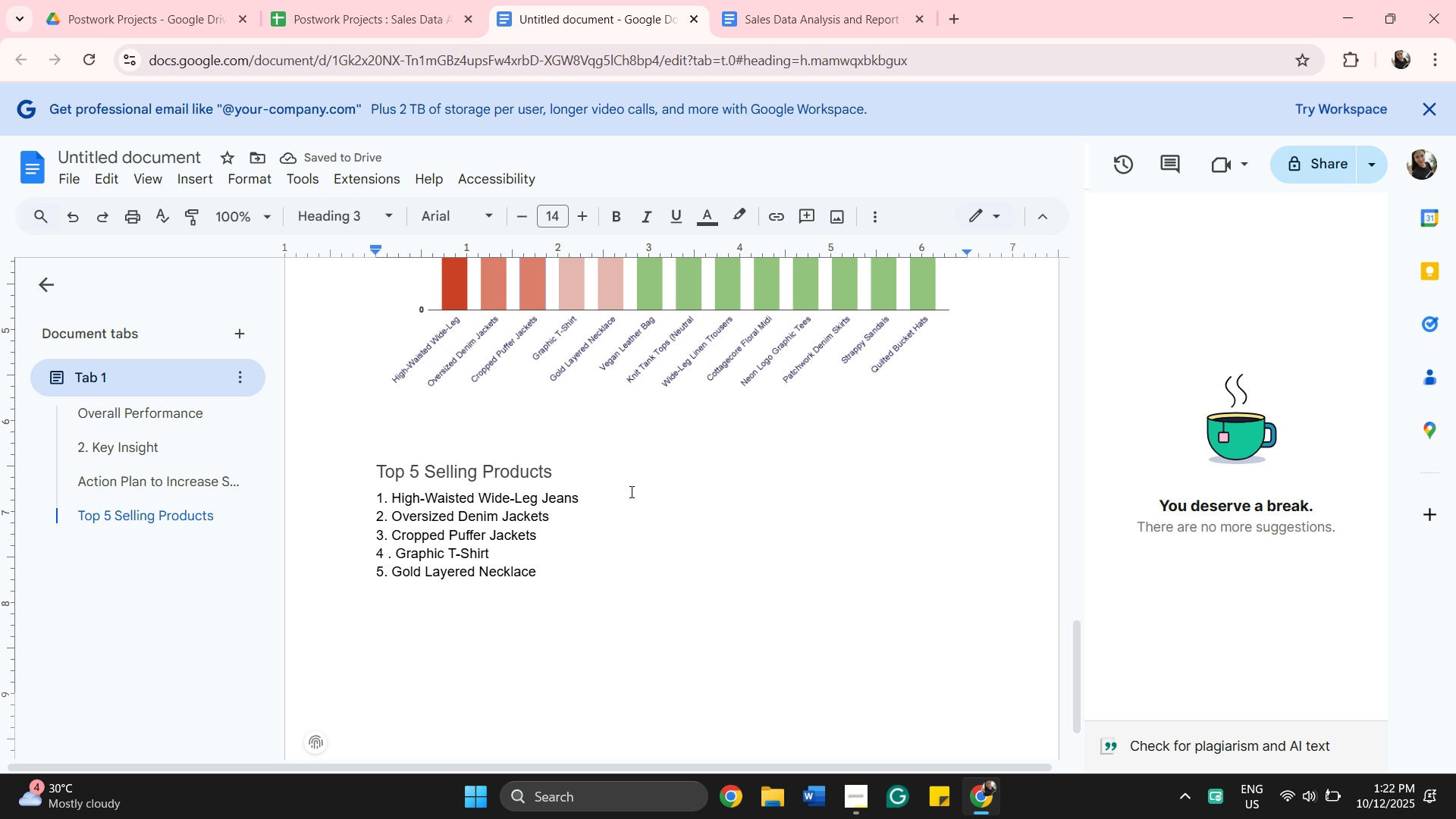 
left_click_drag(start_coordinate=[557, 469], to_coordinate=[371, 468])
 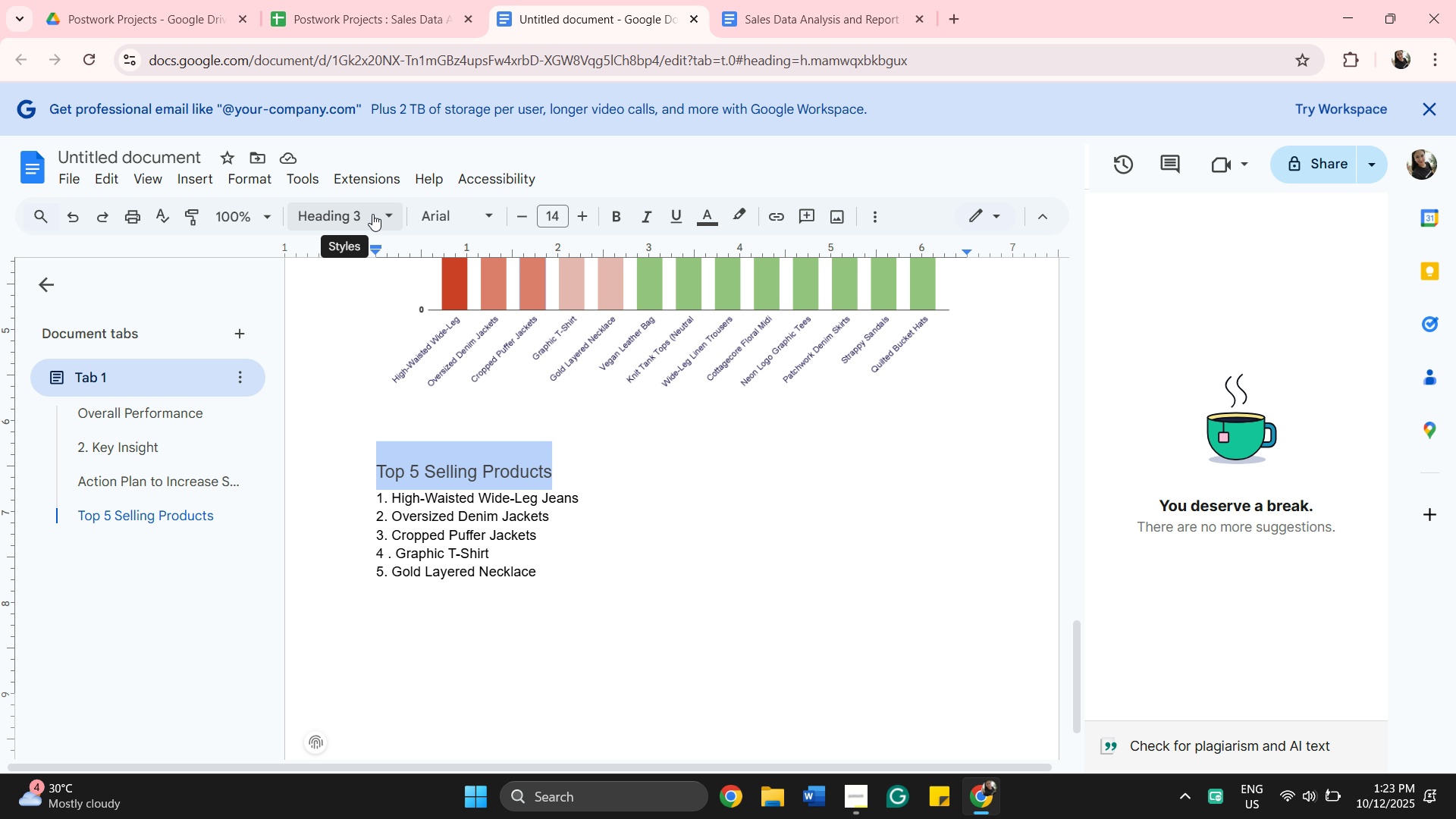 
left_click([390, 212])
 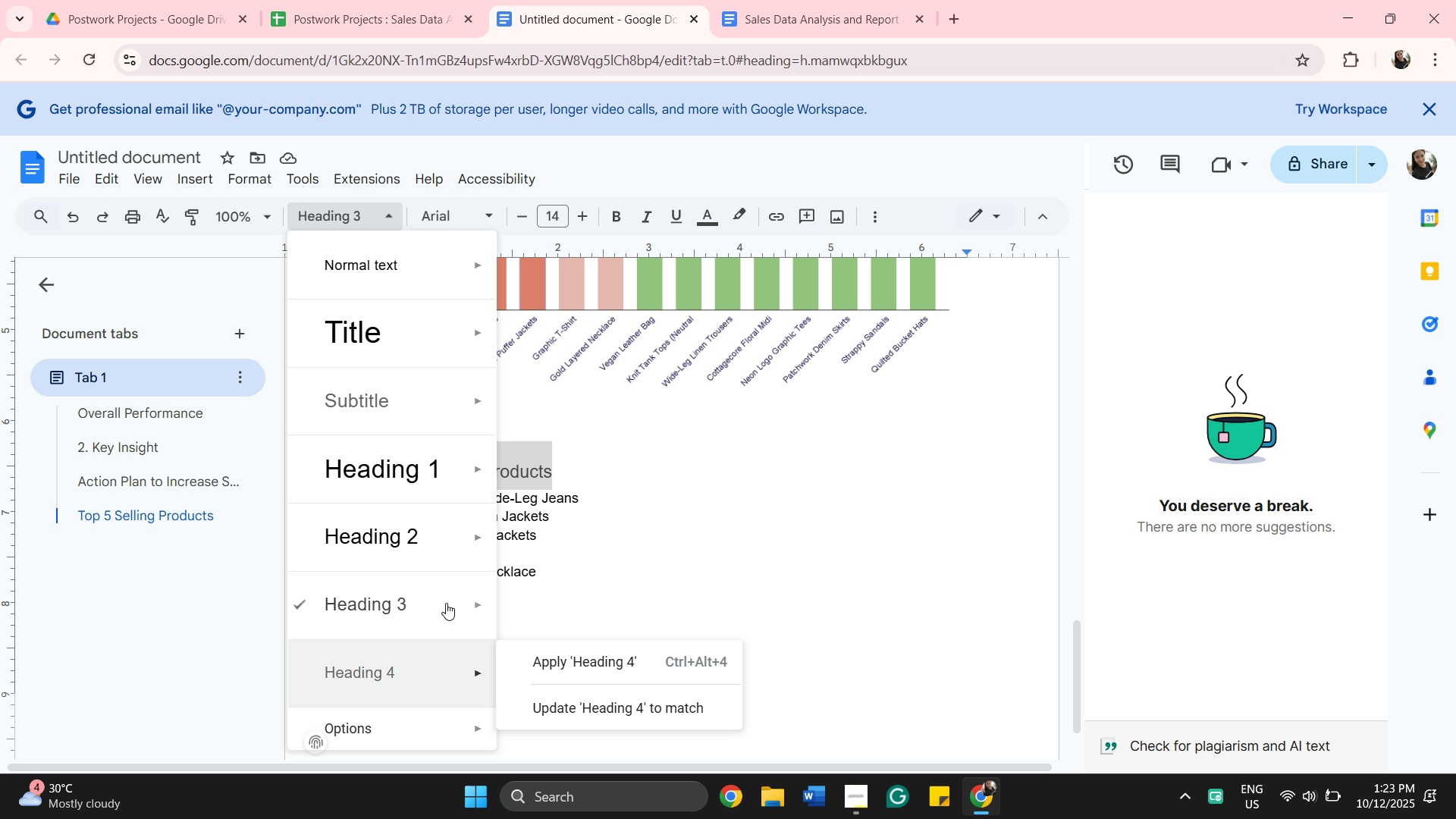 
left_click_drag(start_coordinate=[692, 521], to_coordinate=[701, 535])
 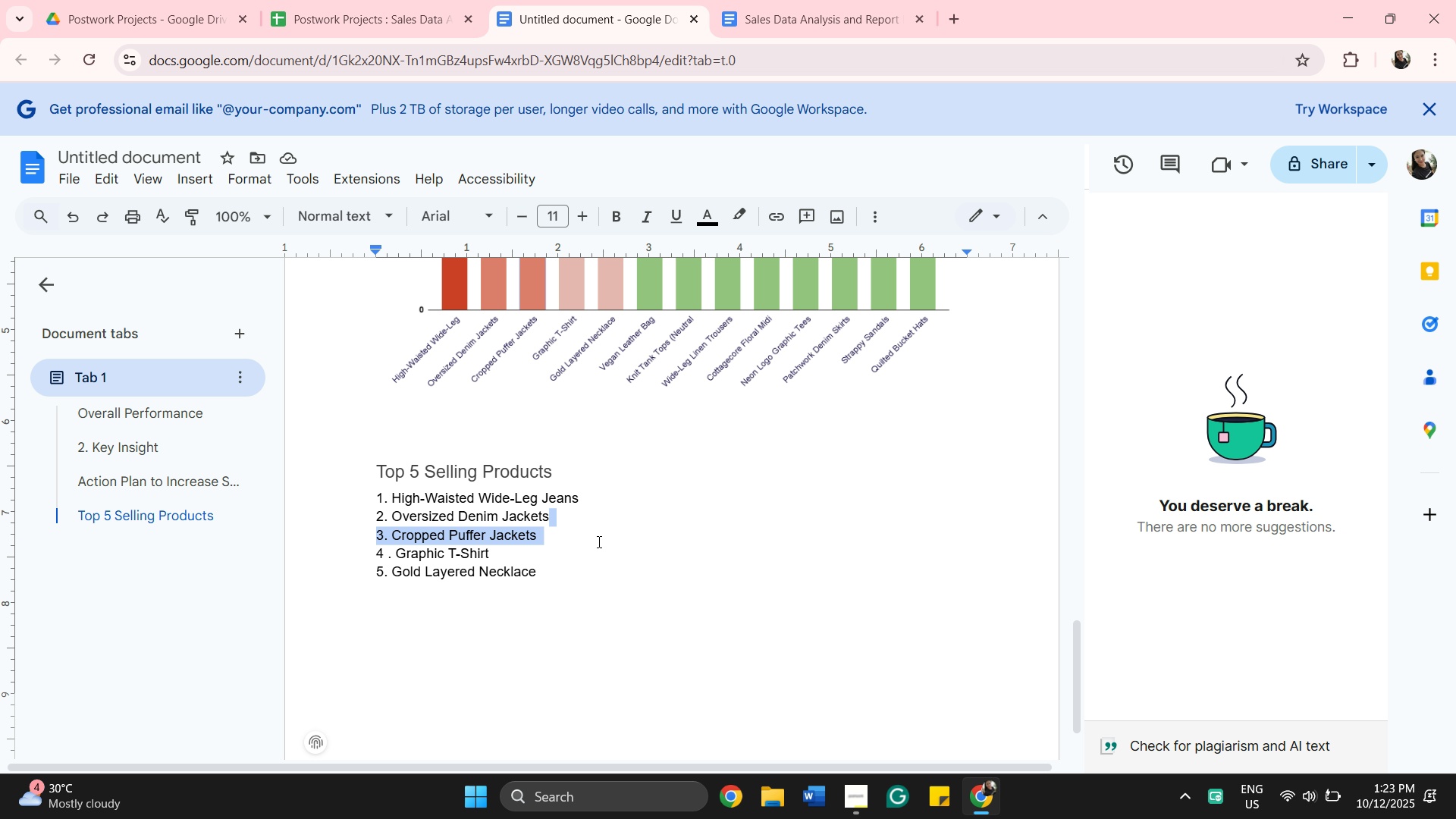 
left_click_drag(start_coordinate=[596, 544], to_coordinate=[598, 538])
 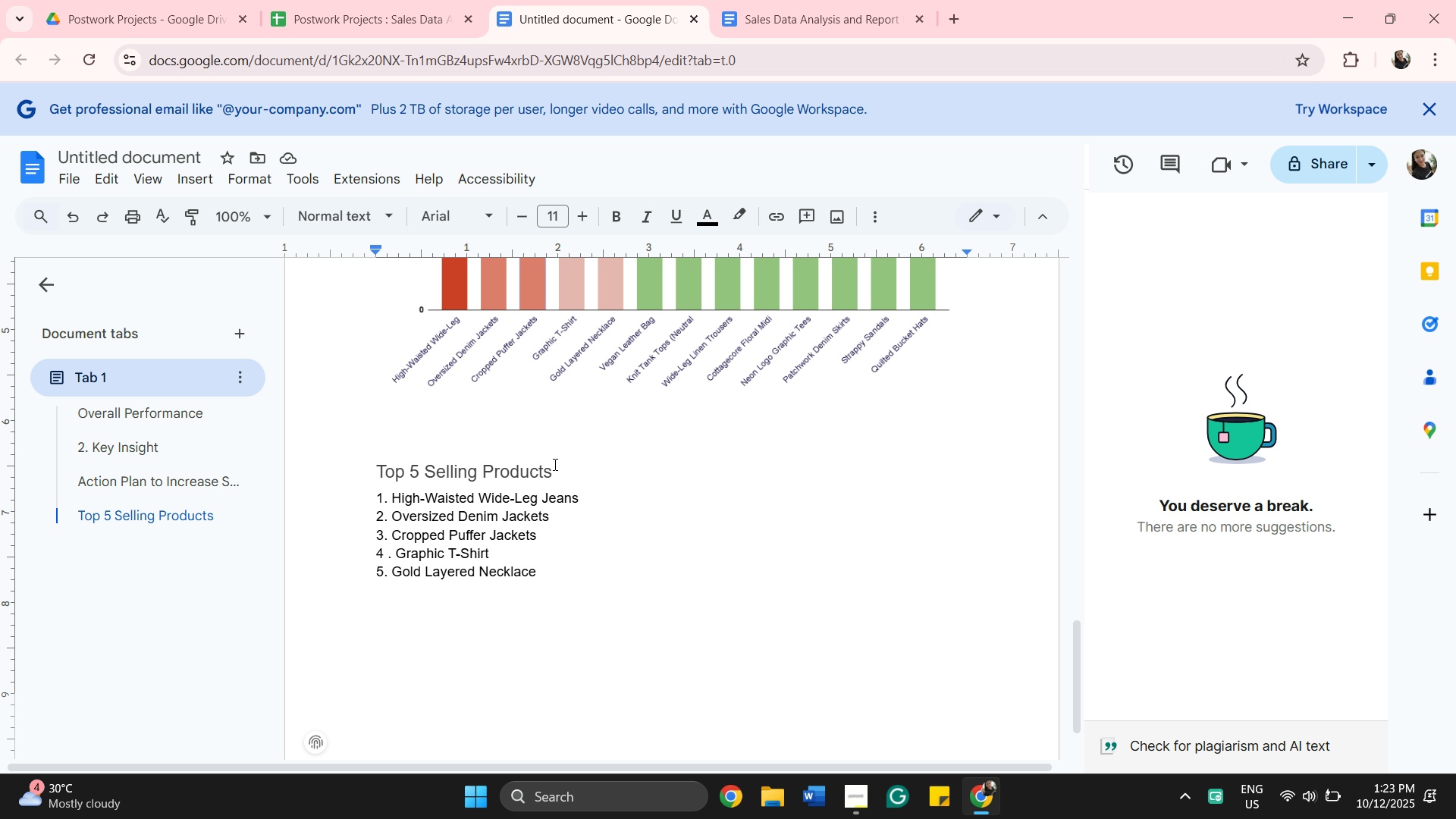 
left_click_drag(start_coordinate=[554, 464], to_coordinate=[372, 461])
 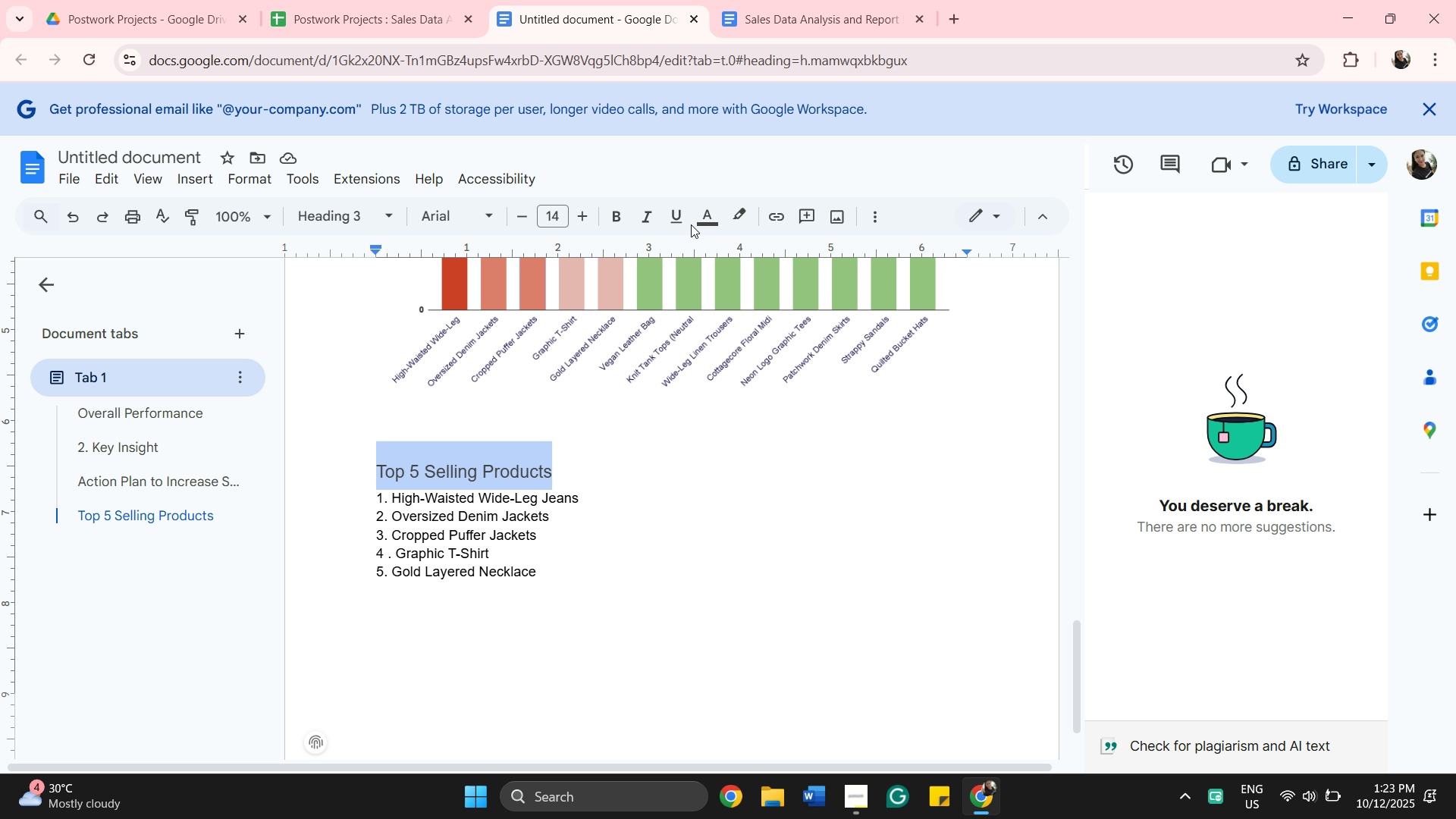 
left_click([700, 224])
 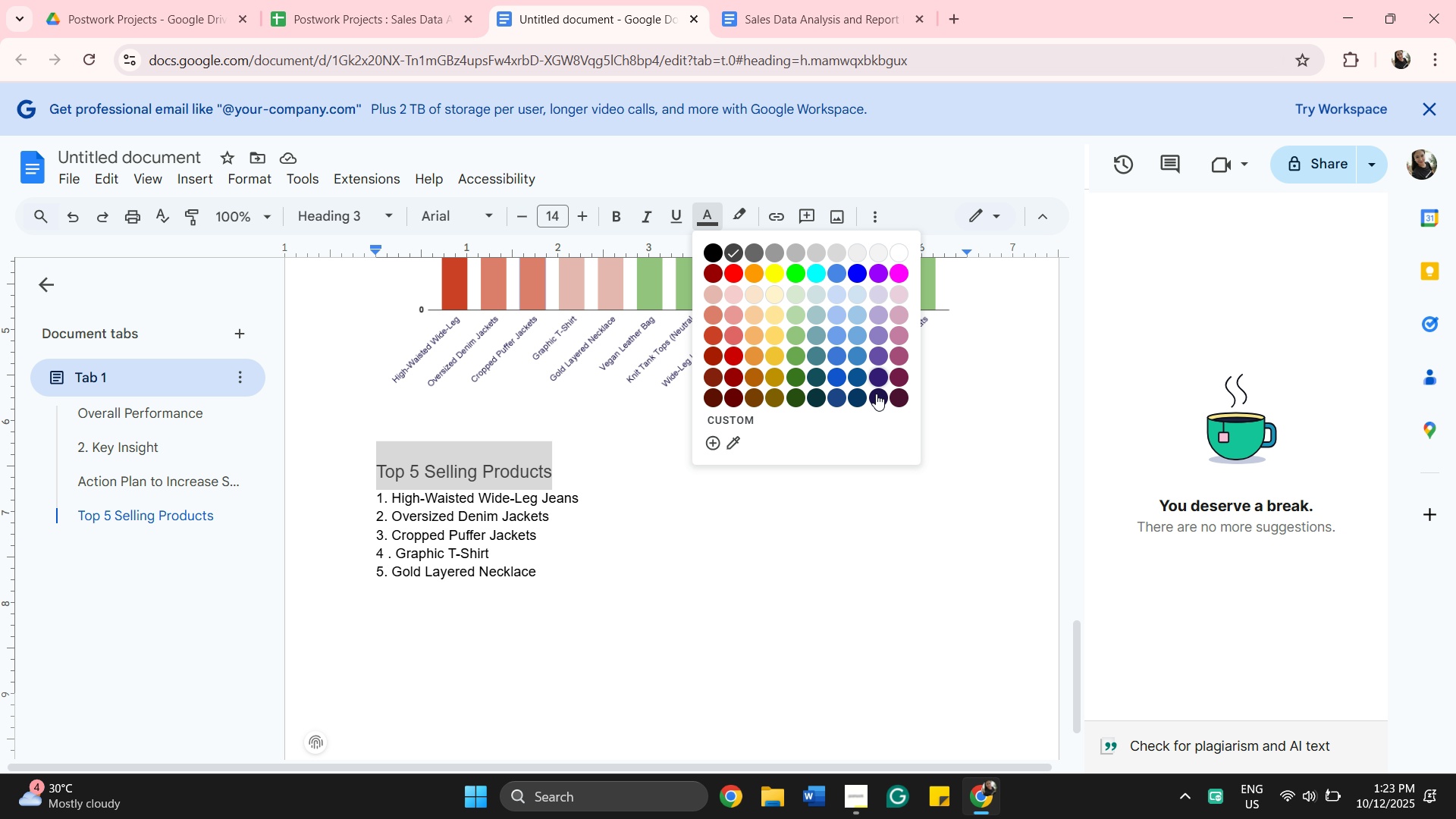 
left_click([875, 396])
 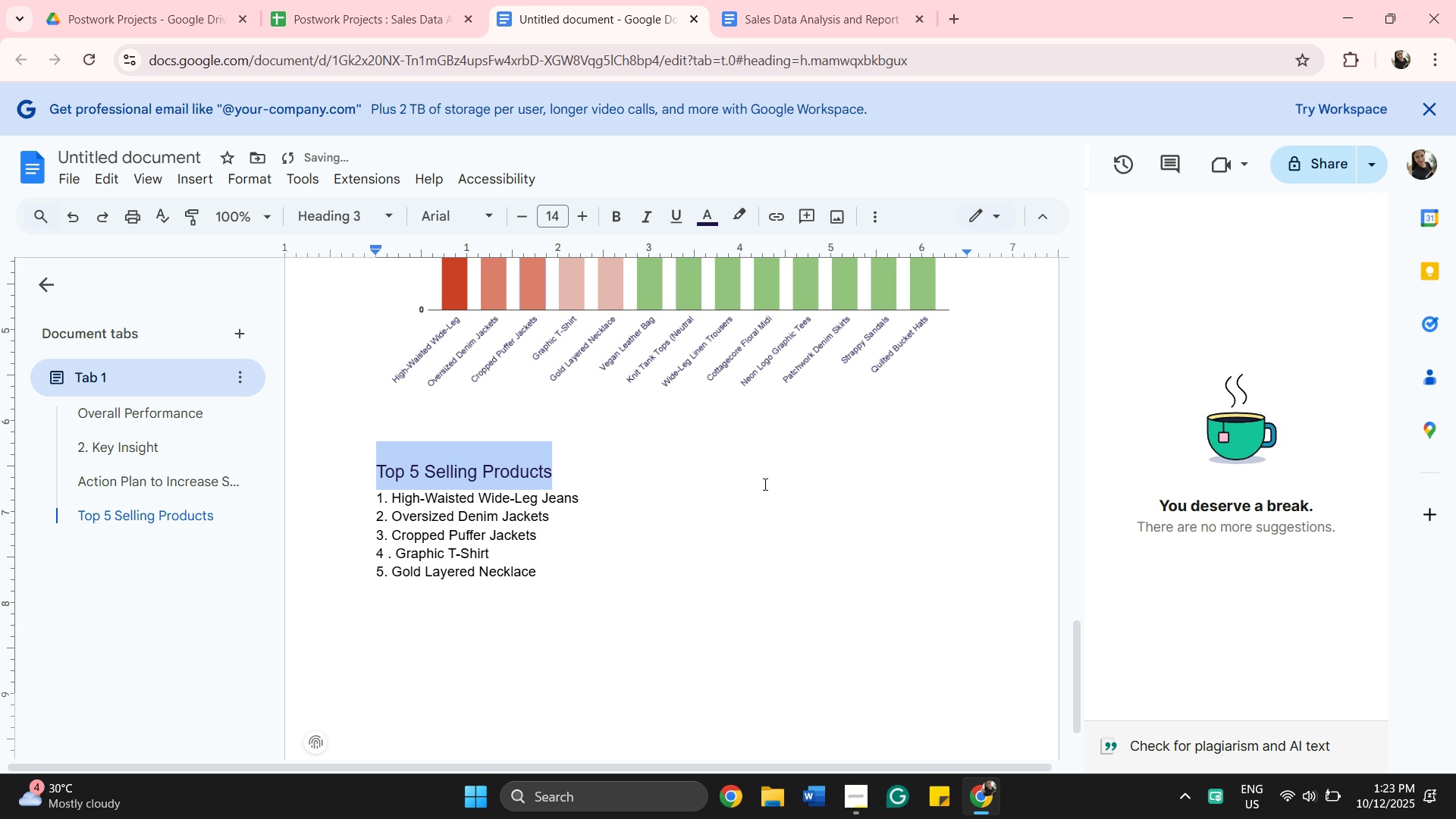 
scroll: coordinate [727, 478], scroll_direction: up, amount: 6.0
 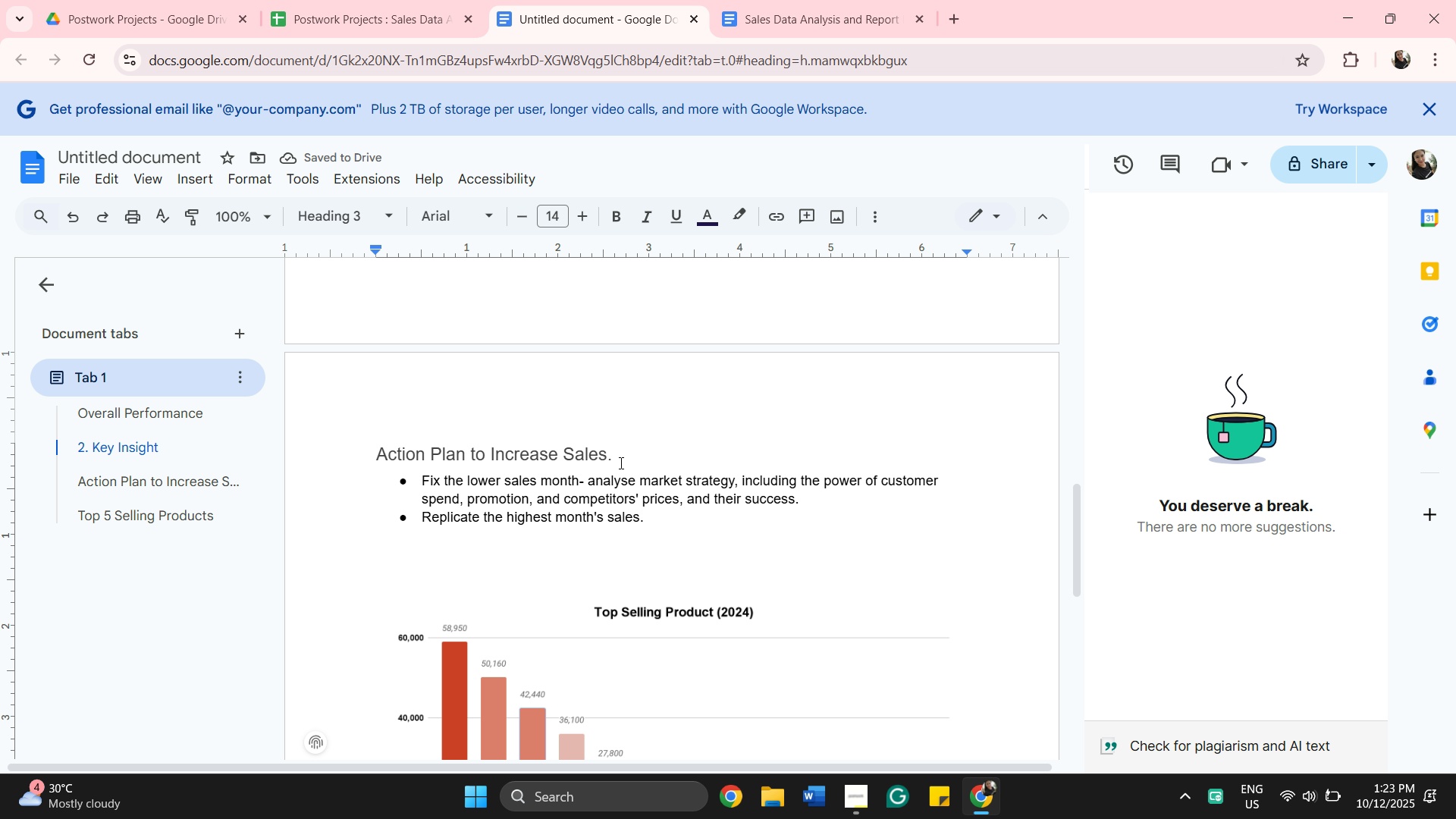 
left_click_drag(start_coordinate=[618, 456], to_coordinate=[358, 453])
 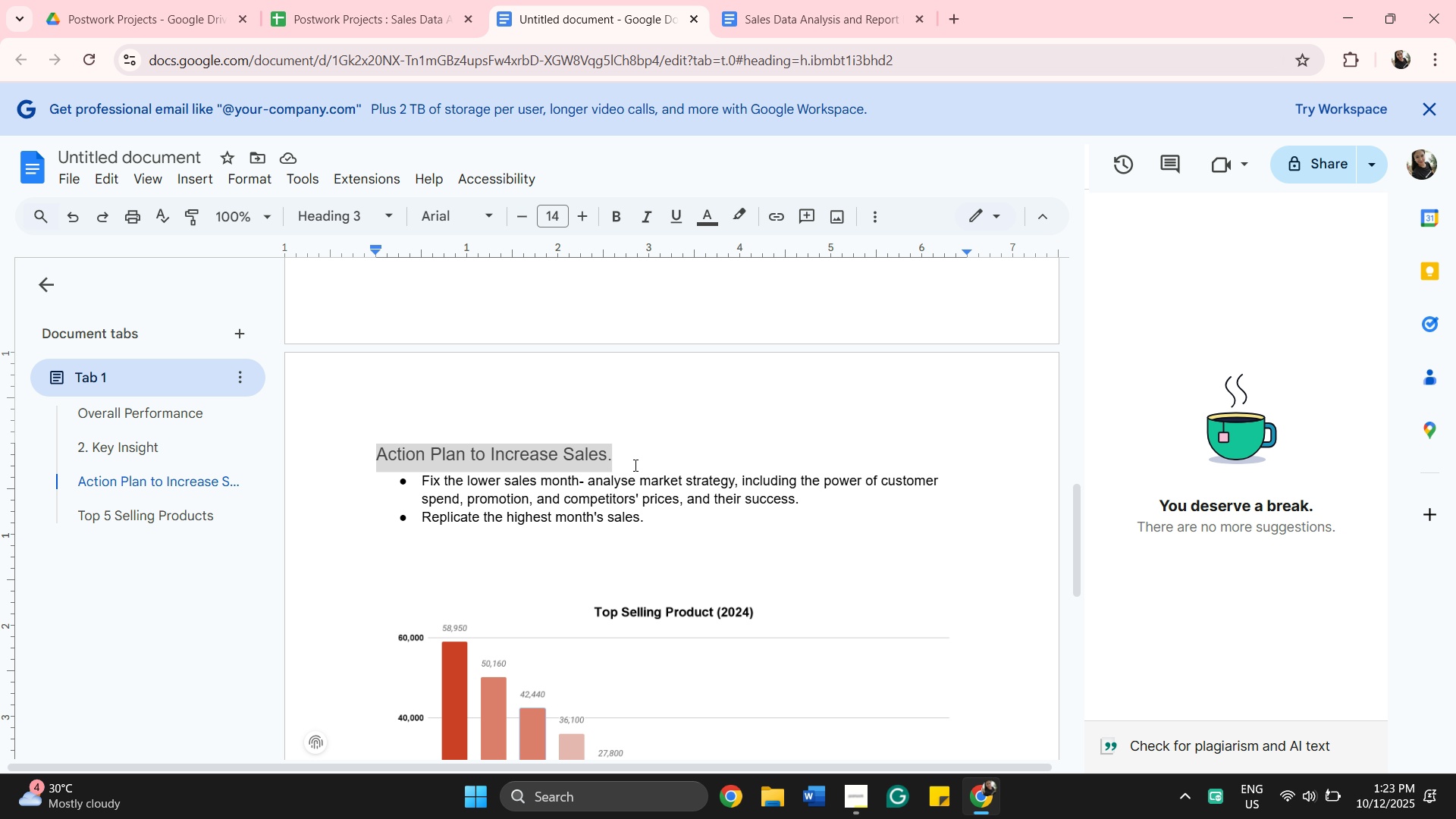 
right_click([634, 465])
 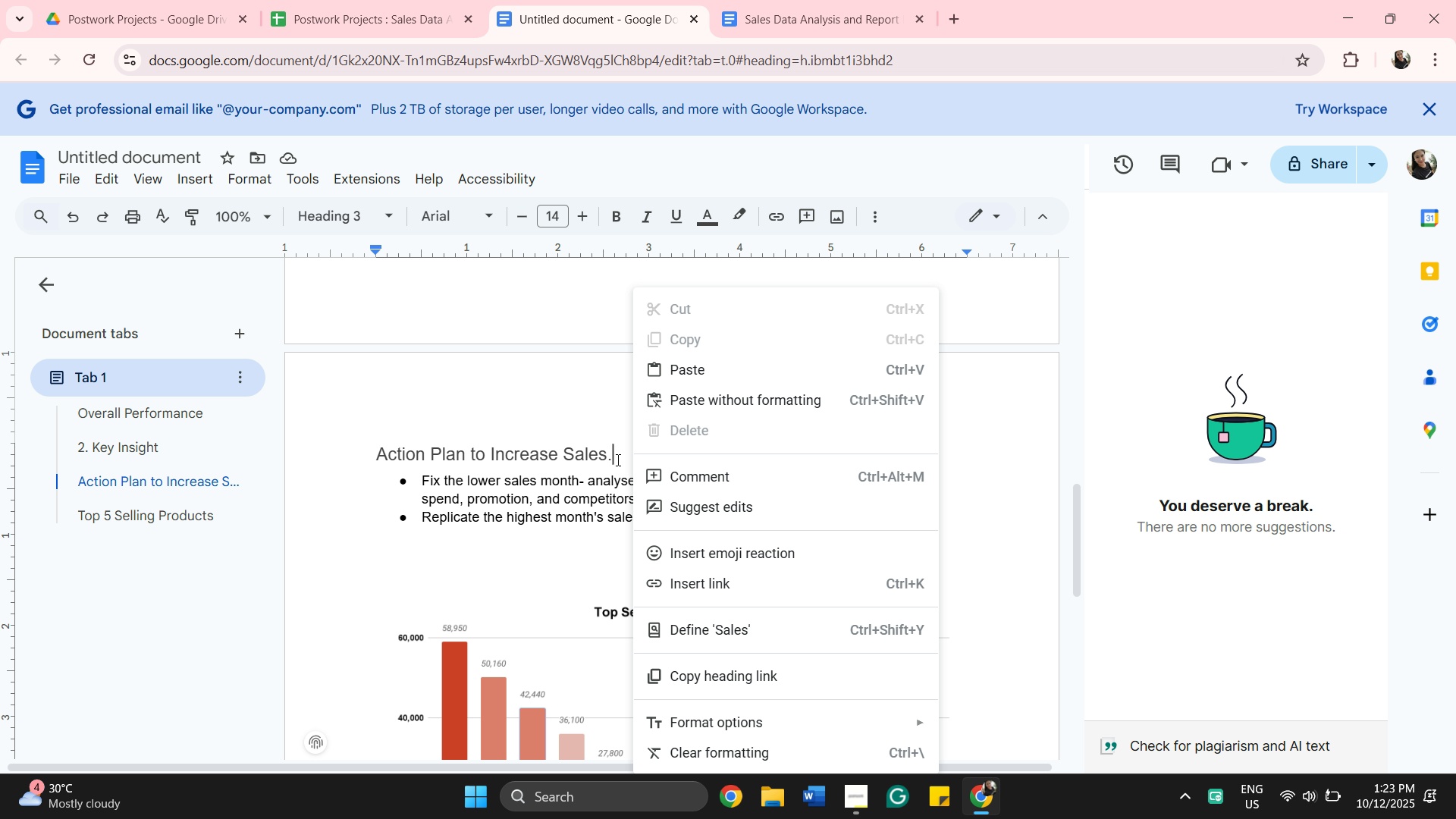 
left_click_drag(start_coordinate=[617, 460], to_coordinate=[355, 444])
 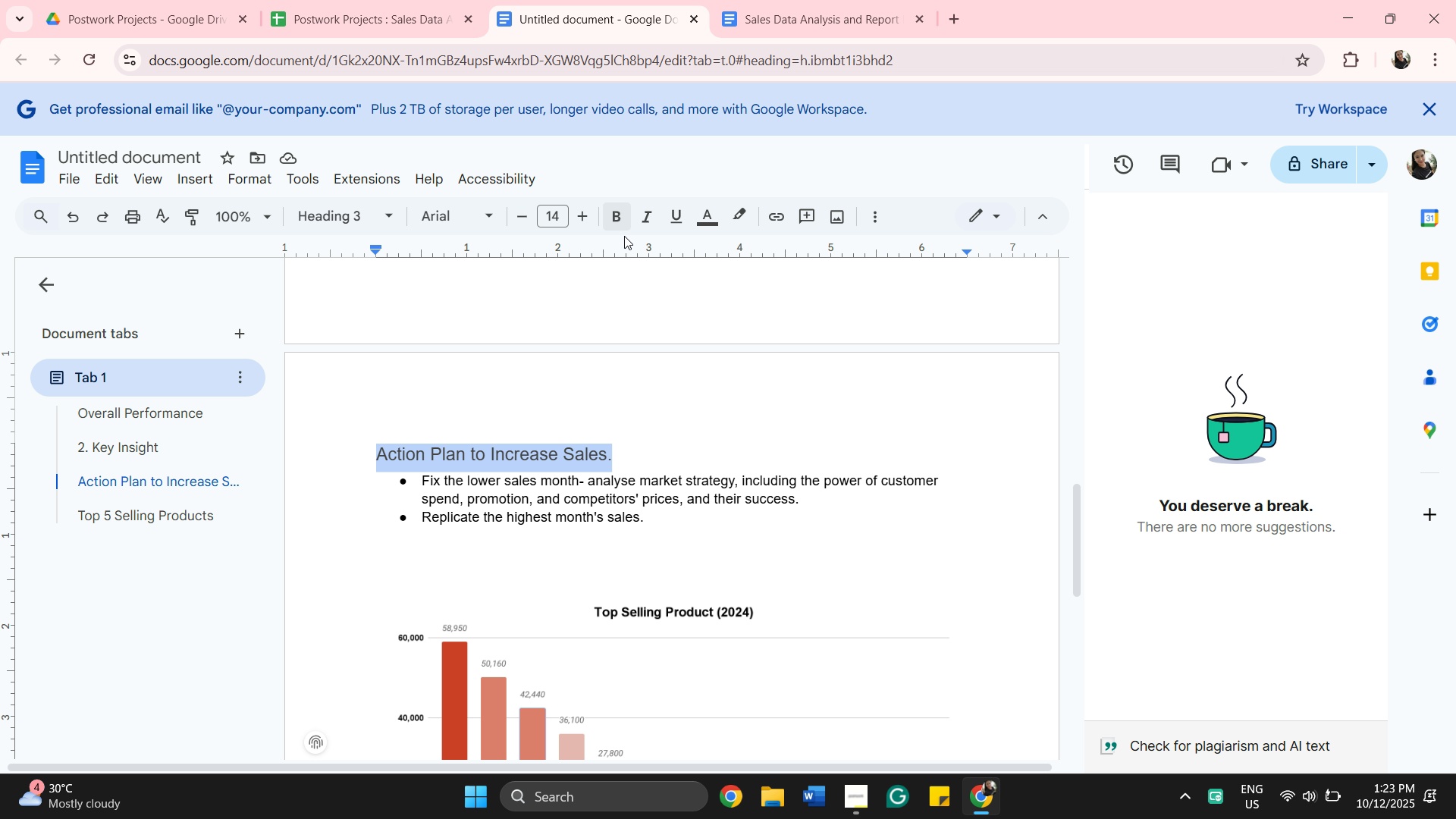 
left_click([711, 221])
 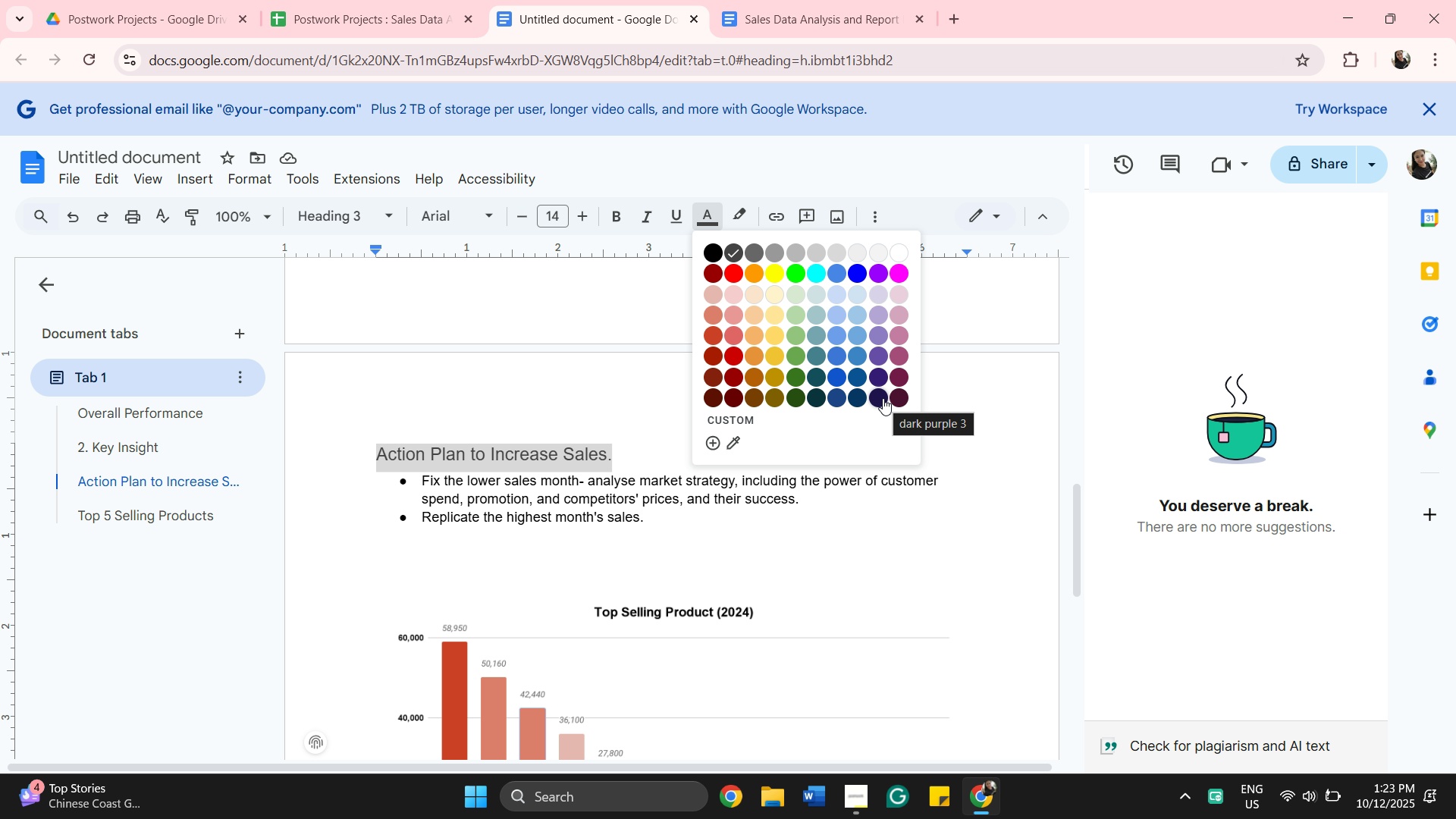 
left_click([883, 398])
 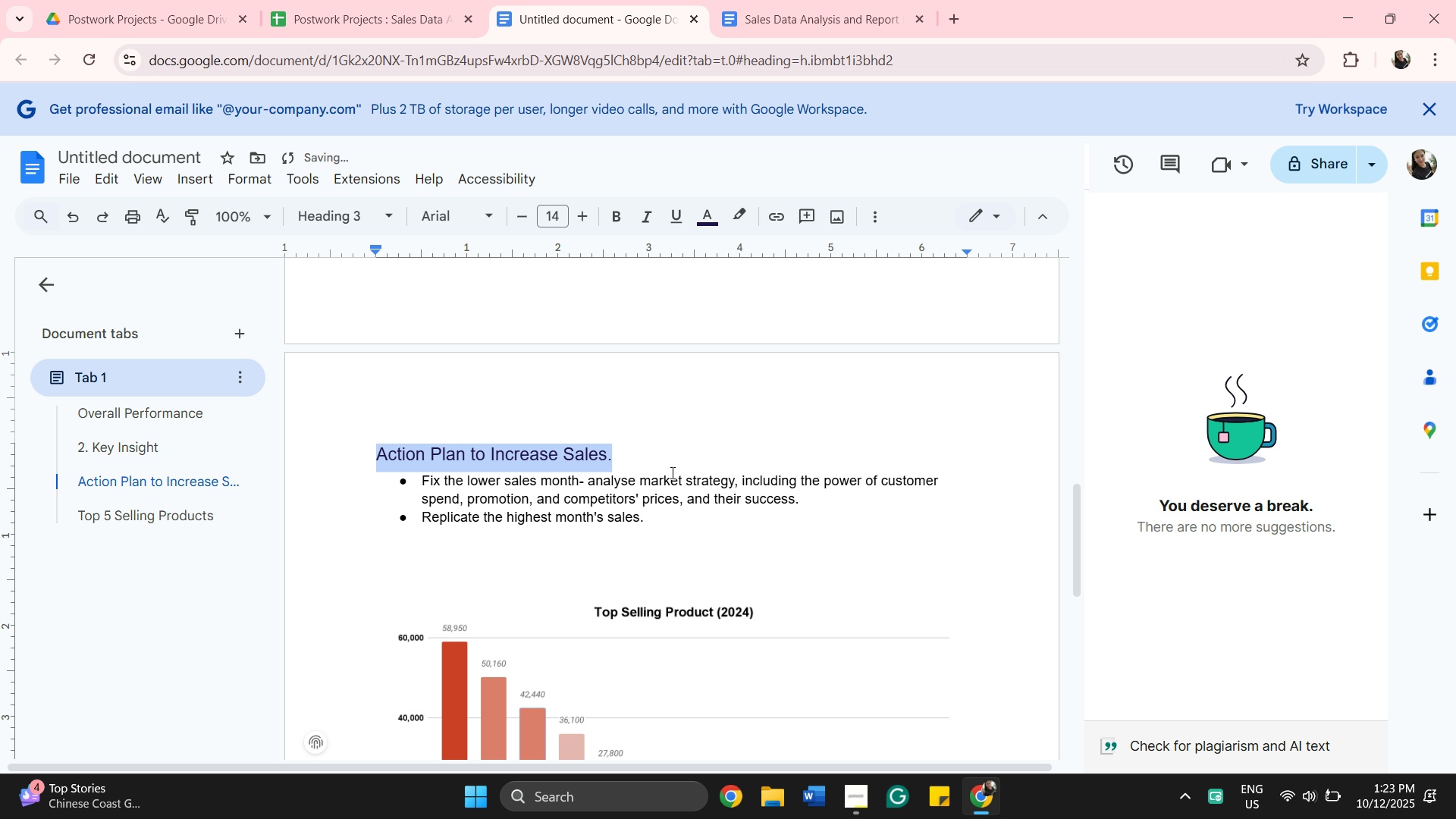 
scroll: coordinate [682, 470], scroll_direction: up, amount: 6.0
 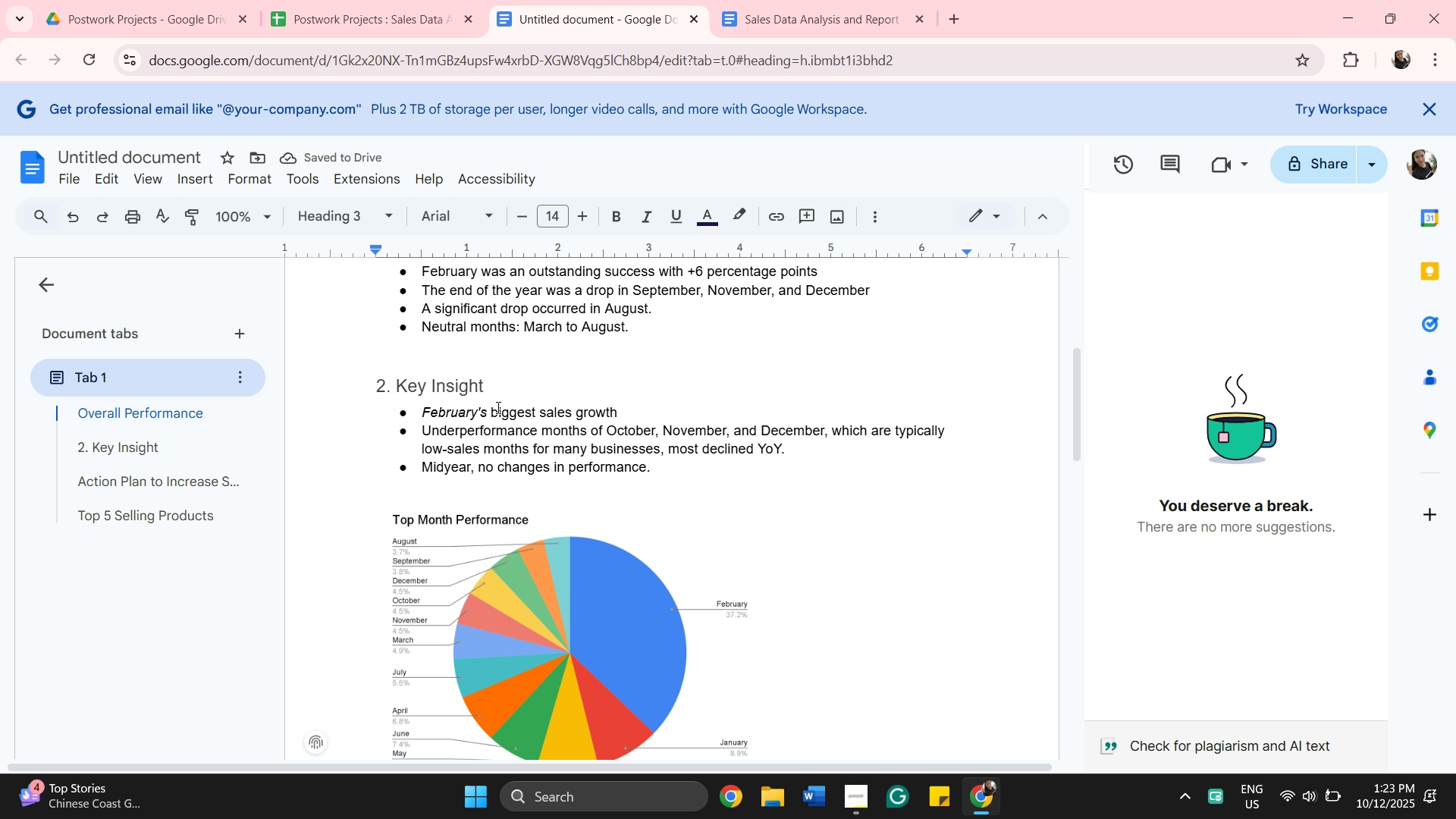 
left_click_drag(start_coordinate=[496, 391], to_coordinate=[378, 388])
 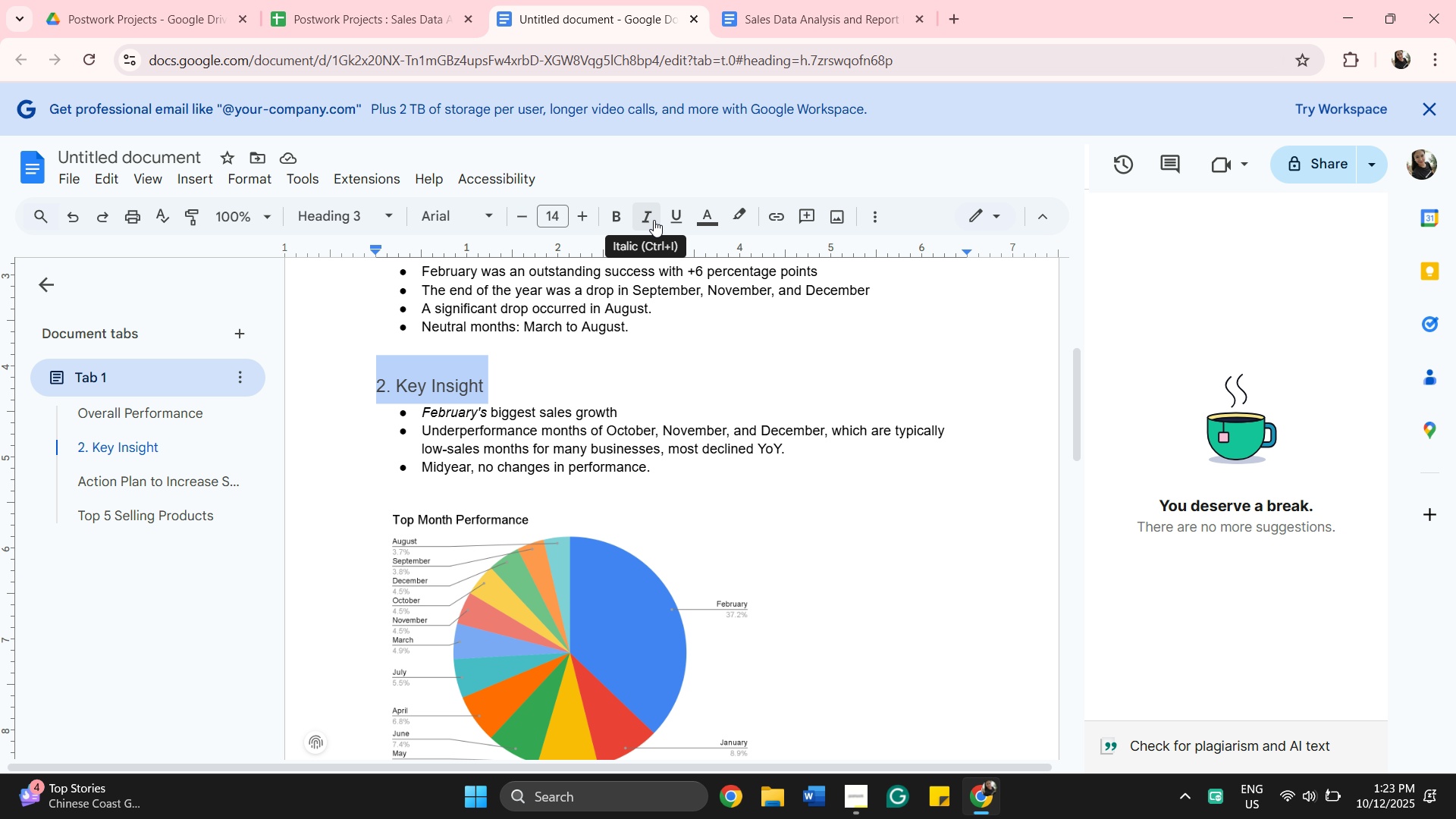 
left_click([711, 223])
 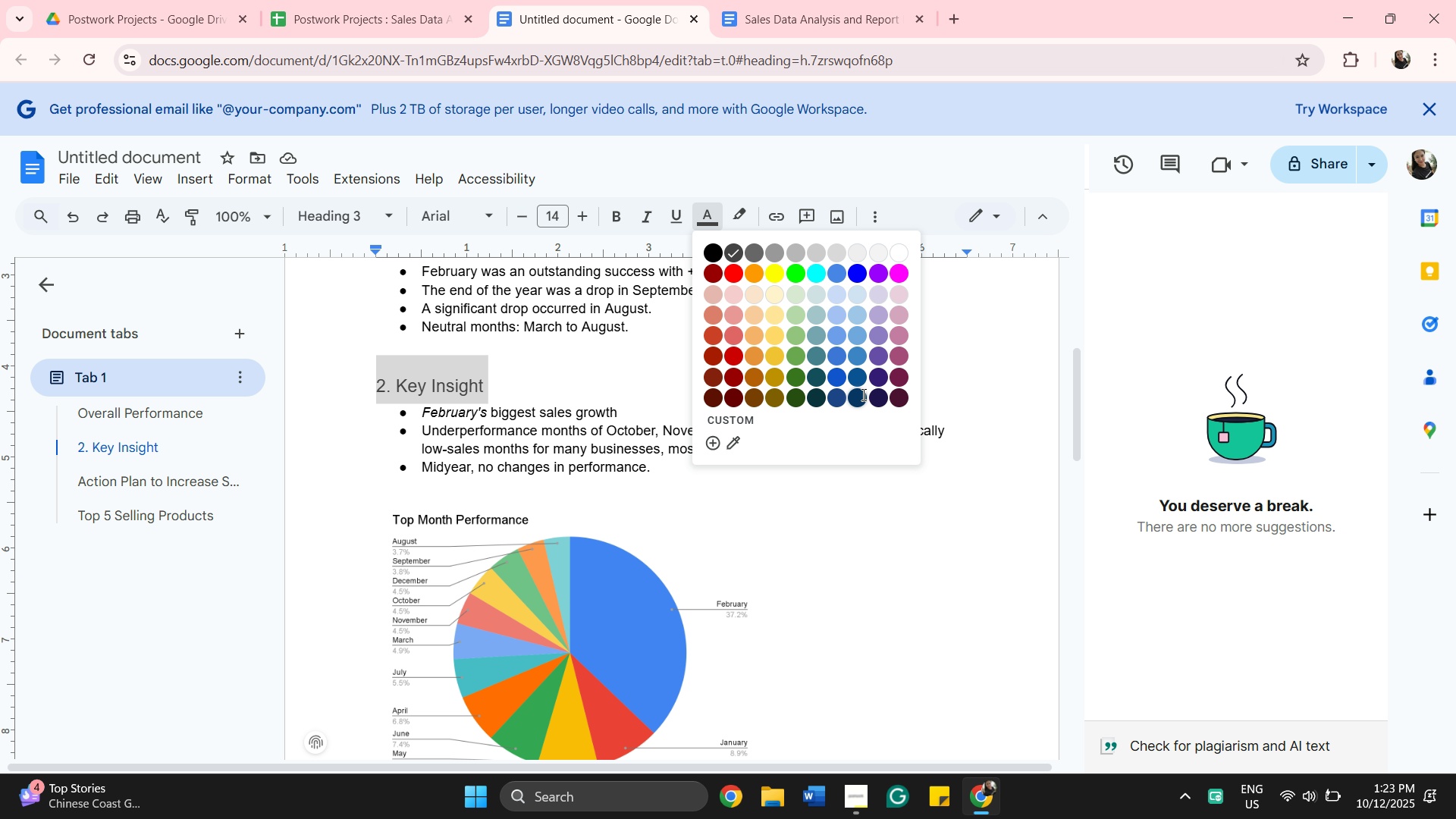 
left_click([862, 394])
 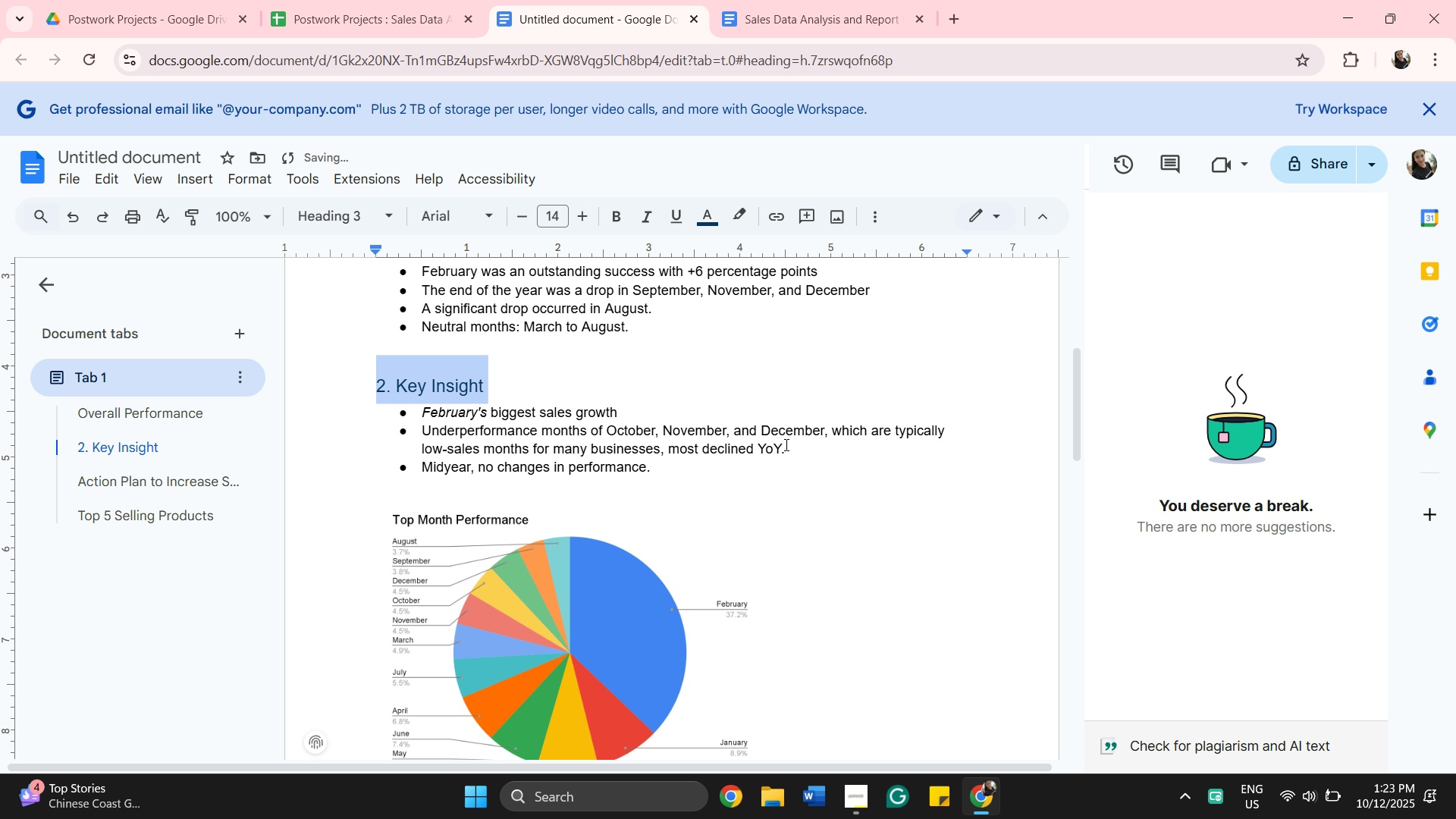 
scroll: coordinate [782, 448], scroll_direction: up, amount: 3.0
 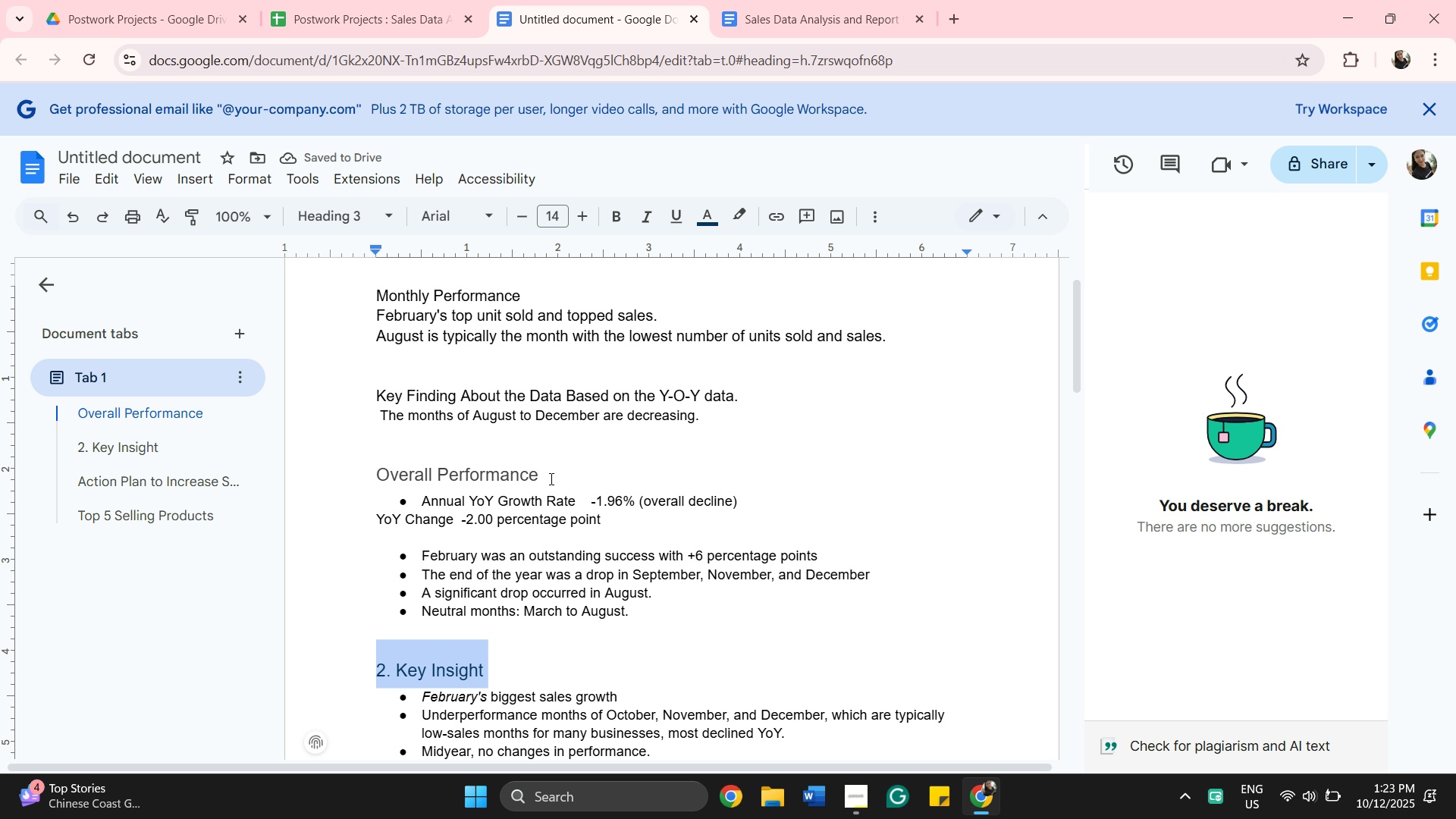 
left_click_drag(start_coordinate=[545, 466], to_coordinate=[366, 482])
 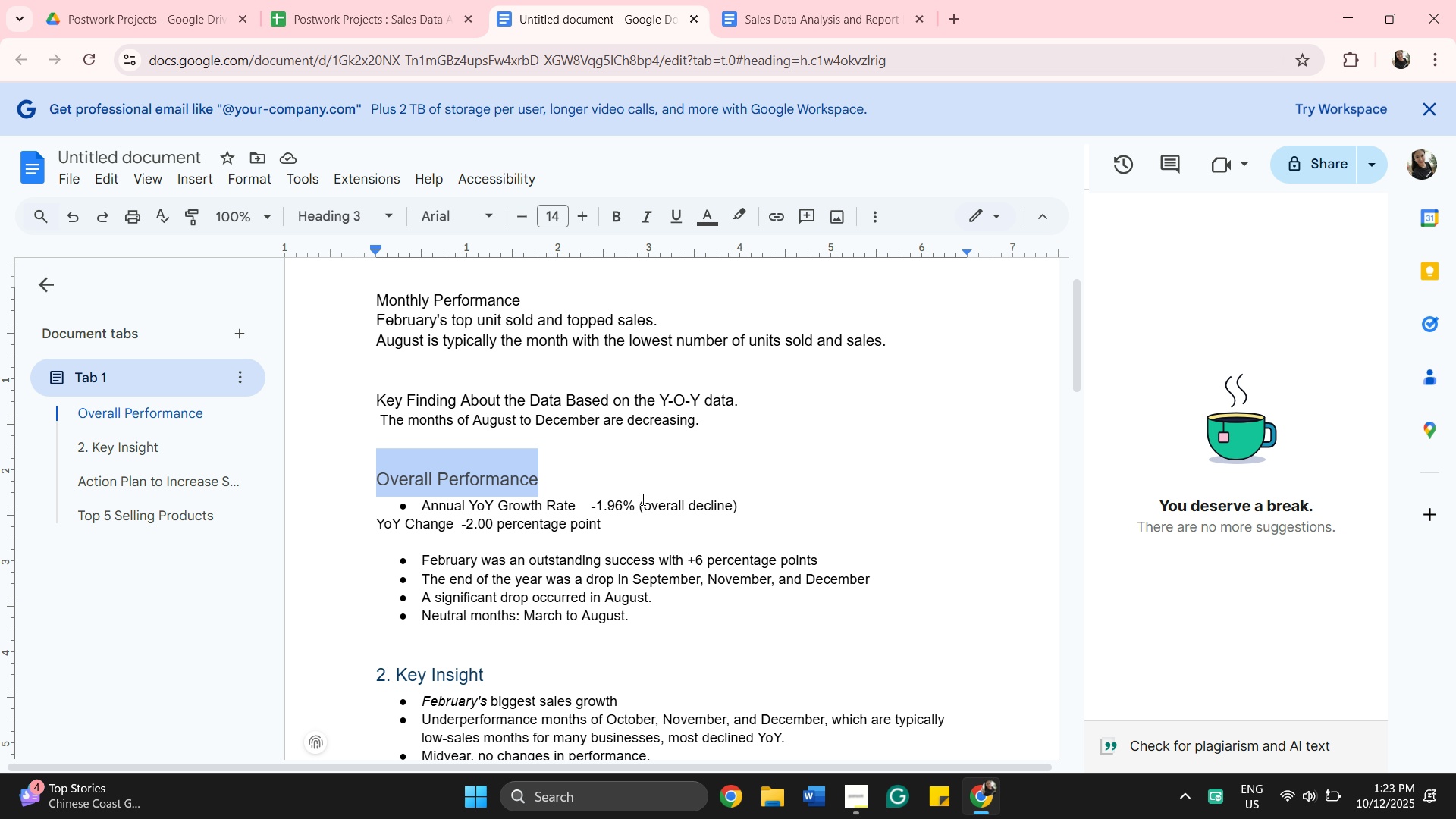 
scroll: coordinate [637, 504], scroll_direction: up, amount: 2.0
 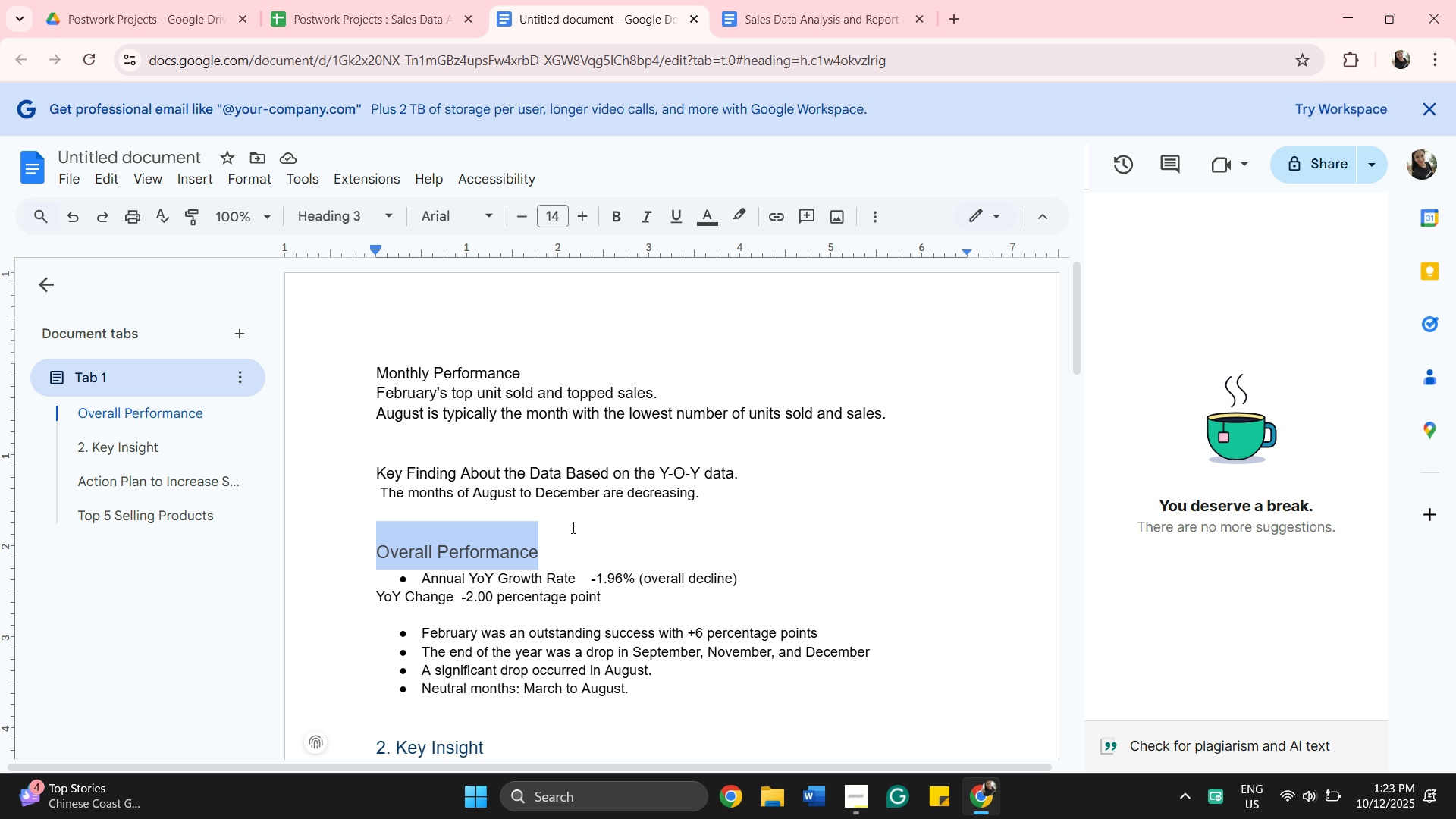 
wait(9.53)
 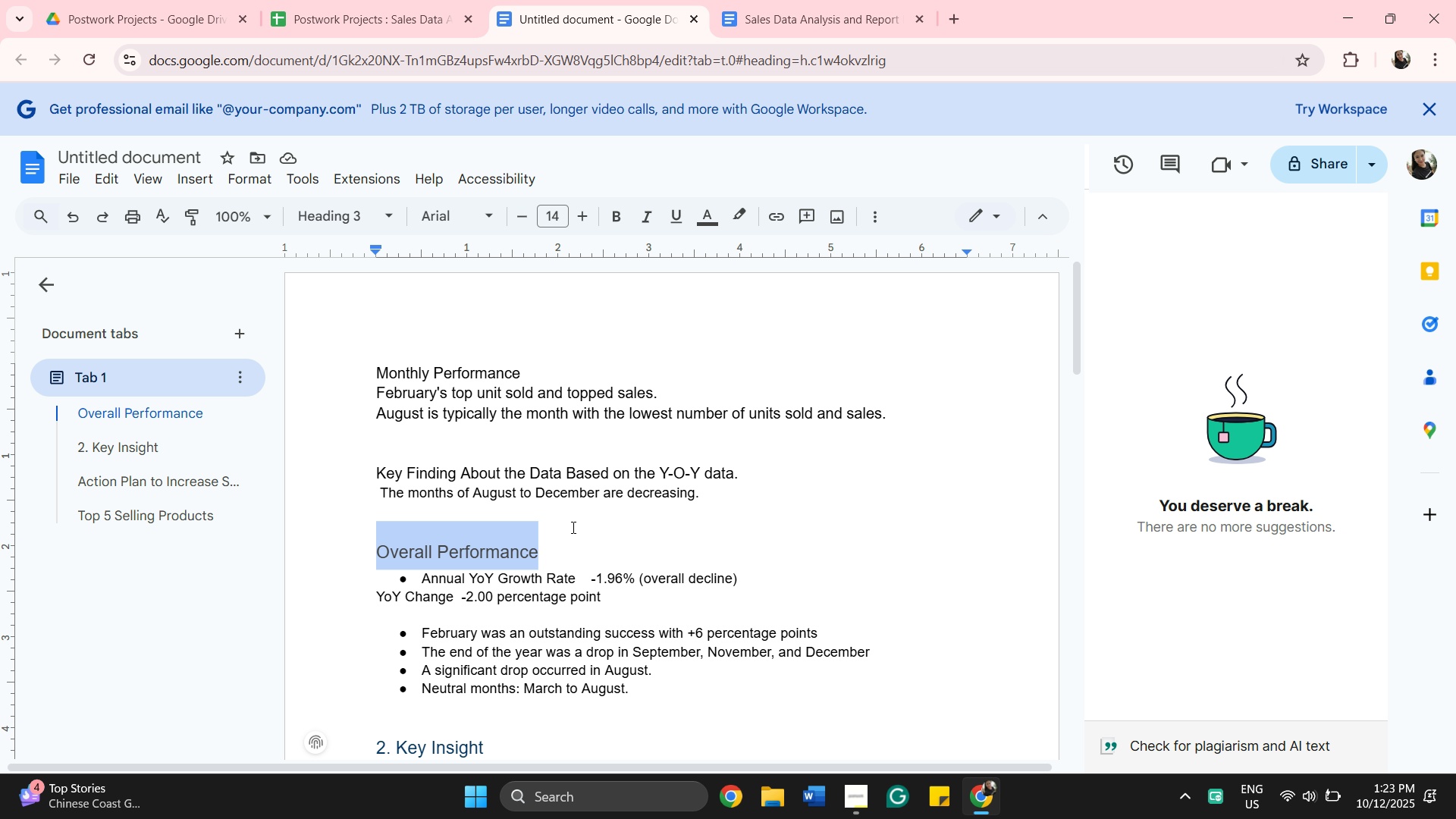 
left_click([583, 529])
 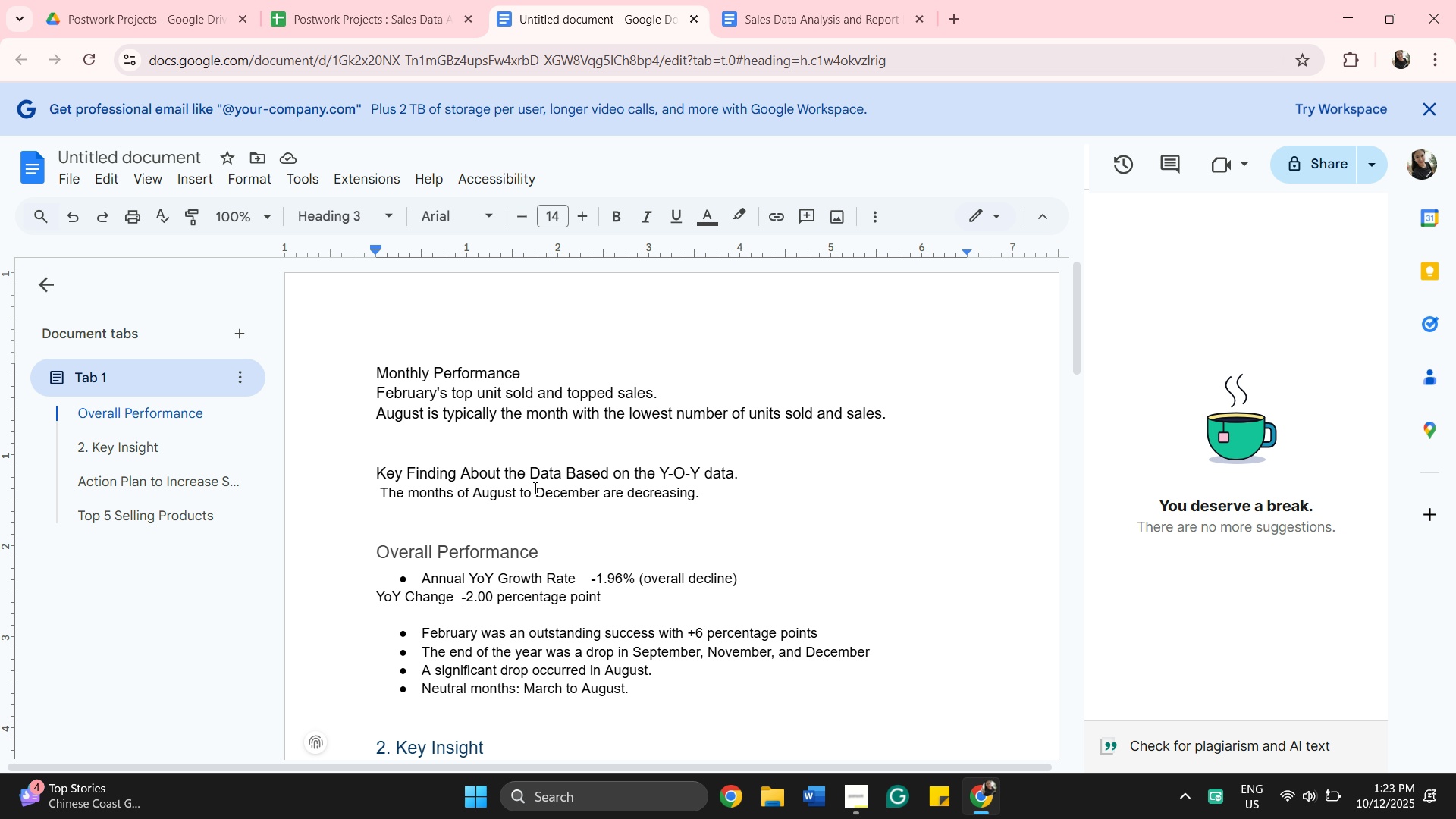 
key(Enter)
 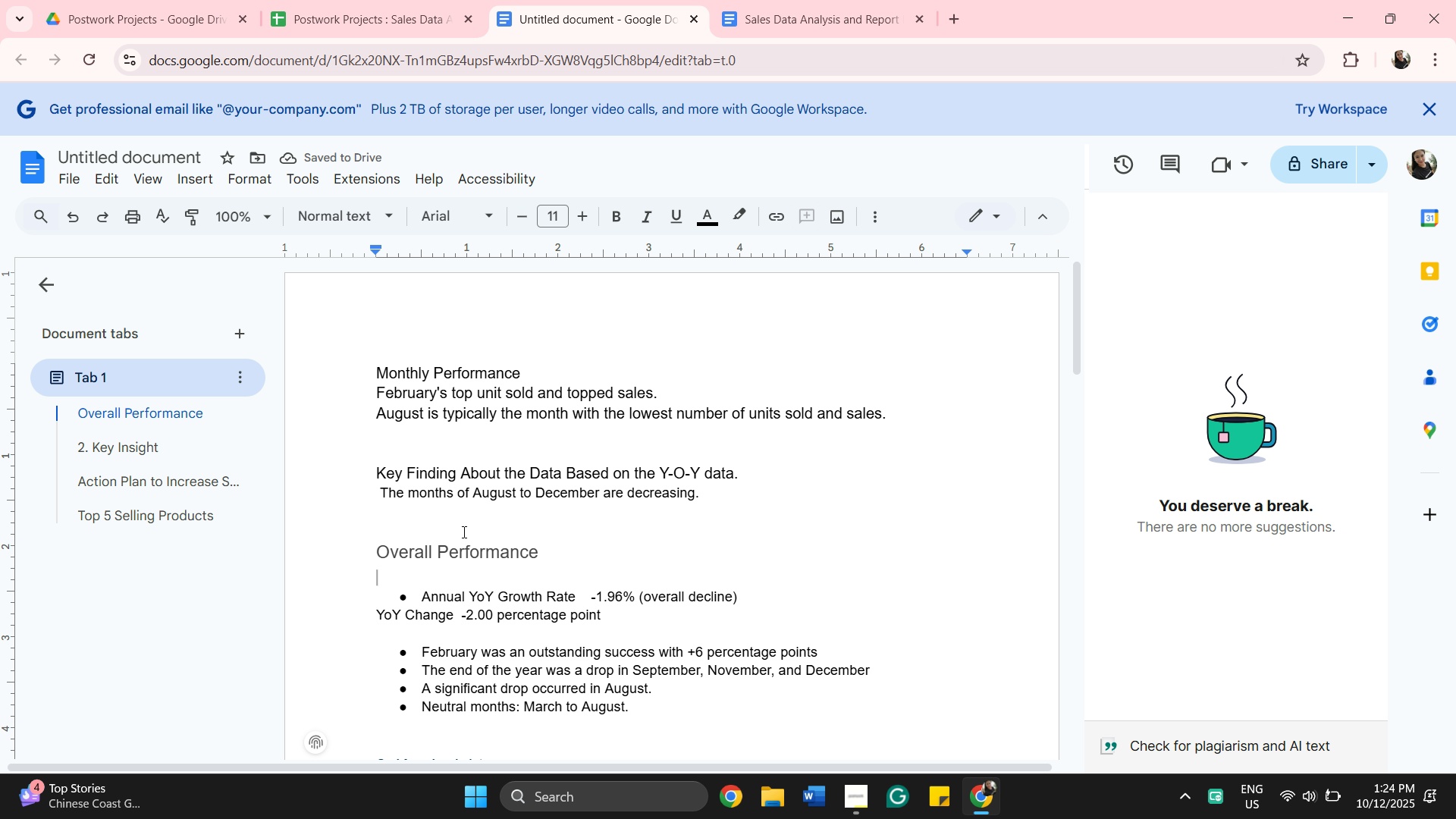 
wait(5.83)
 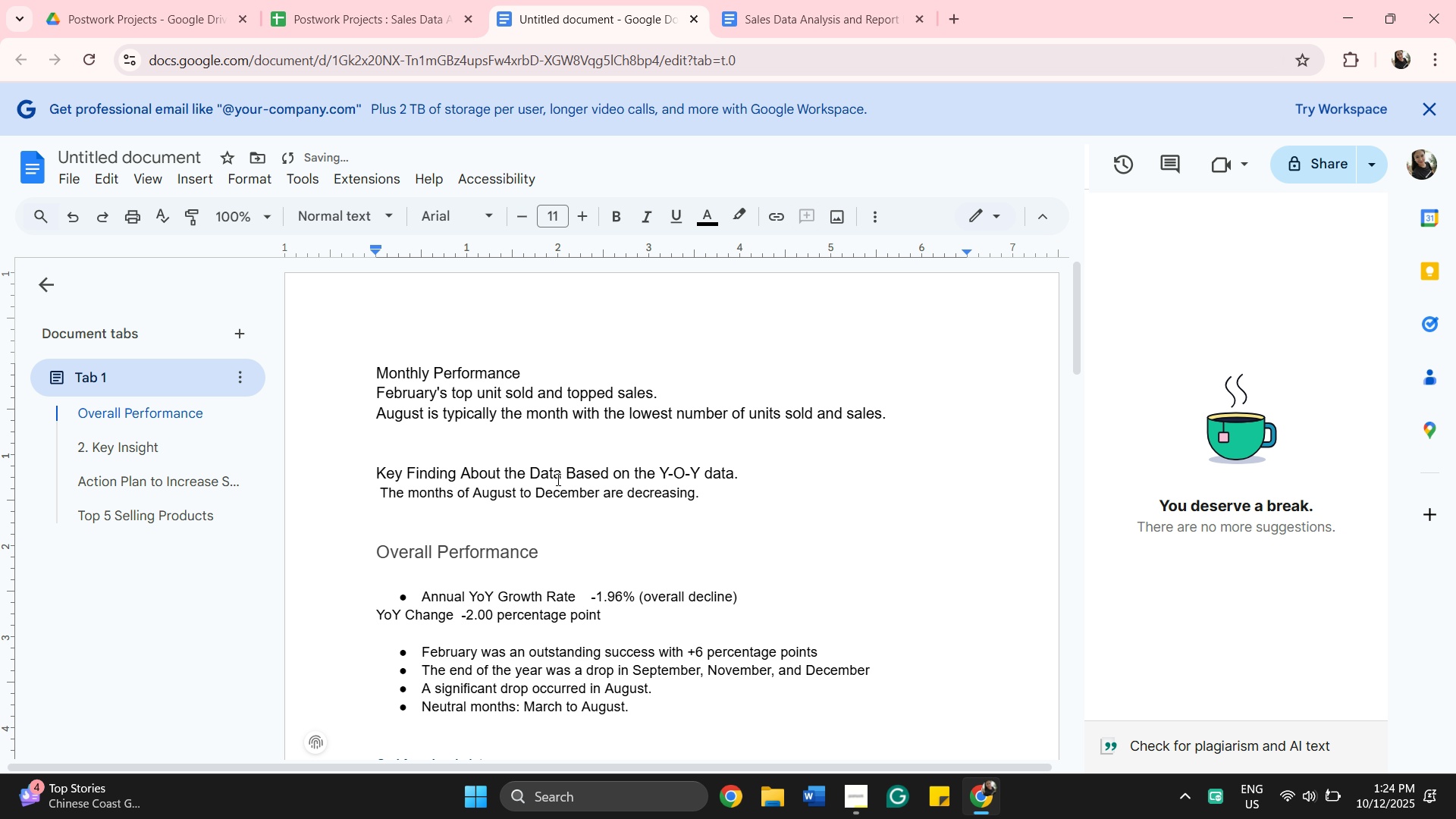 
left_click([375, 468])
 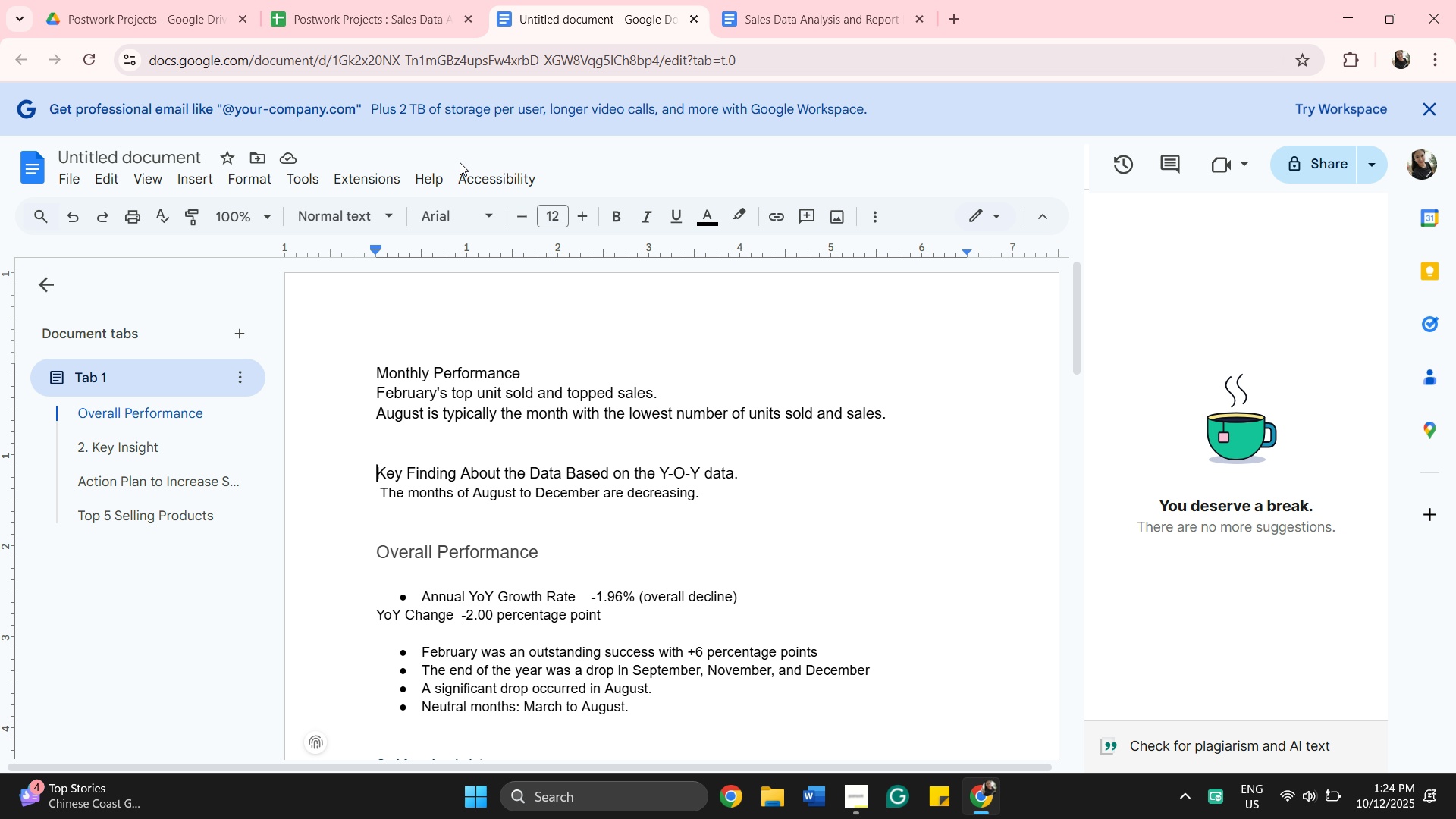 
wait(5.23)
 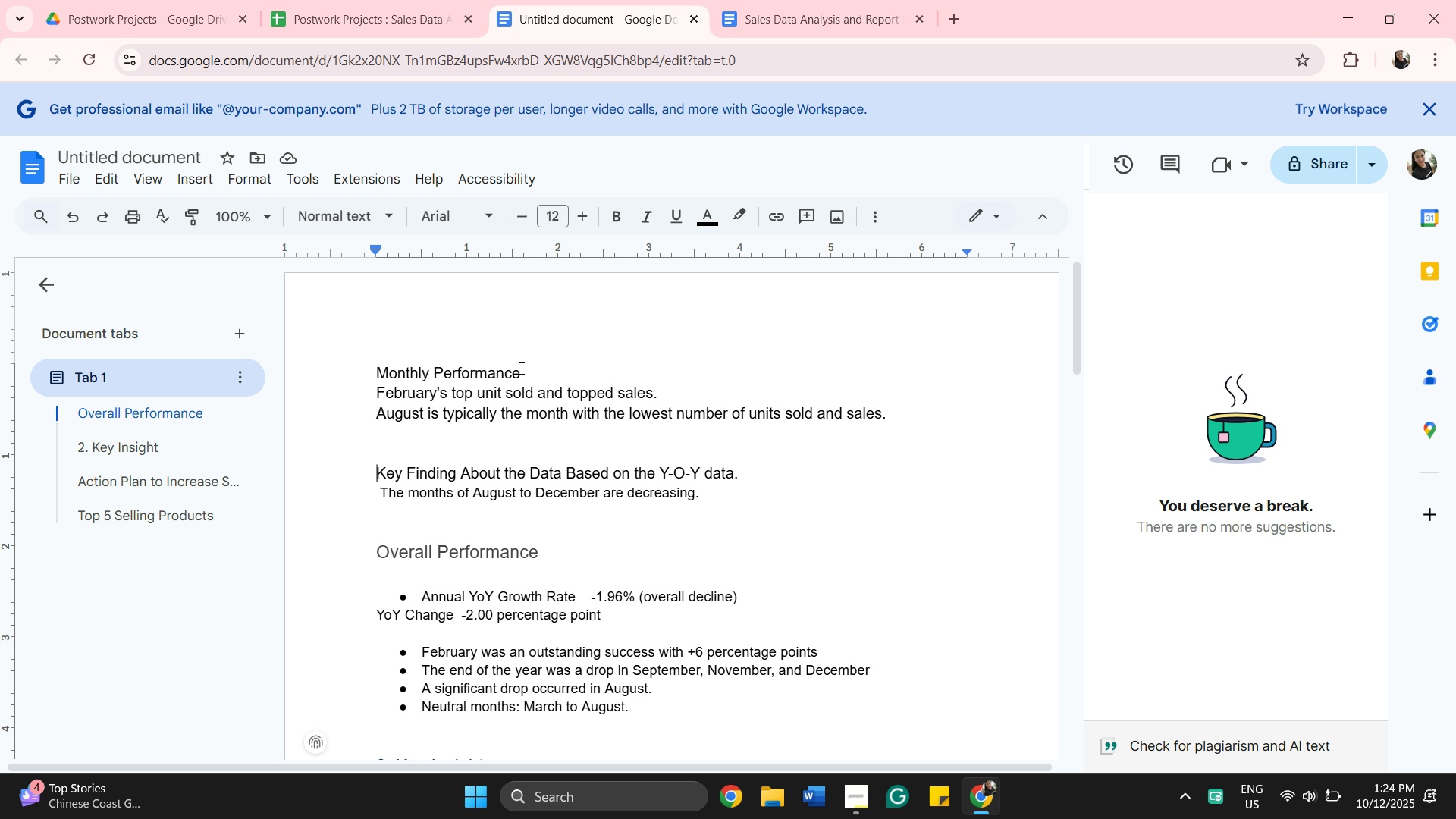 
left_click([354, 15])
 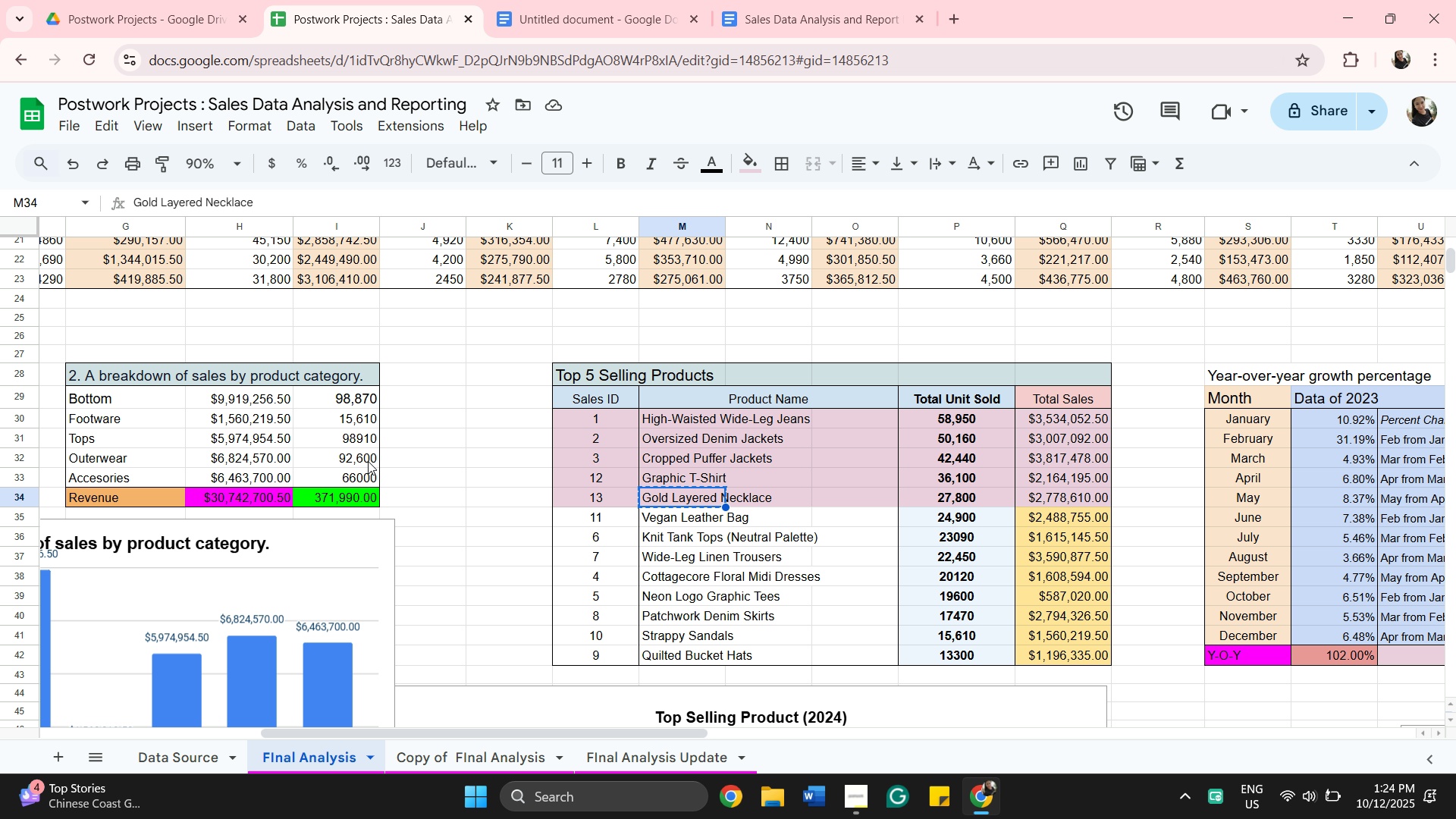 
scroll: coordinate [372, 548], scroll_direction: up, amount: 10.0
 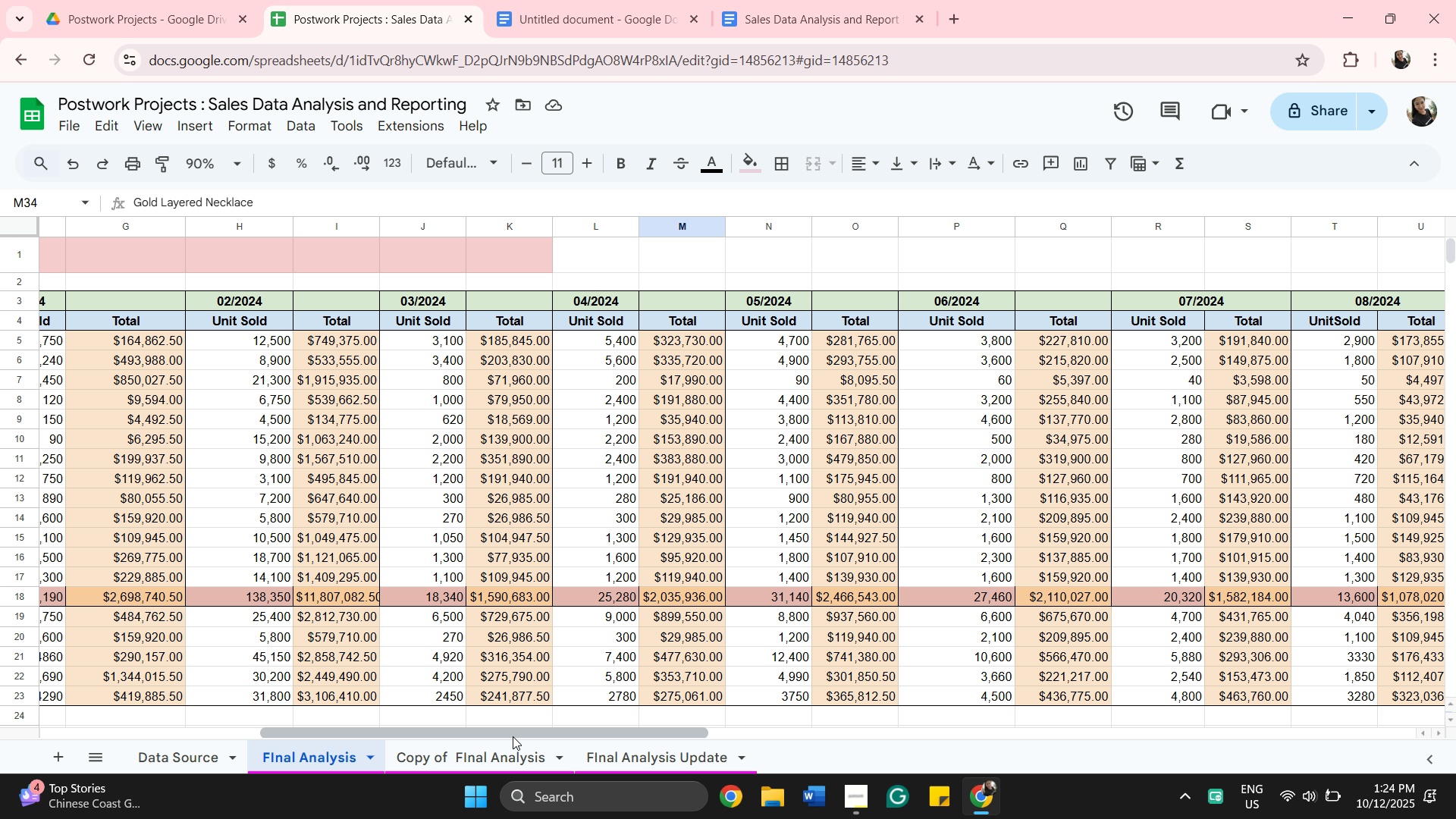 
left_click_drag(start_coordinate=[516, 735], to_coordinate=[234, 710])
 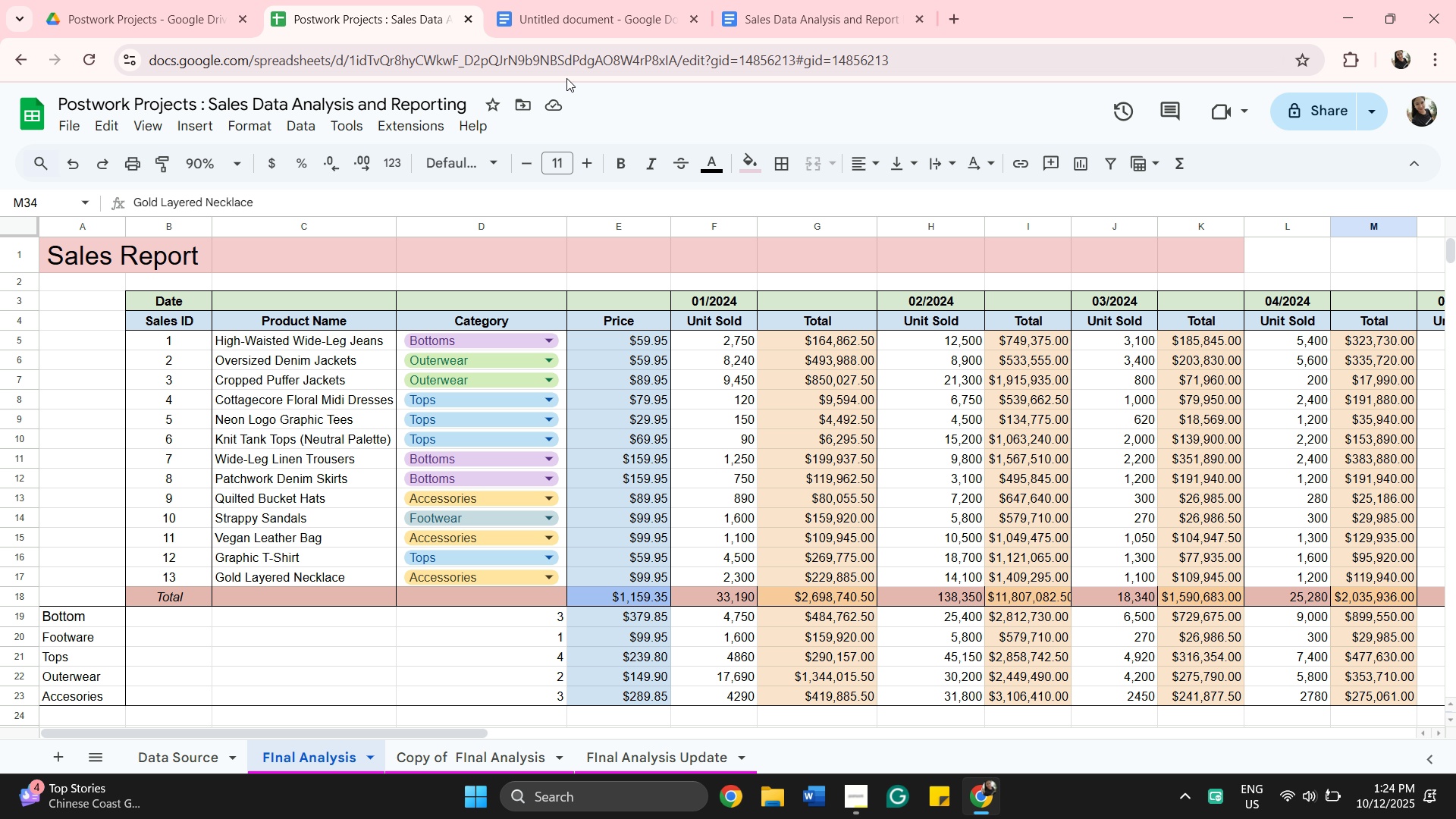 
wait(10.48)
 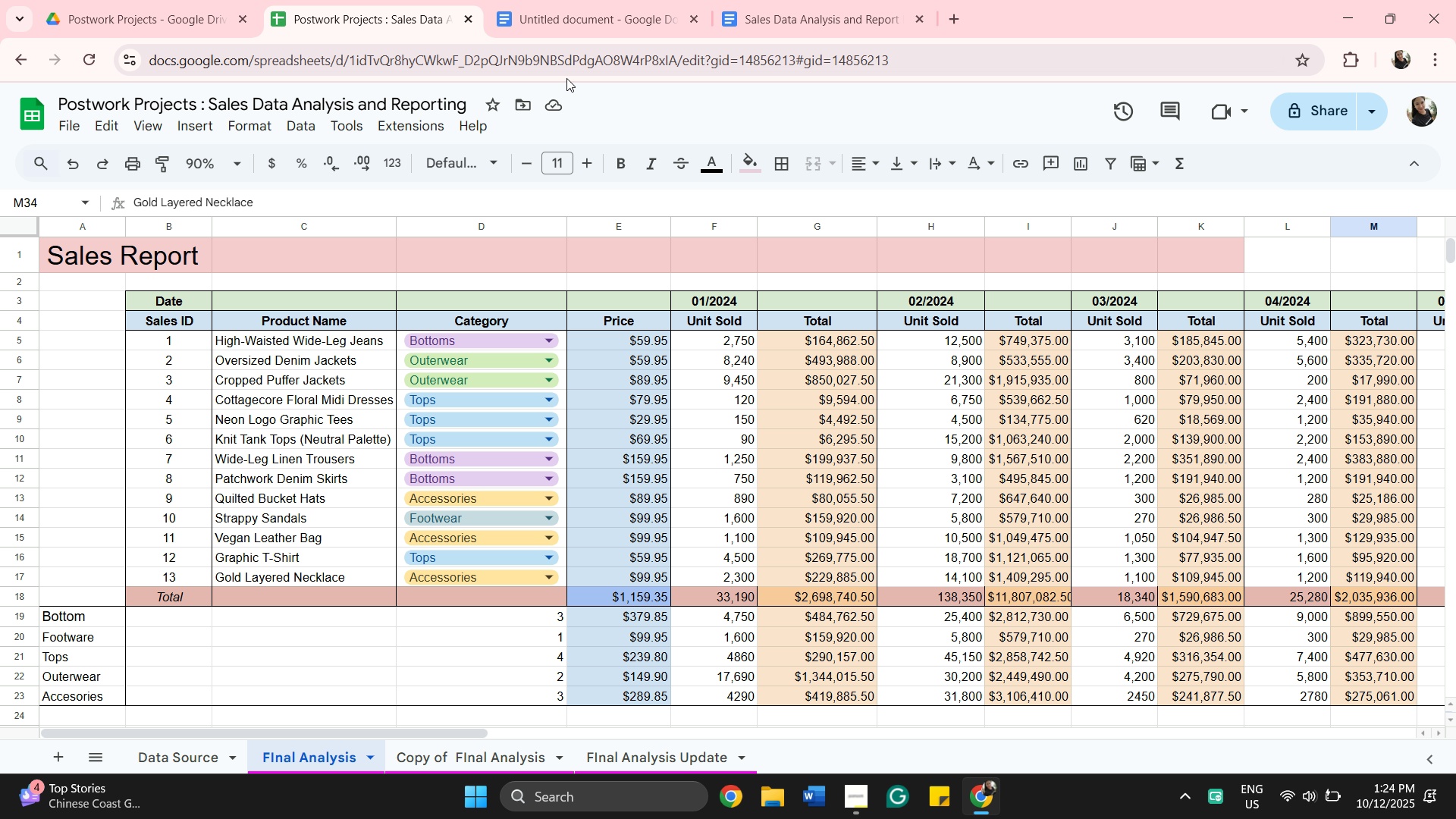 
left_click([565, 9])
 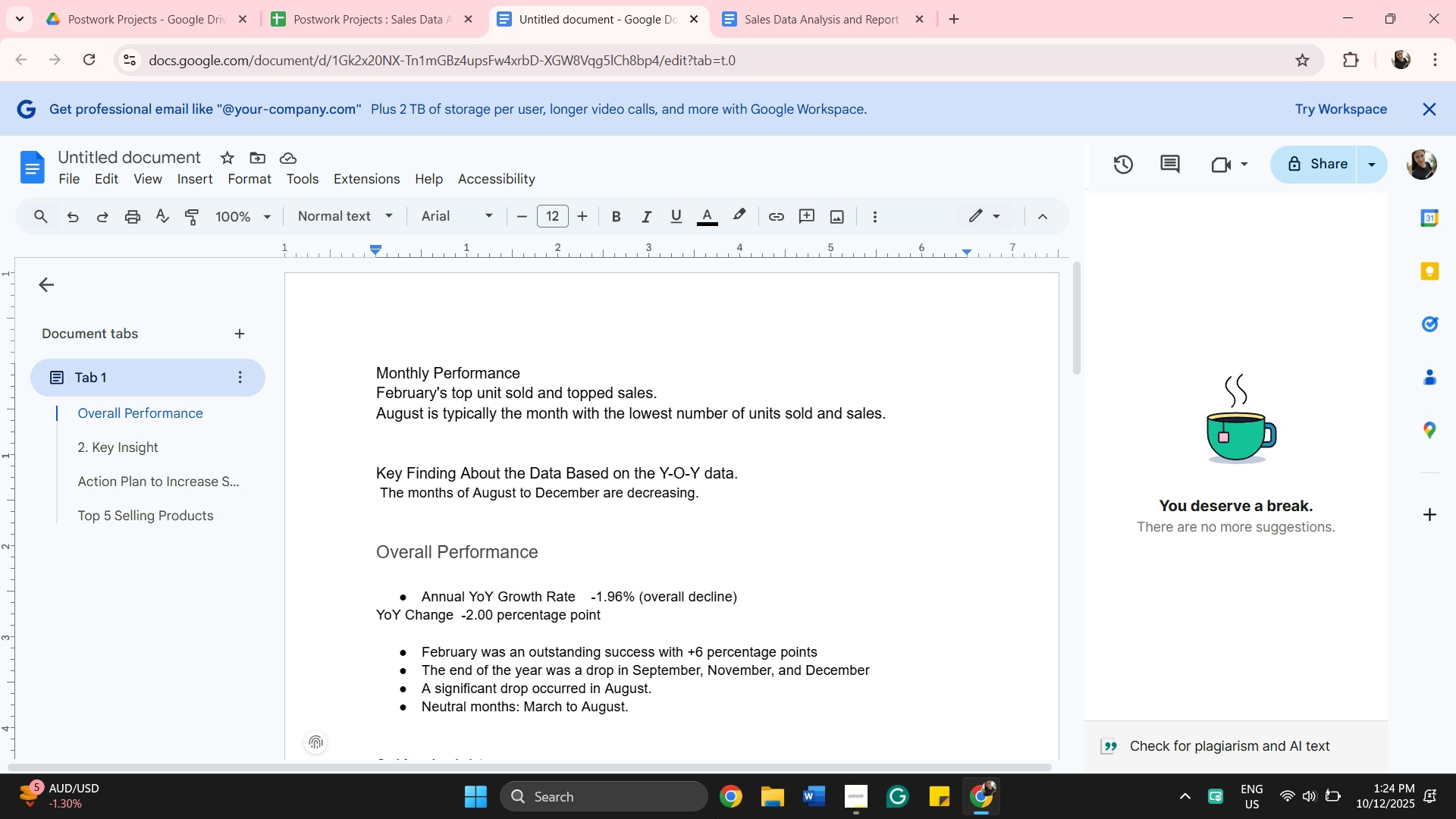 
wait(6.23)
 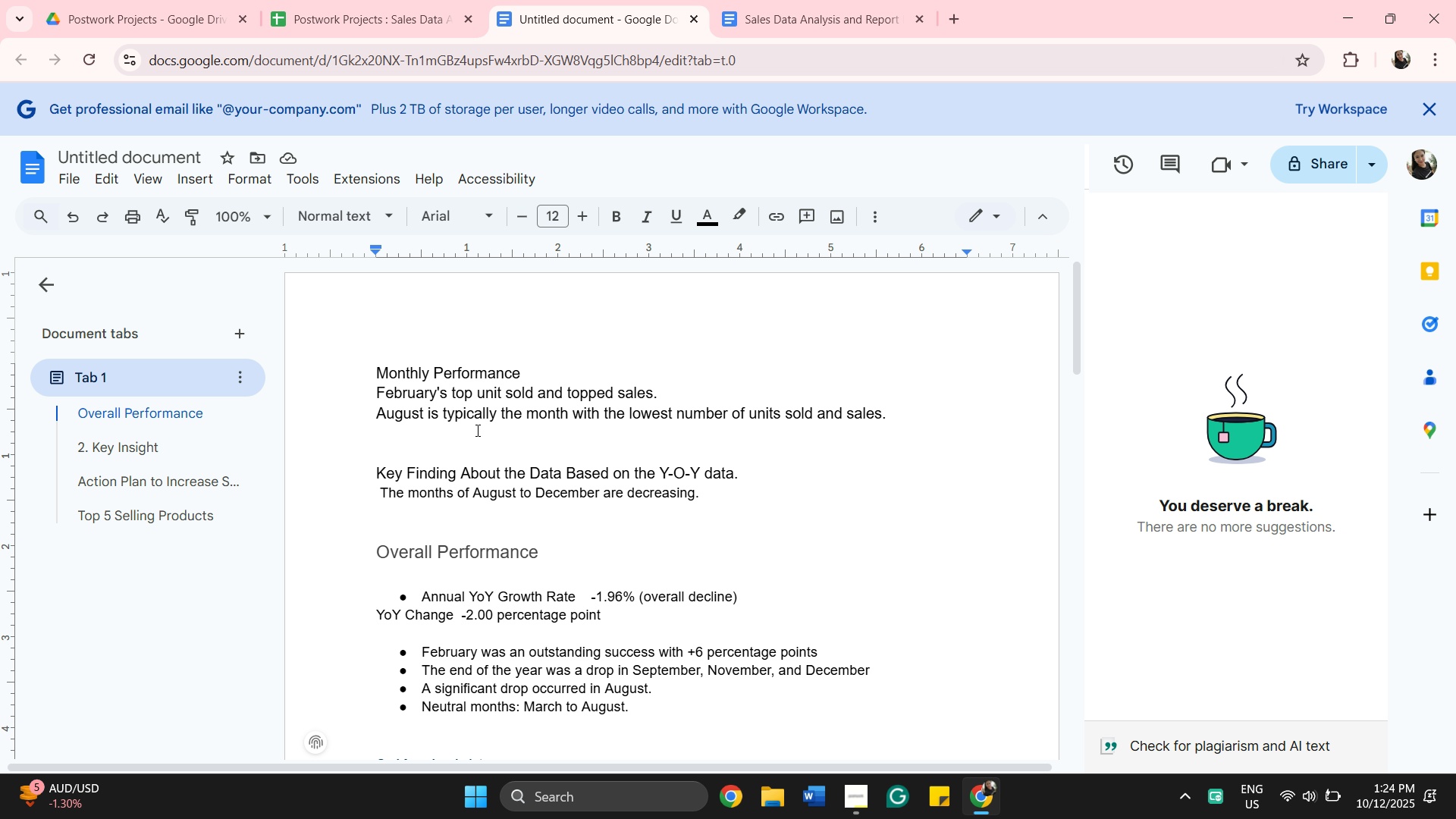 
left_click([860, 803])
 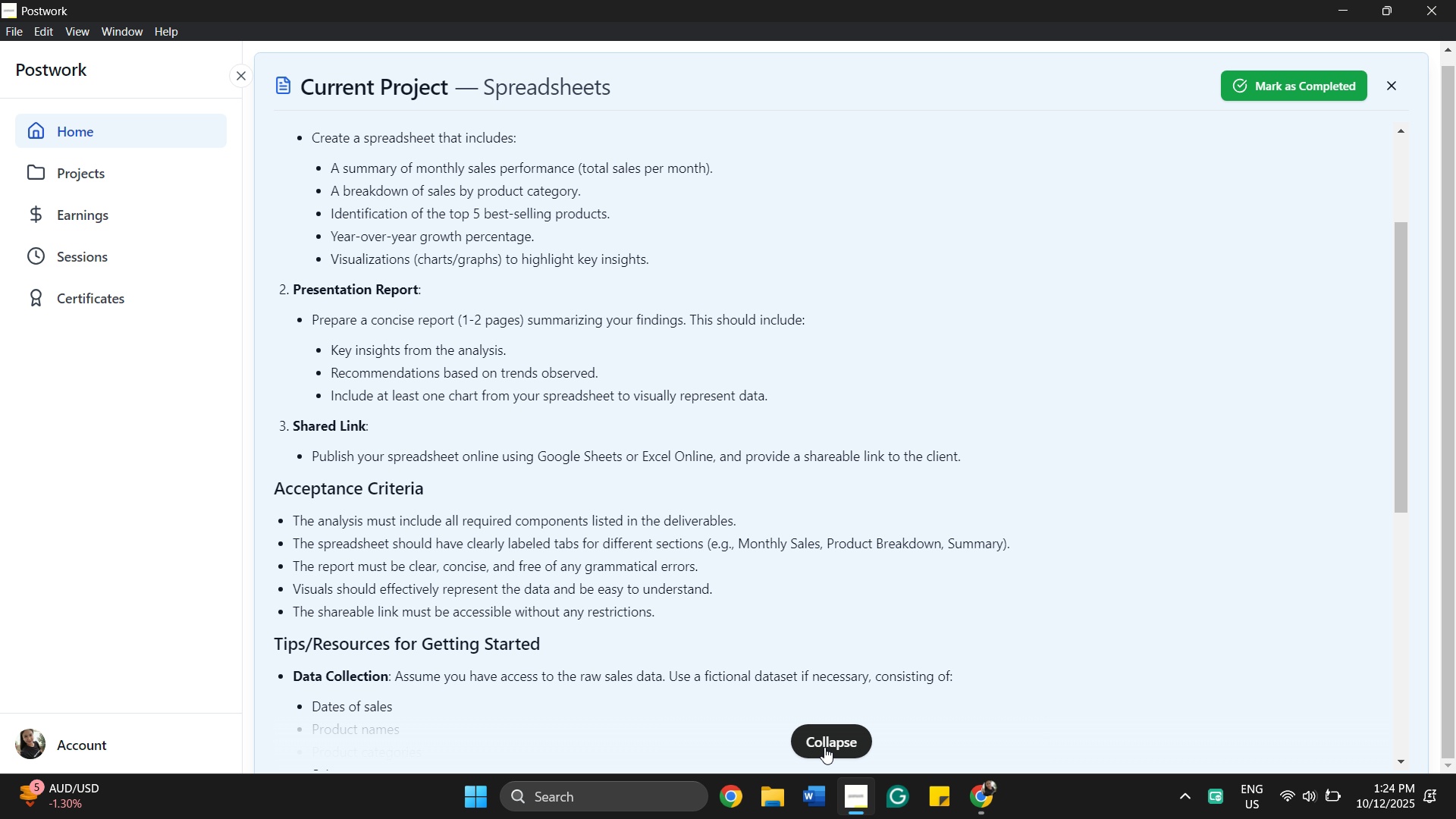 
left_click([824, 747])
 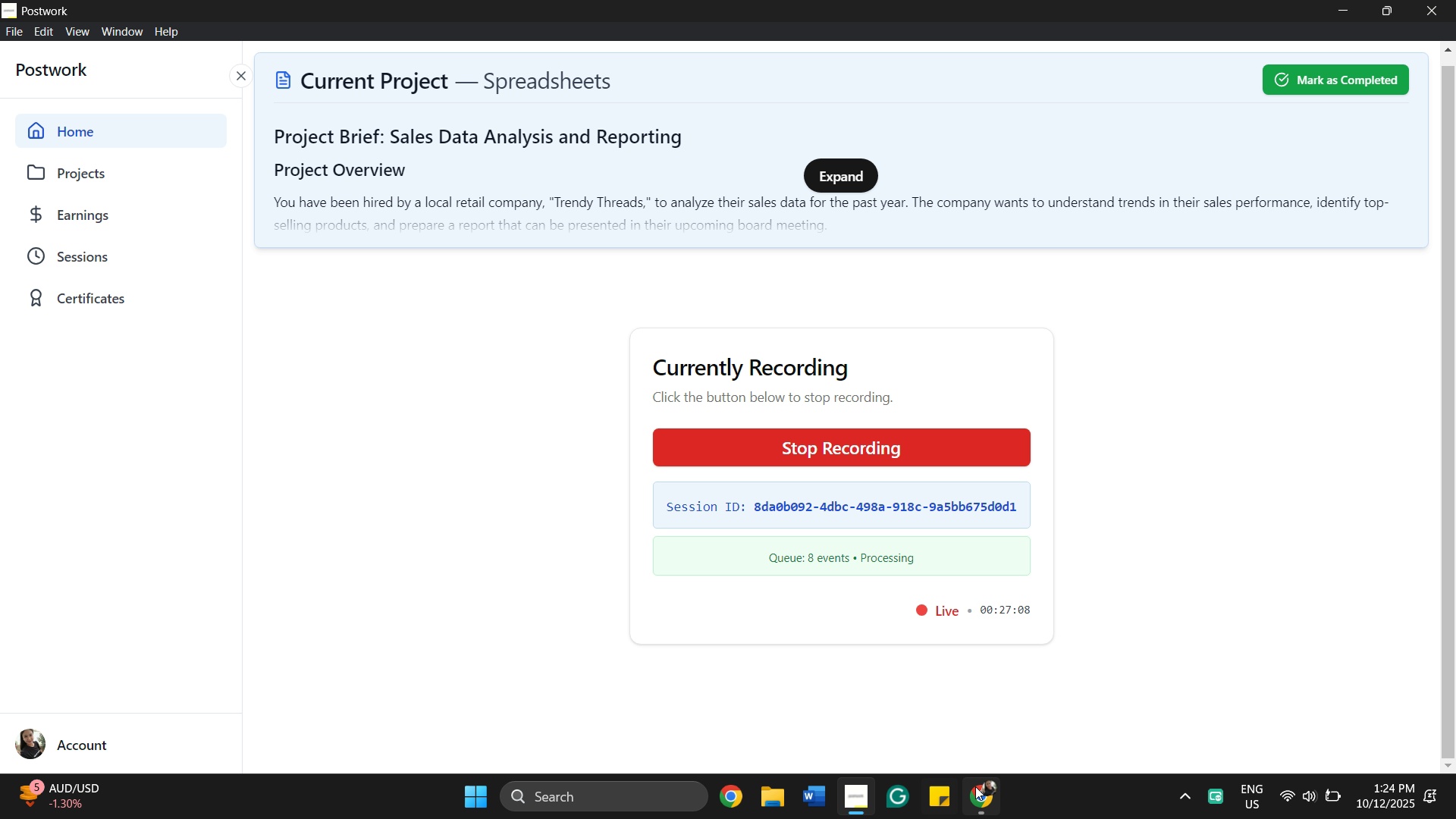 
left_click([987, 796])
 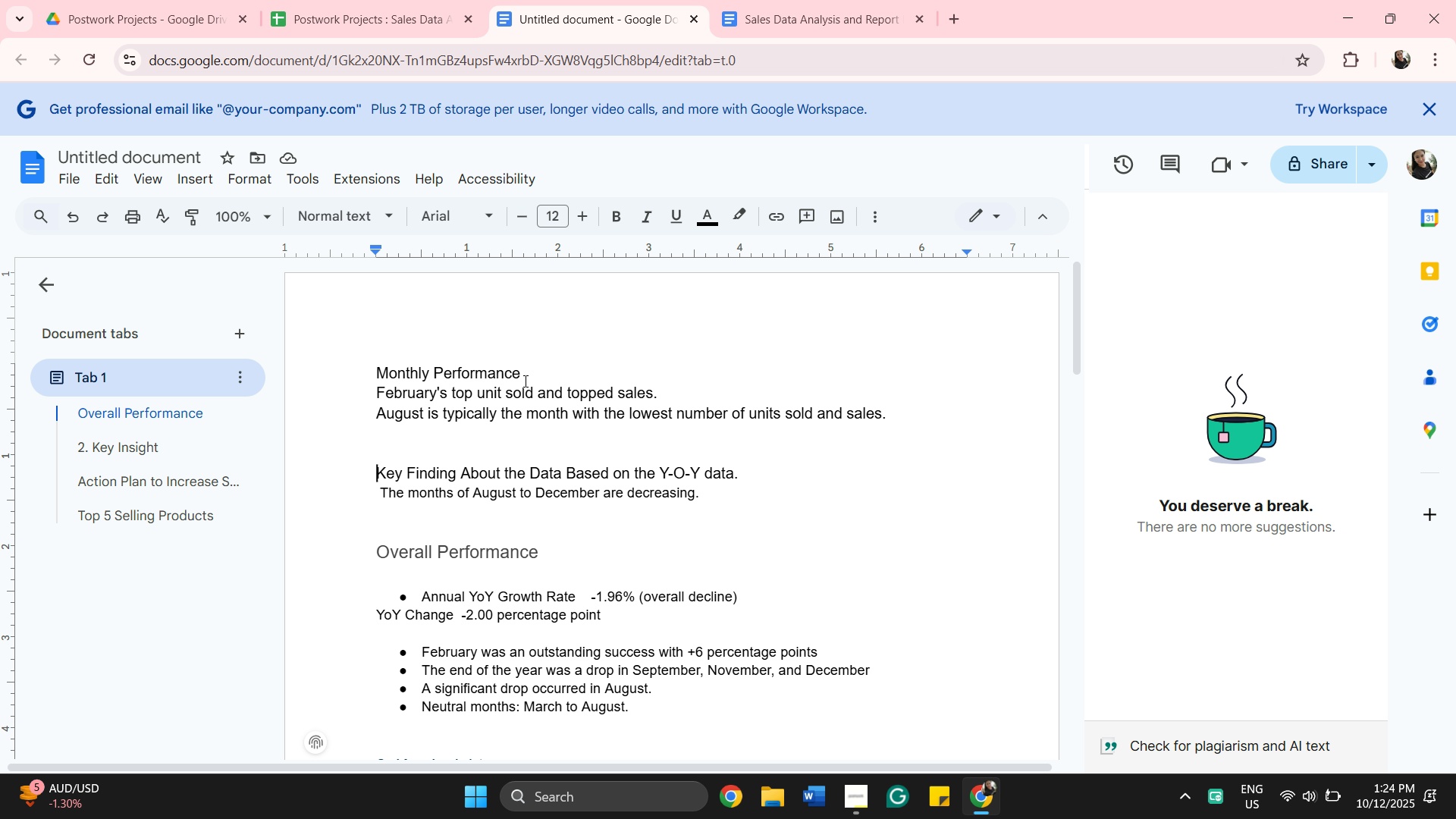 
scroll: coordinate [510, 504], scroll_direction: up, amount: 2.0
 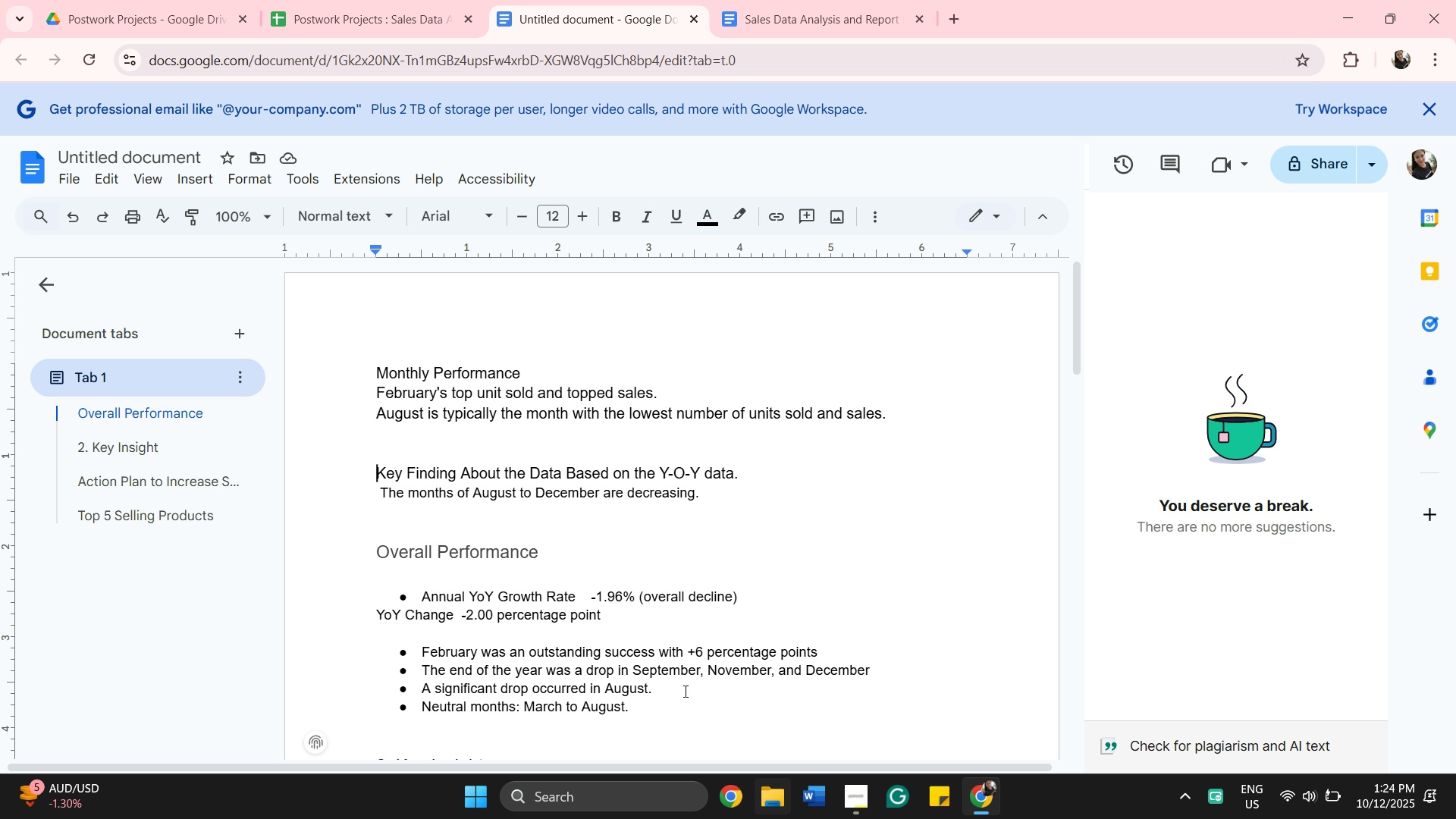 
wait(23.59)
 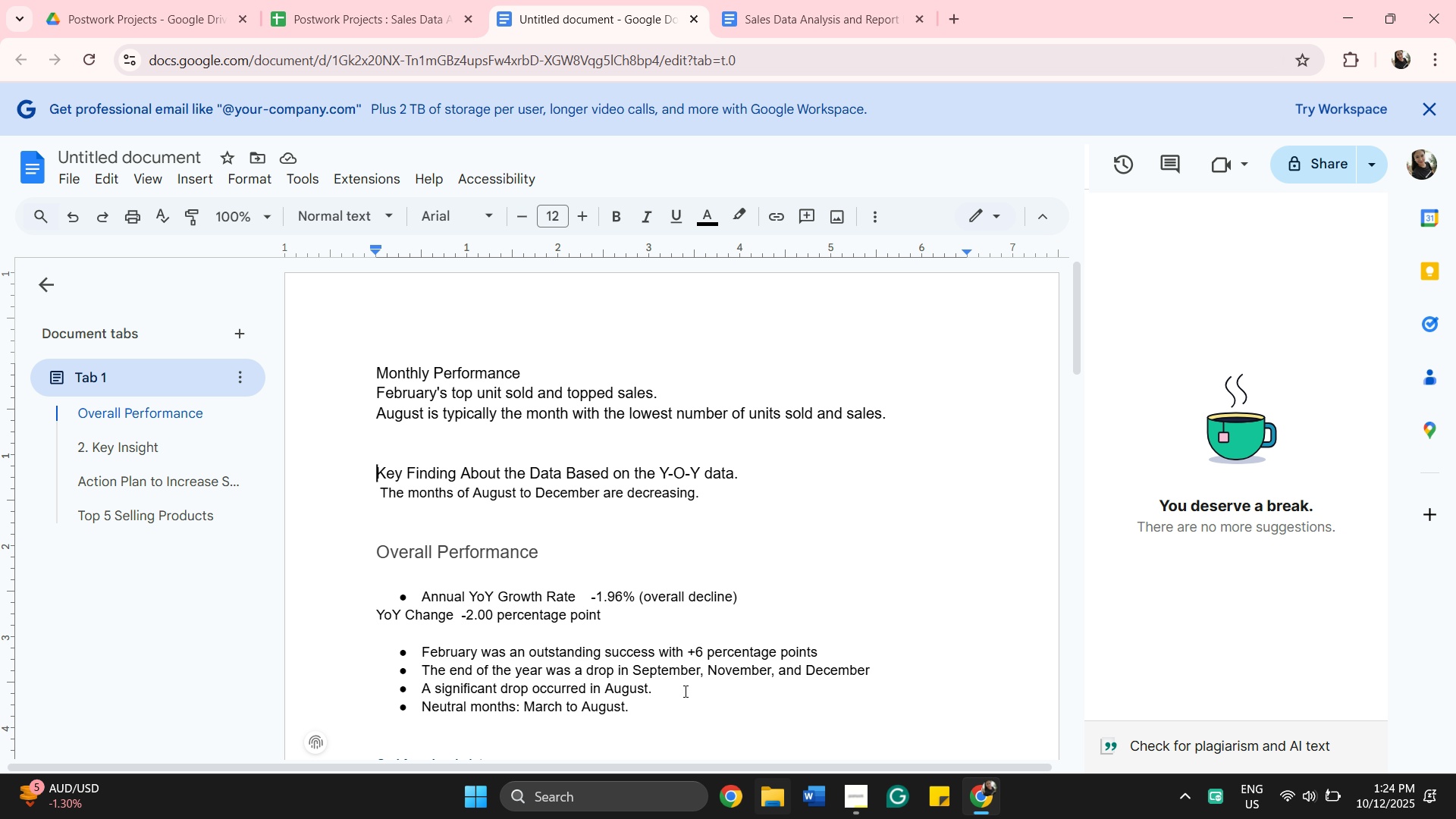 
left_click([406, 13])
 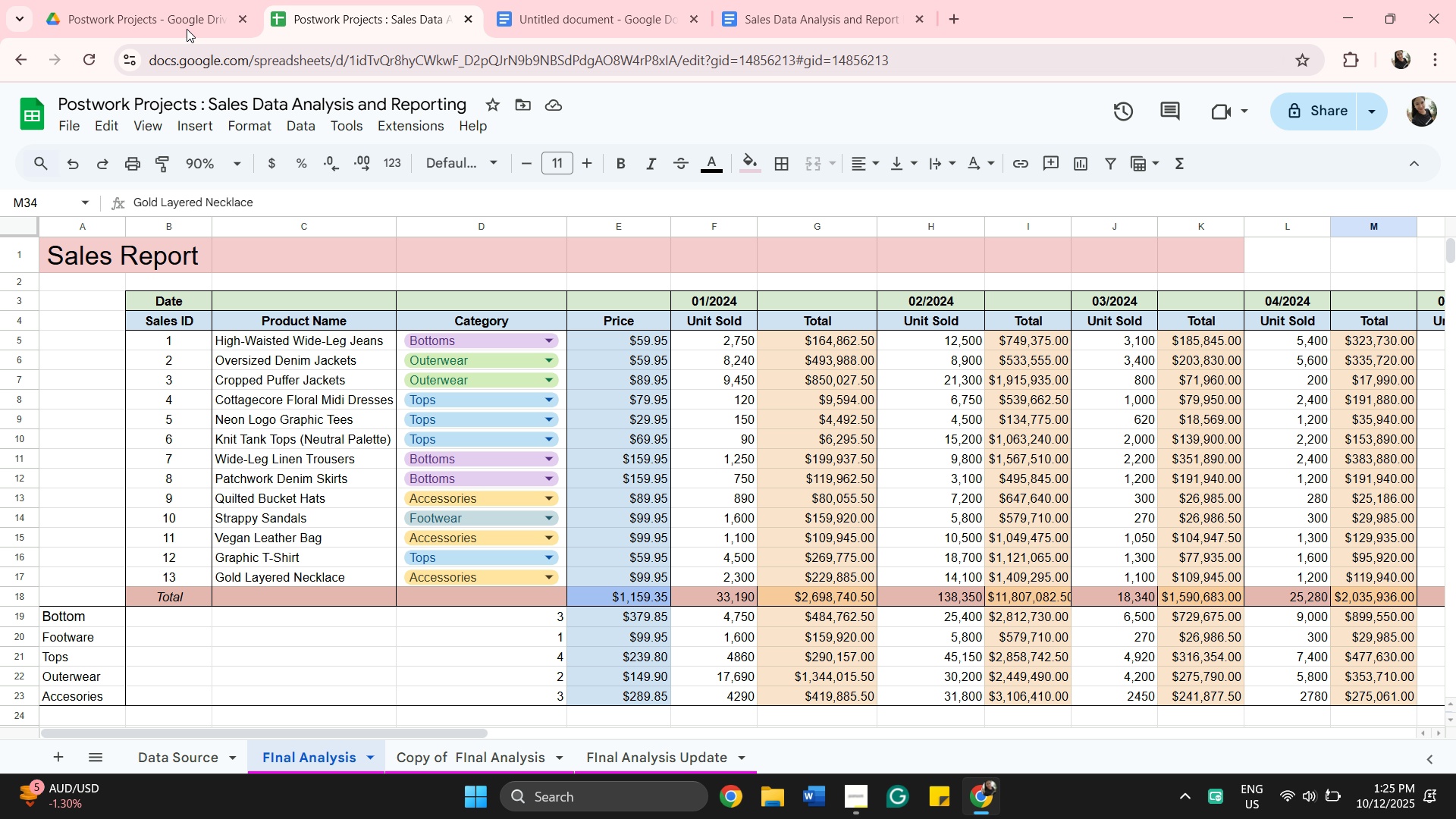 
left_click([155, 28])
 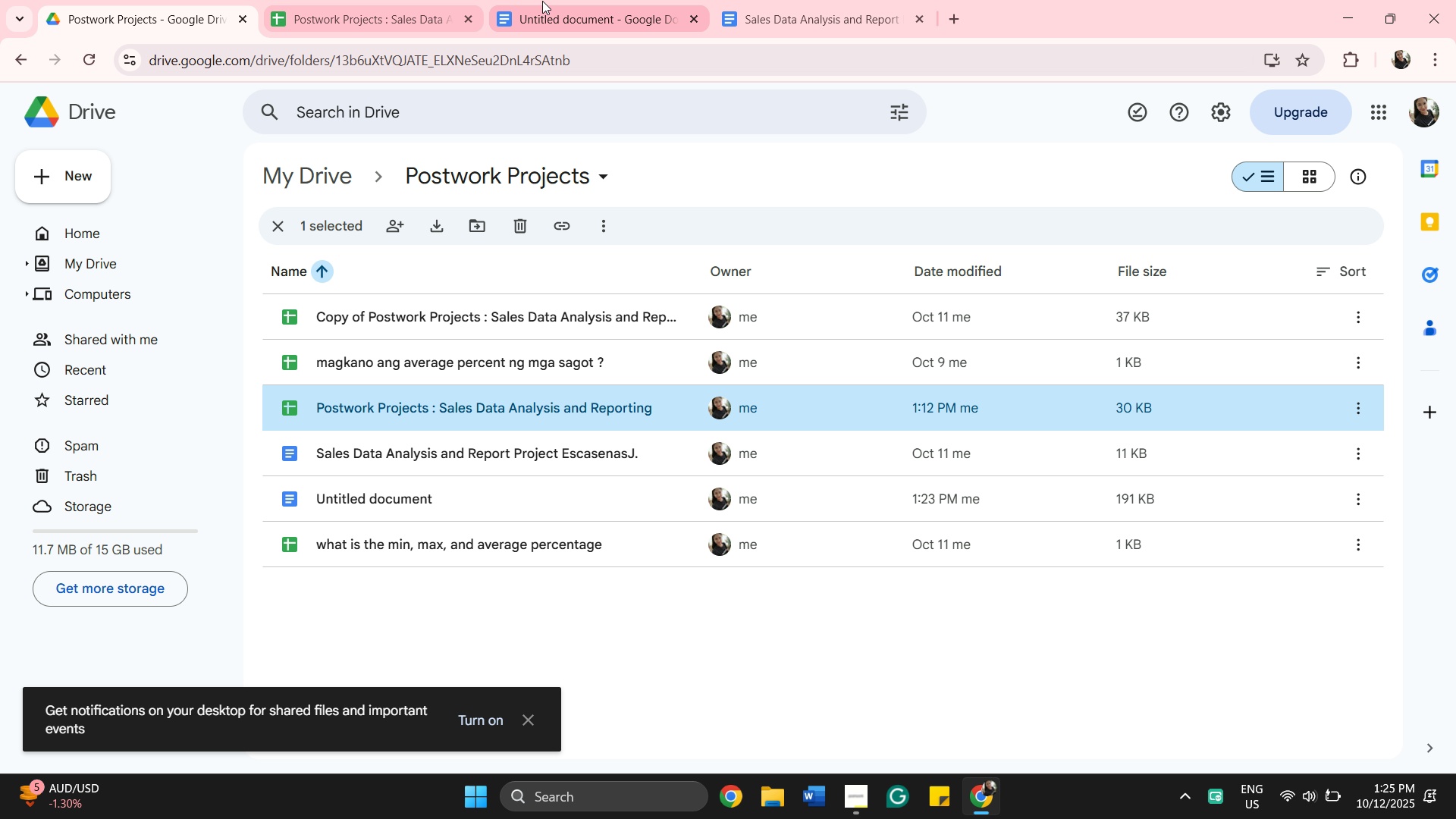 
left_click([549, 11])
 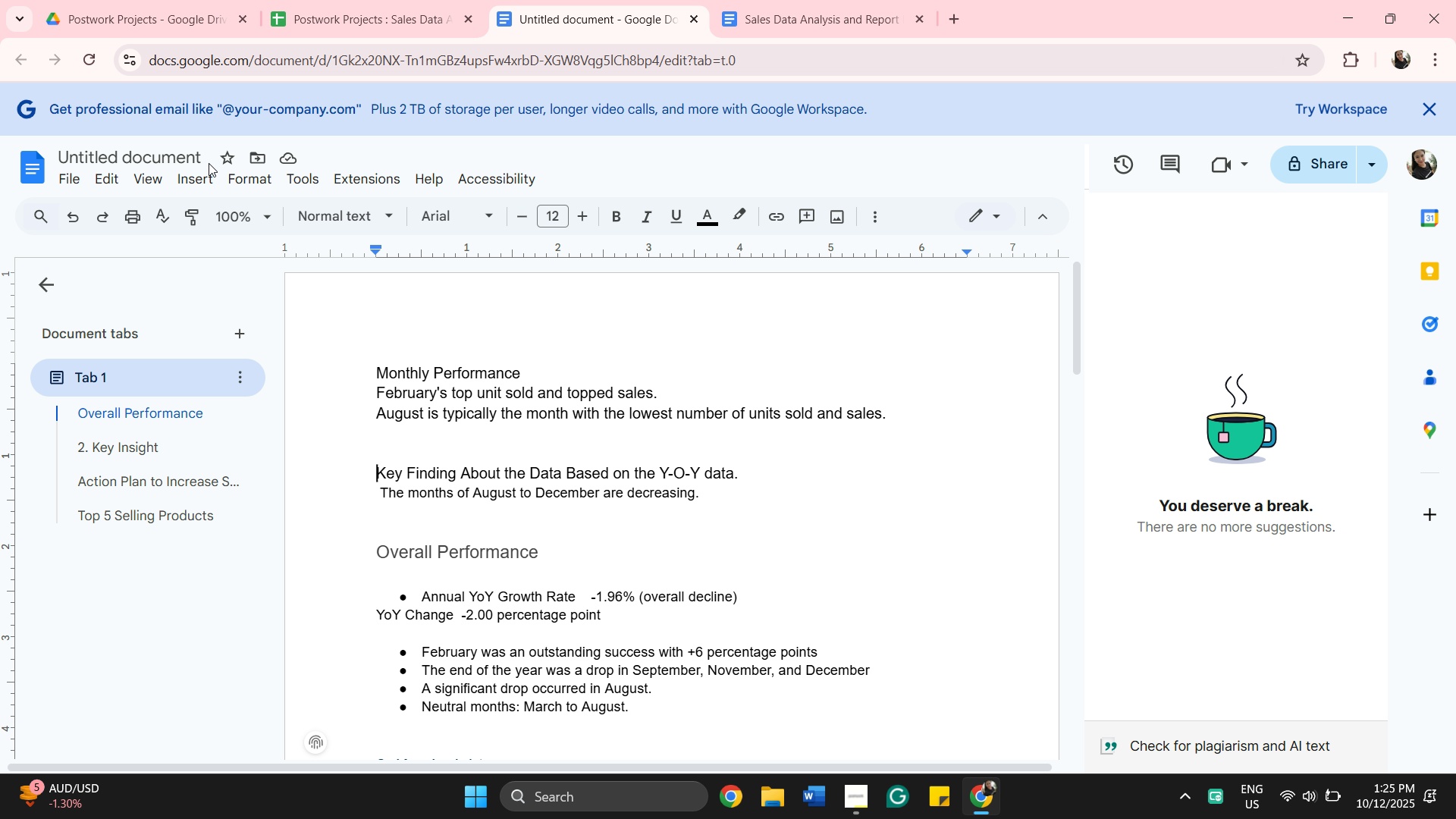 
left_click_drag(start_coordinate=[209, 154], to_coordinate=[148, 151])
 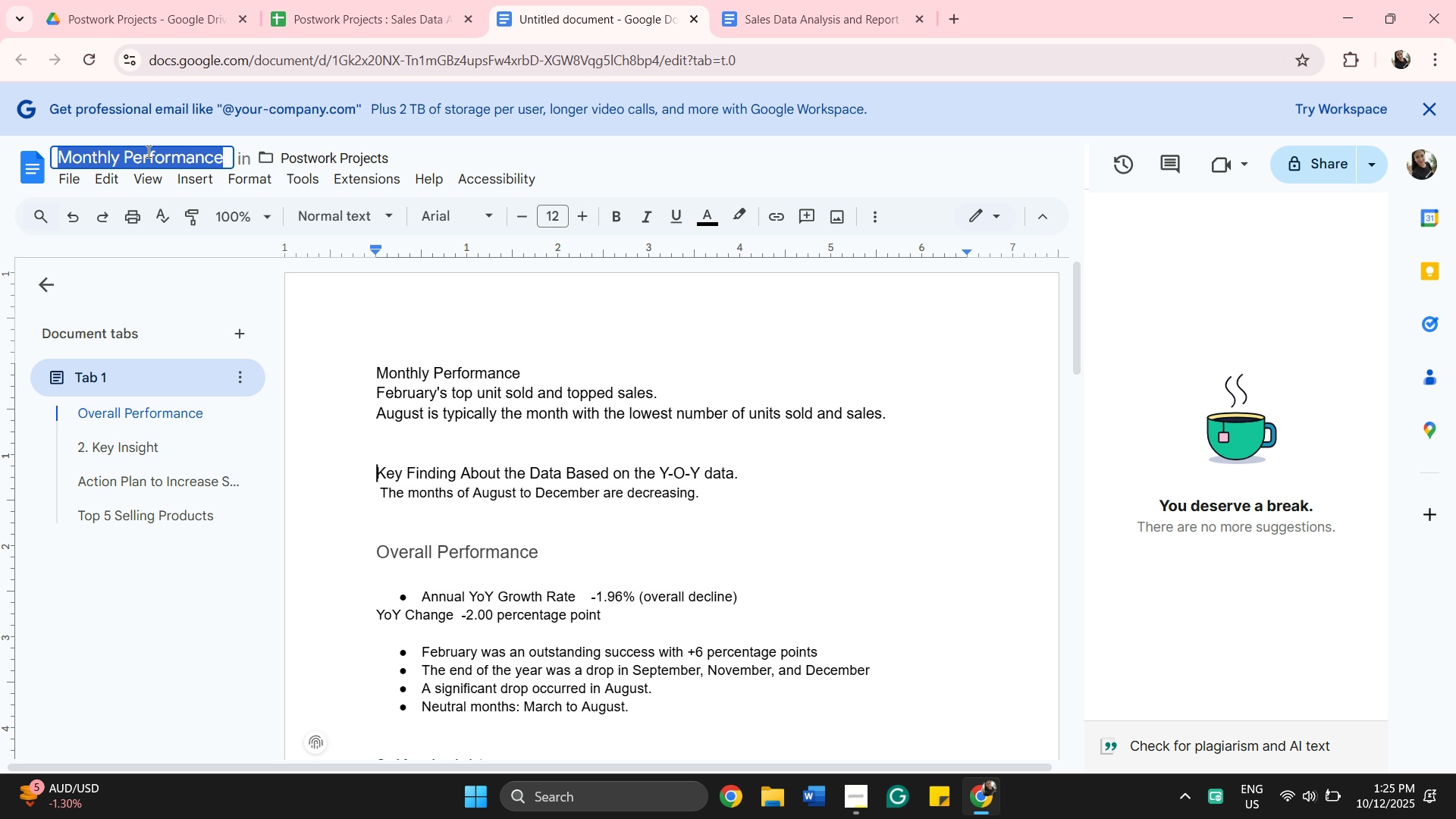 
key(Backspace)
 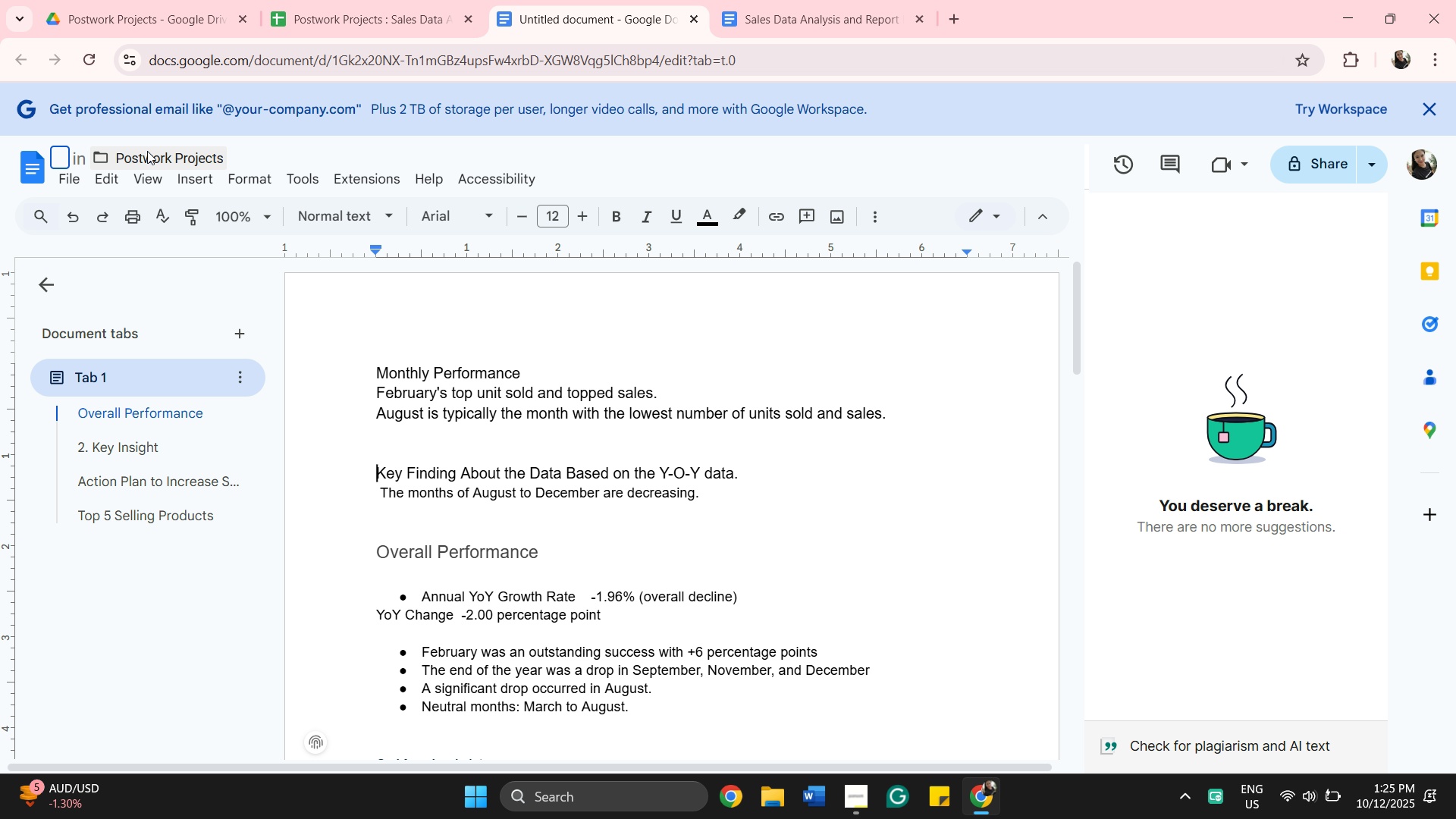 
wait(8.35)
 